 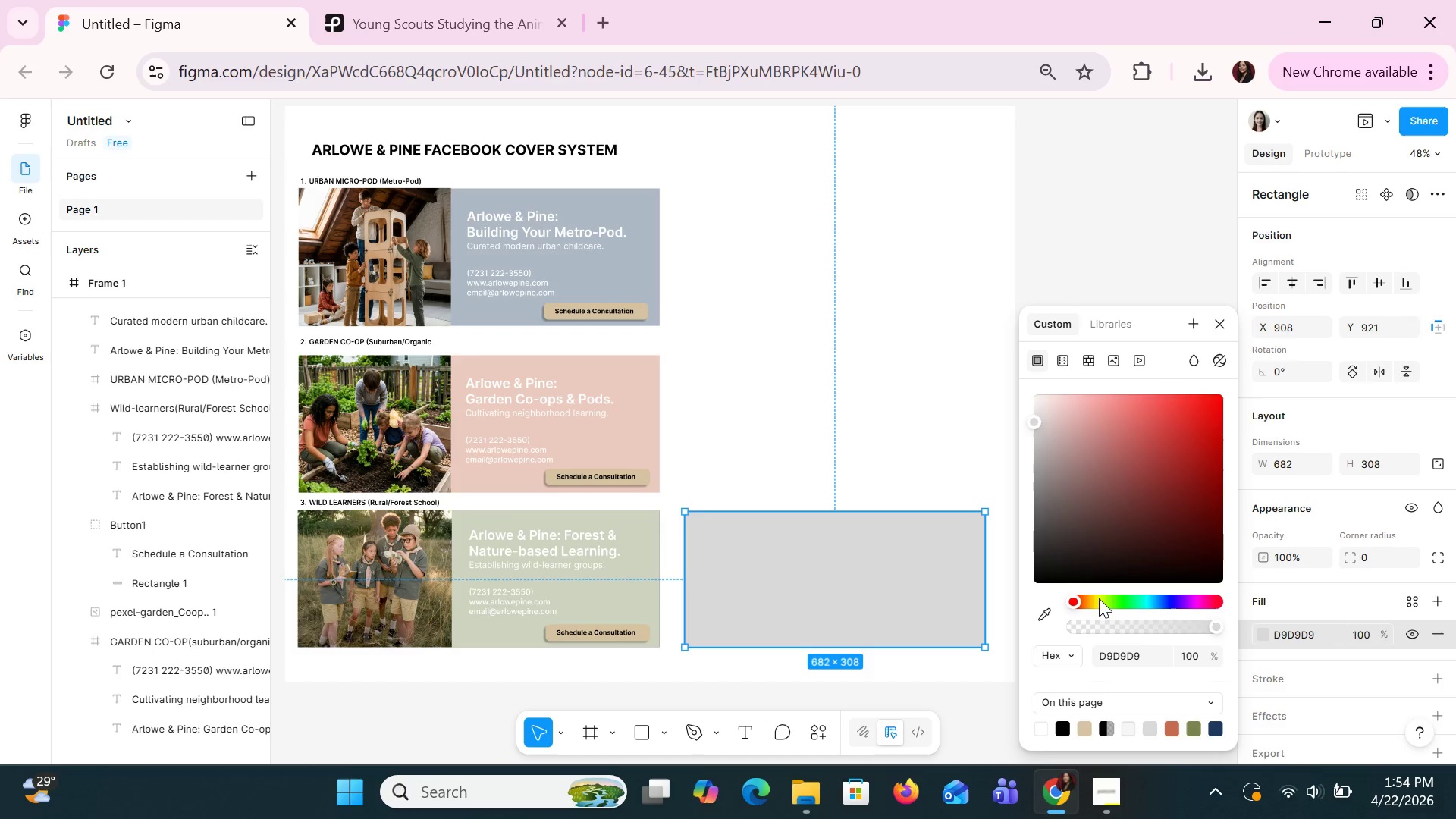 
left_click_drag(start_coordinate=[1036, 422], to_coordinate=[1034, 409])
 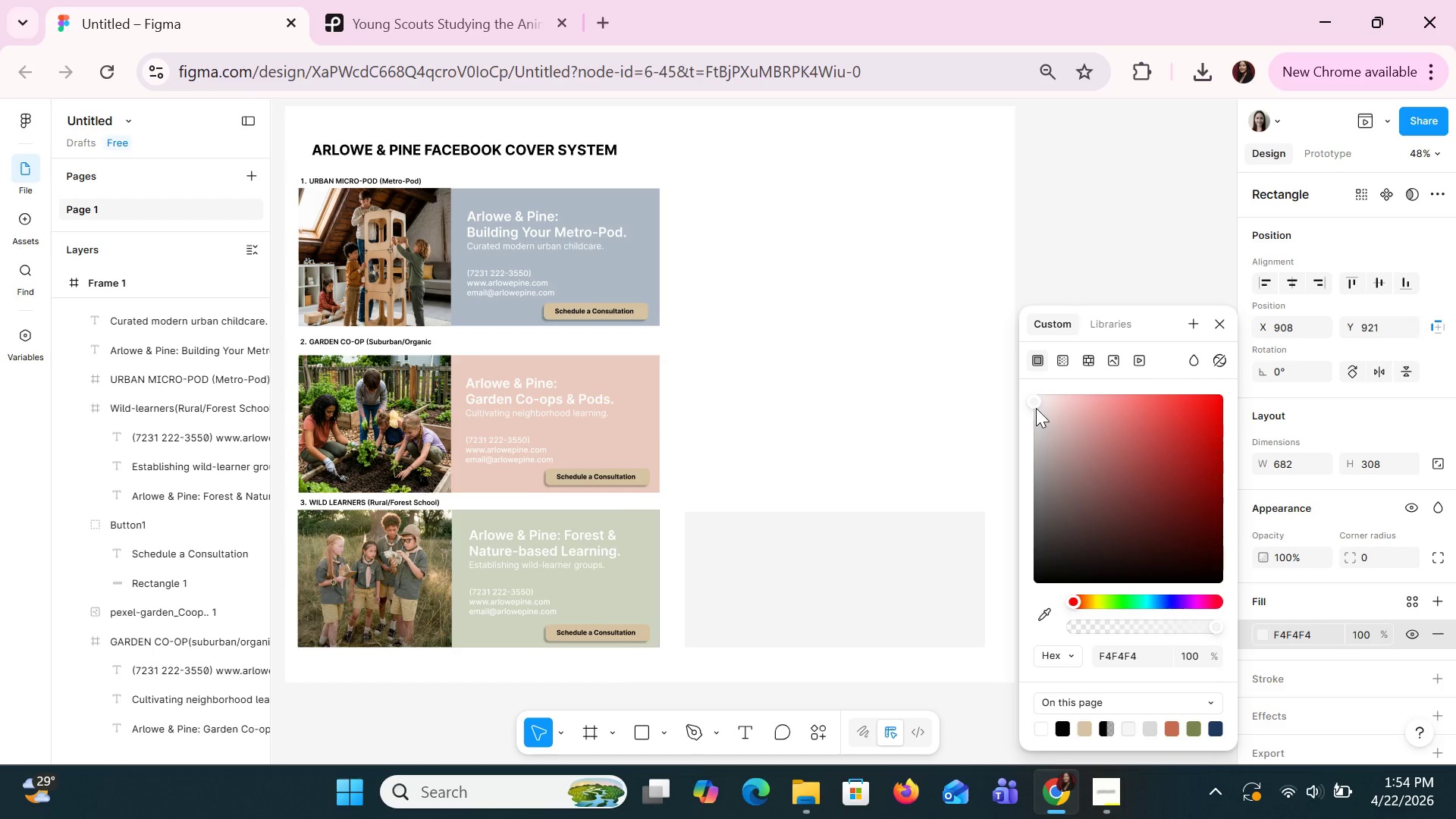 
left_click_drag(start_coordinate=[1029, 400], to_coordinate=[1030, 414])
 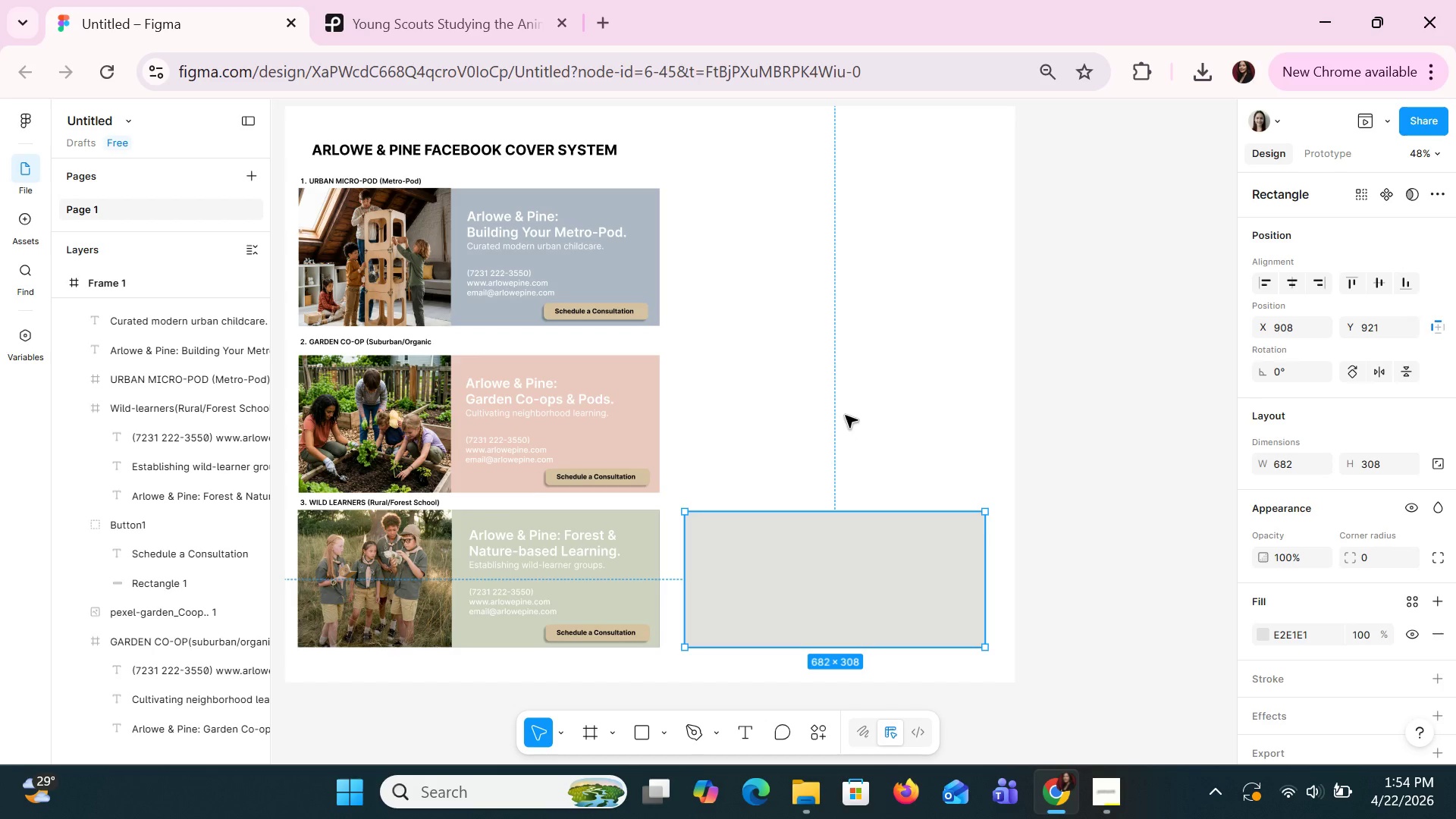 
wait(13.73)
 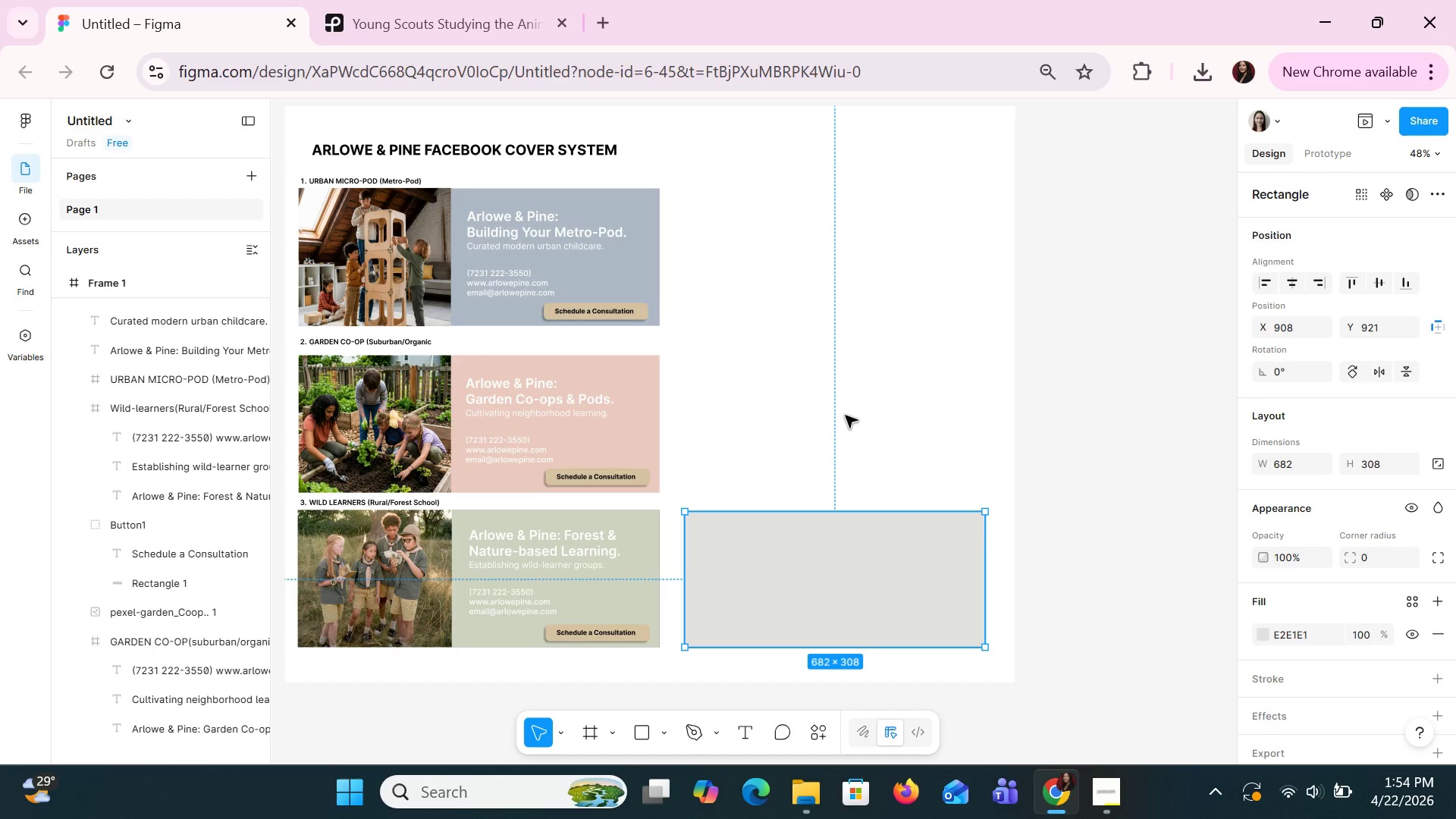 
hold_key(key=ControlLeft, duration=0.75)
scroll: coordinate [836, 419], scroll_direction: up, amount: 2.0
 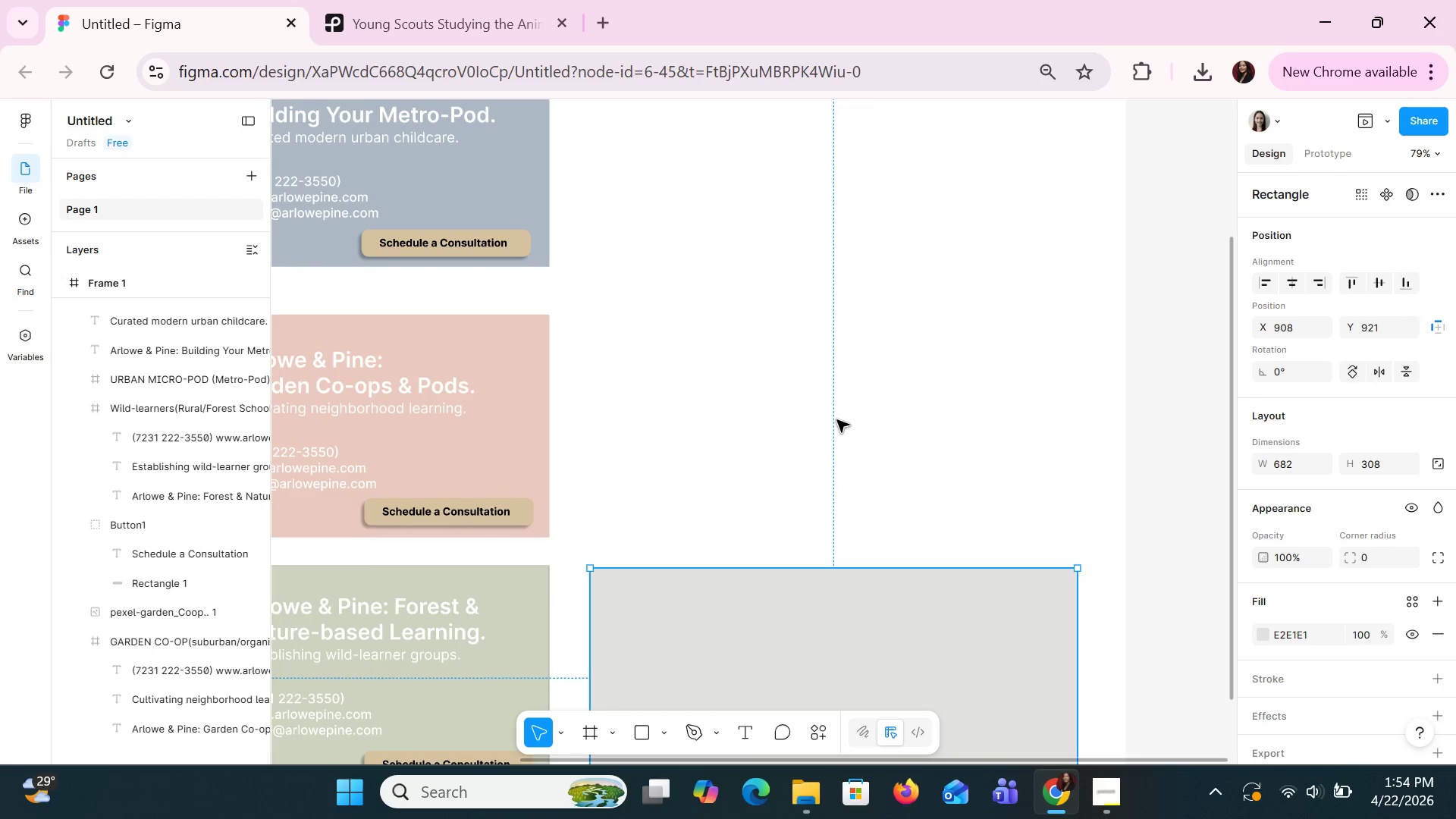 
hold_key(key=ControlLeft, duration=0.66)
 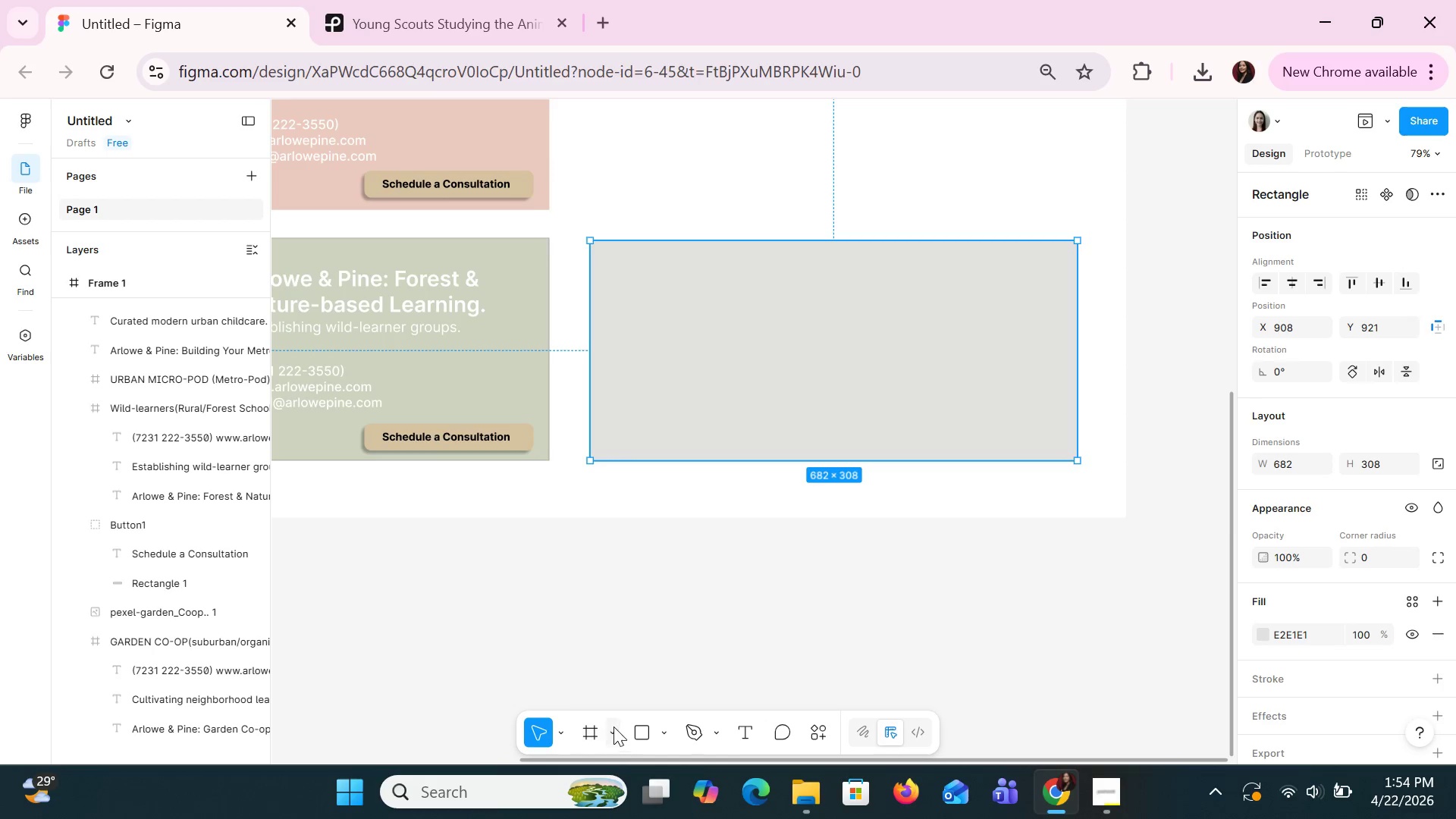 
scroll: coordinate [836, 419], scroll_direction: down, amount: 3.0
 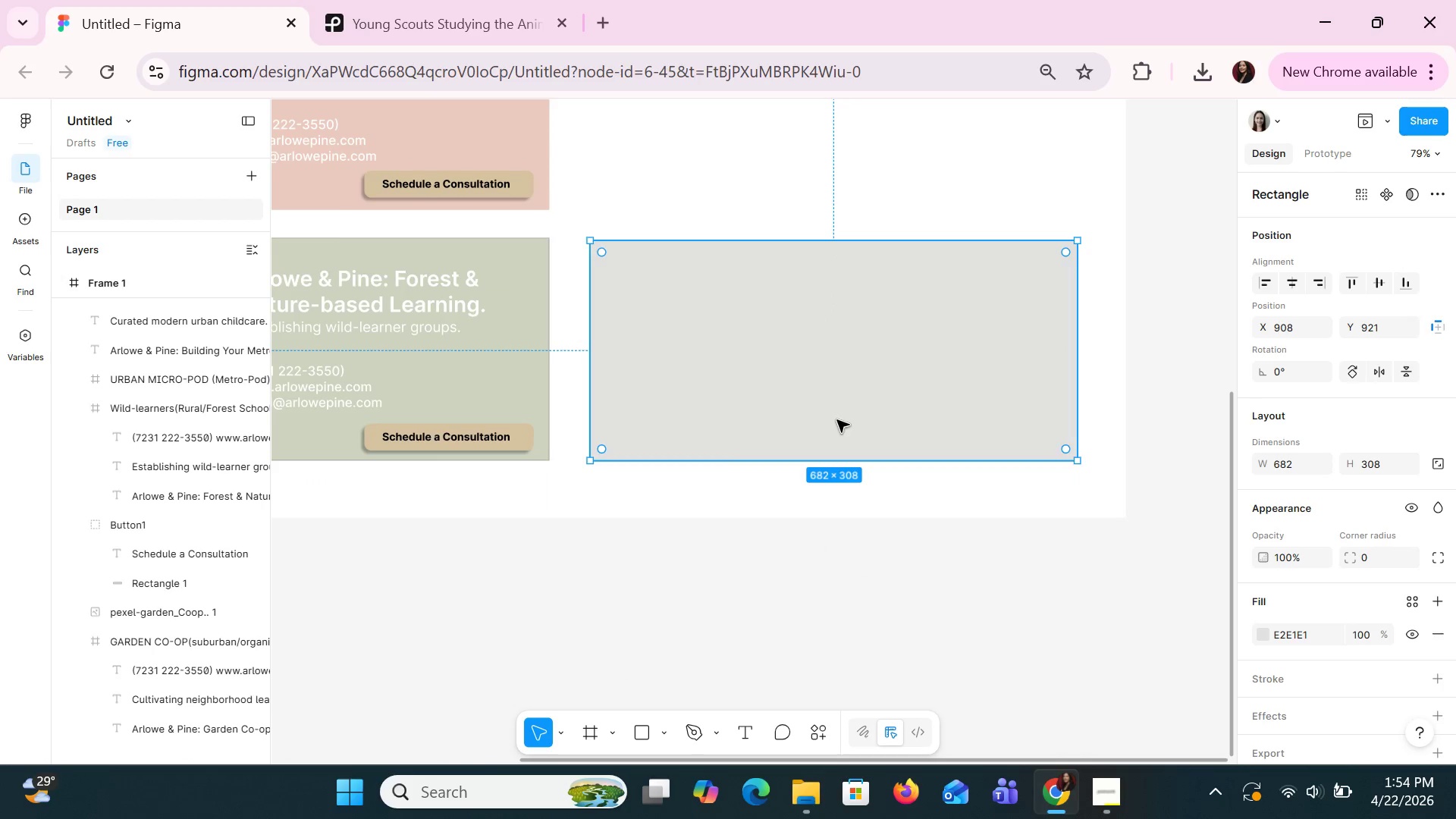 
left_click([635, 733])
 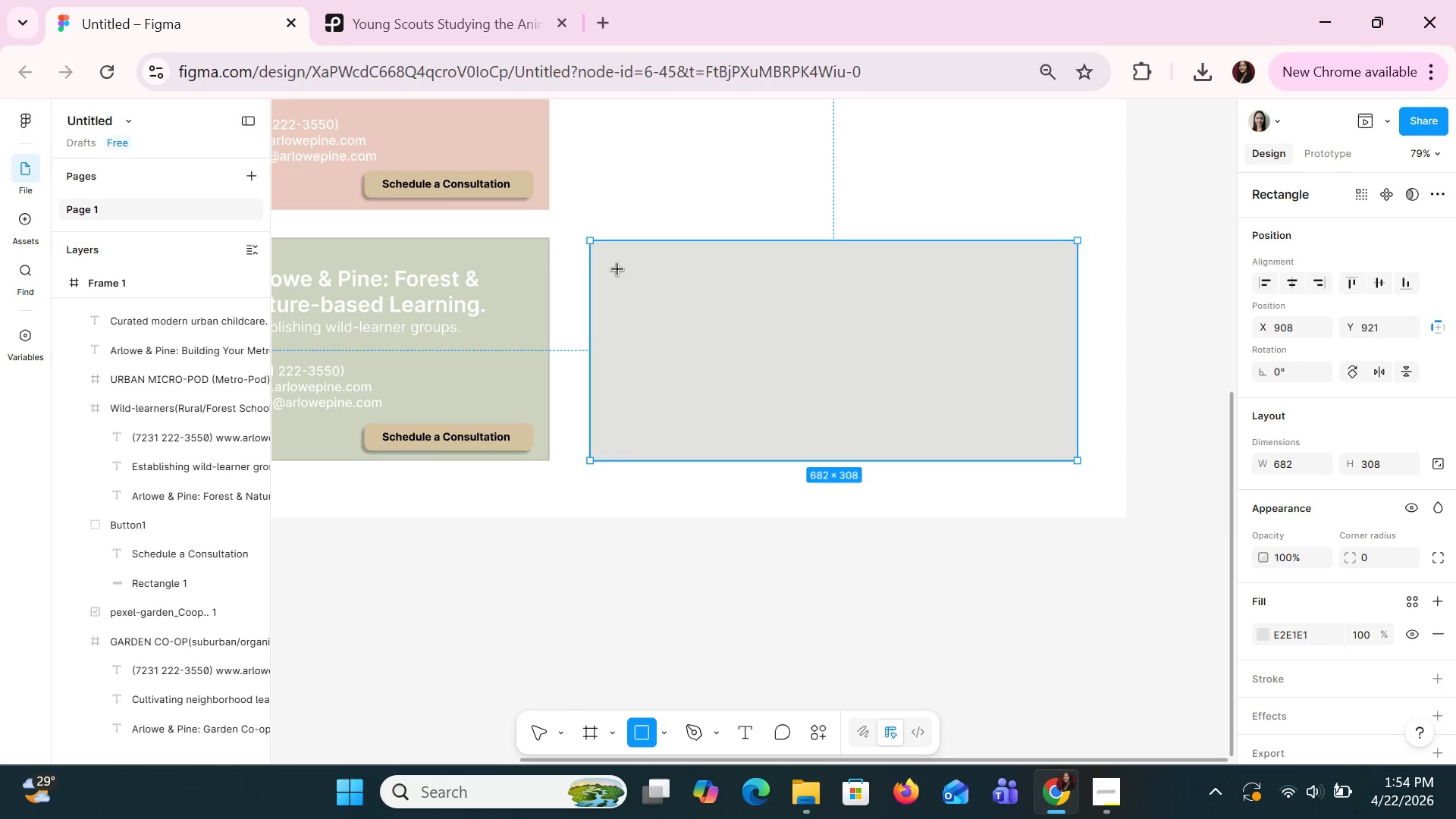 
left_click_drag(start_coordinate=[617, 265], to_coordinate=[688, 323])
 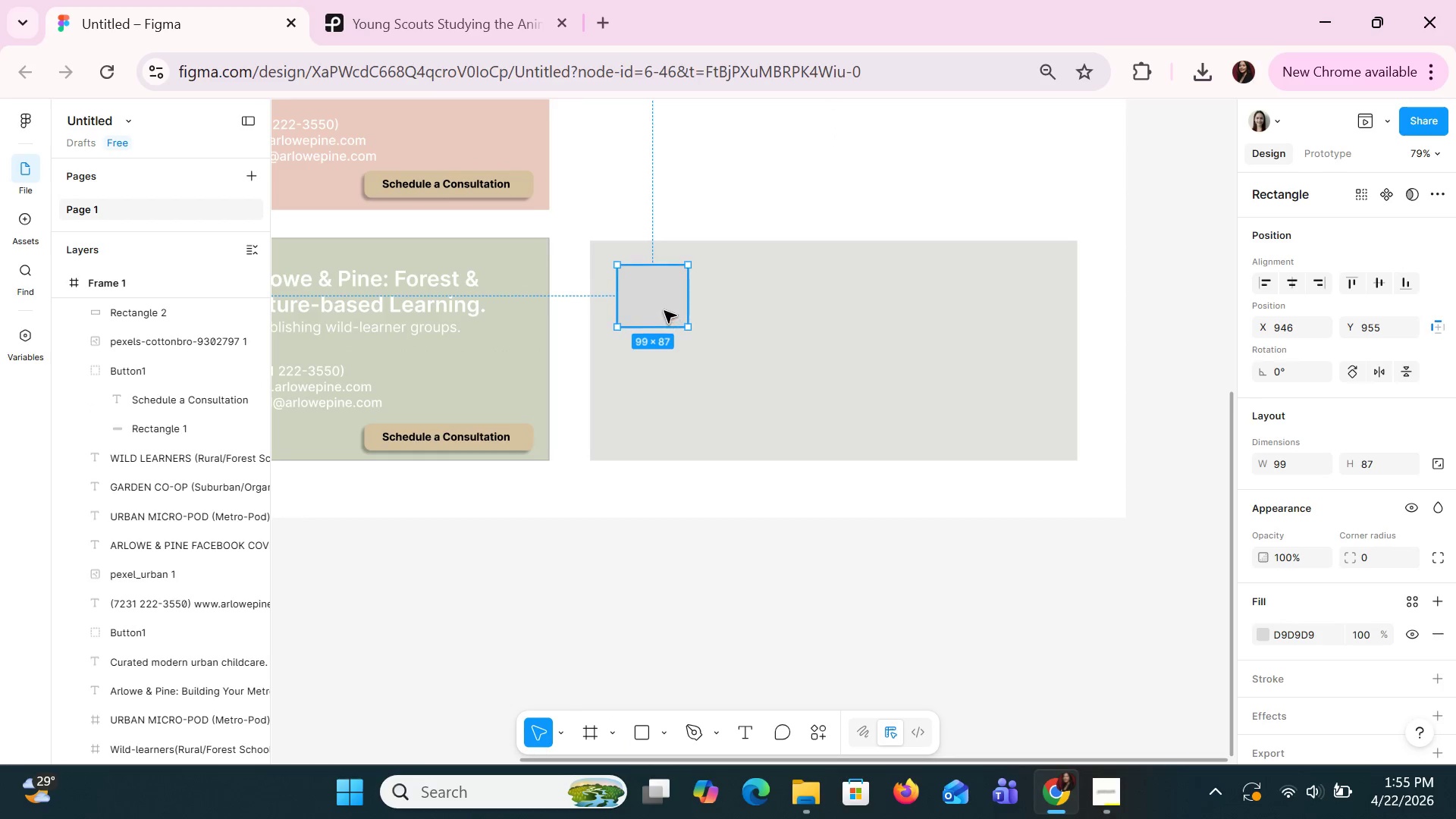 
left_click_drag(start_coordinate=[664, 310], to_coordinate=[661, 299])
 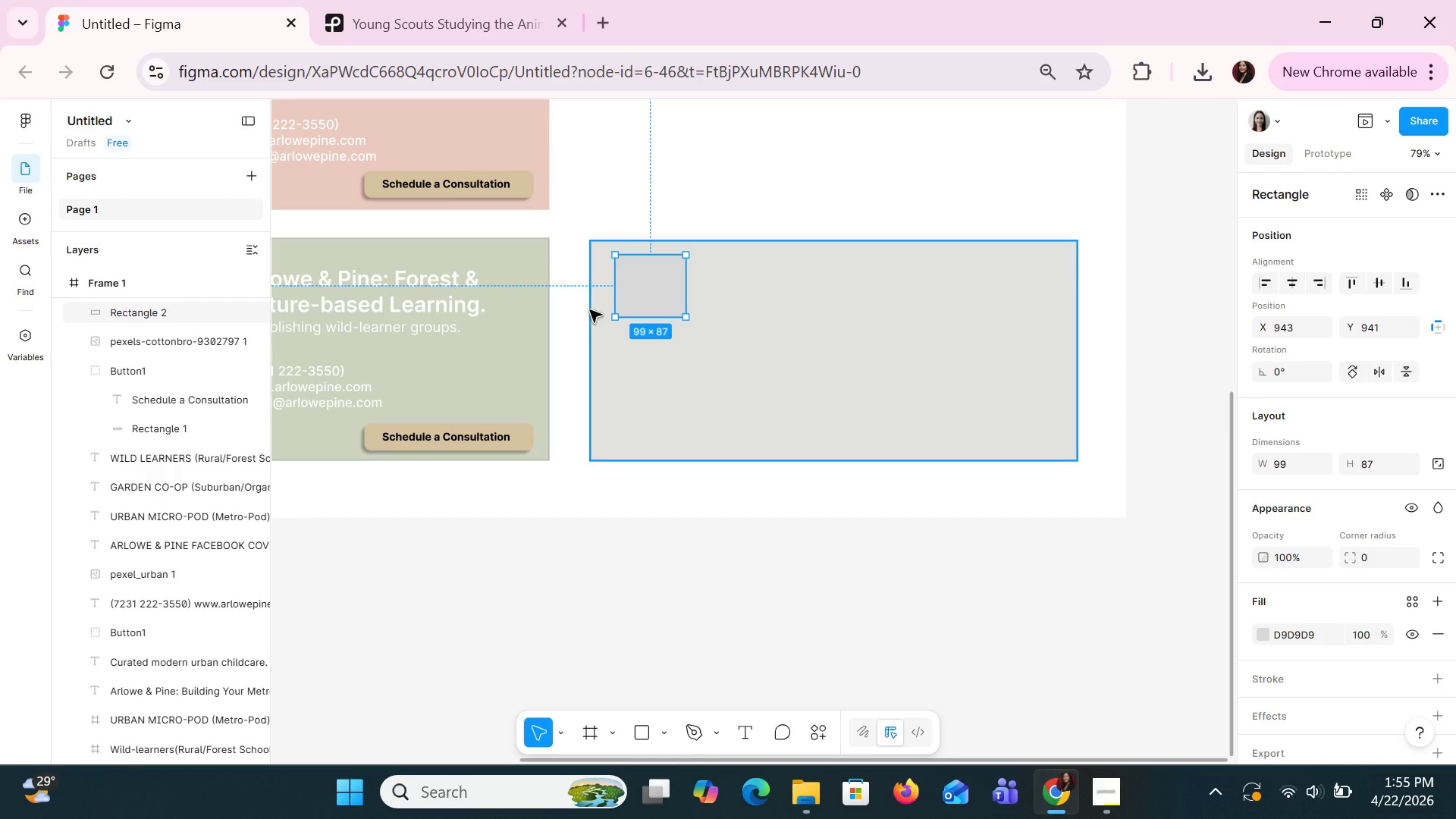 
wait(21.17)
 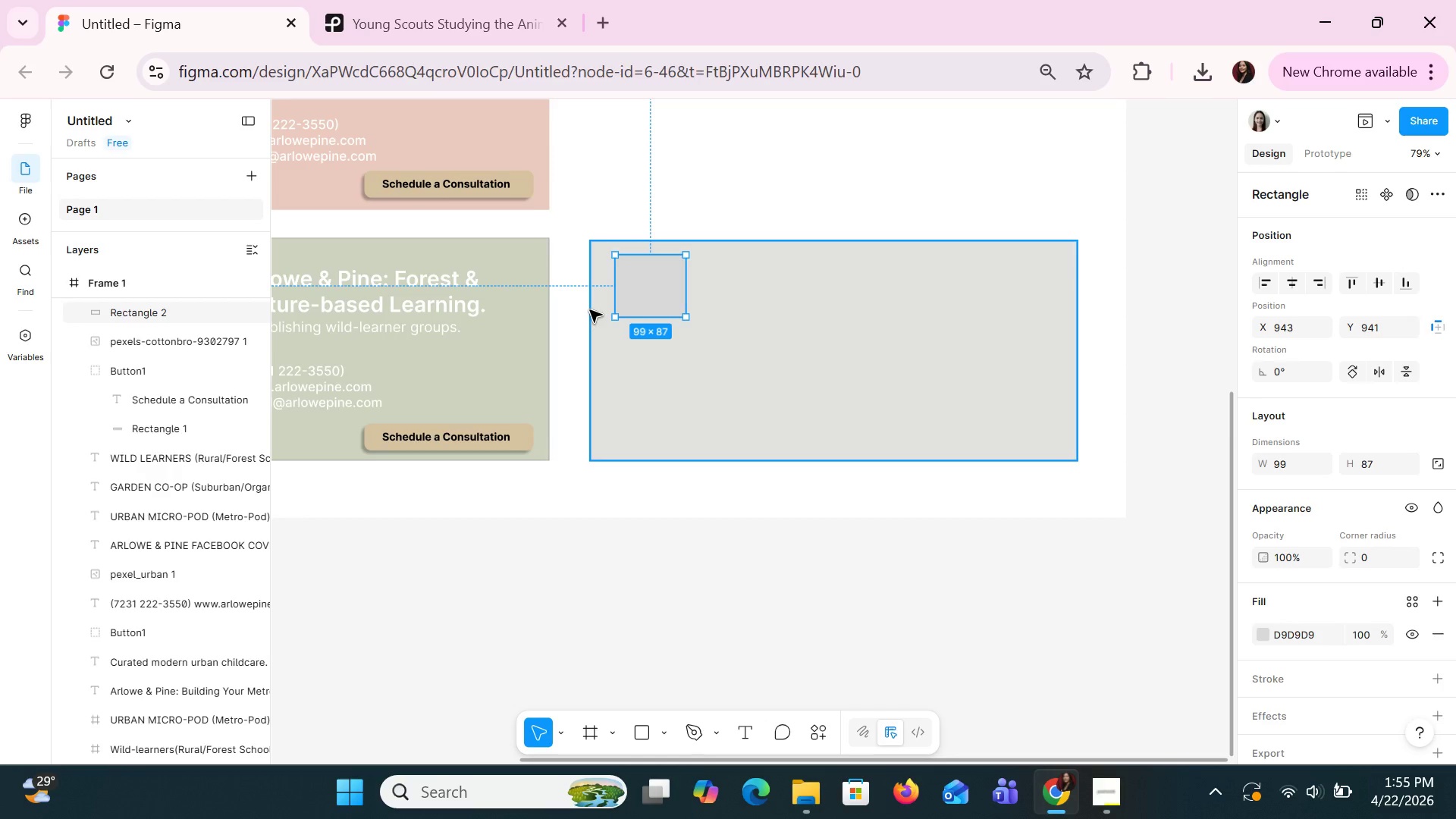 
left_click([1316, 634])
 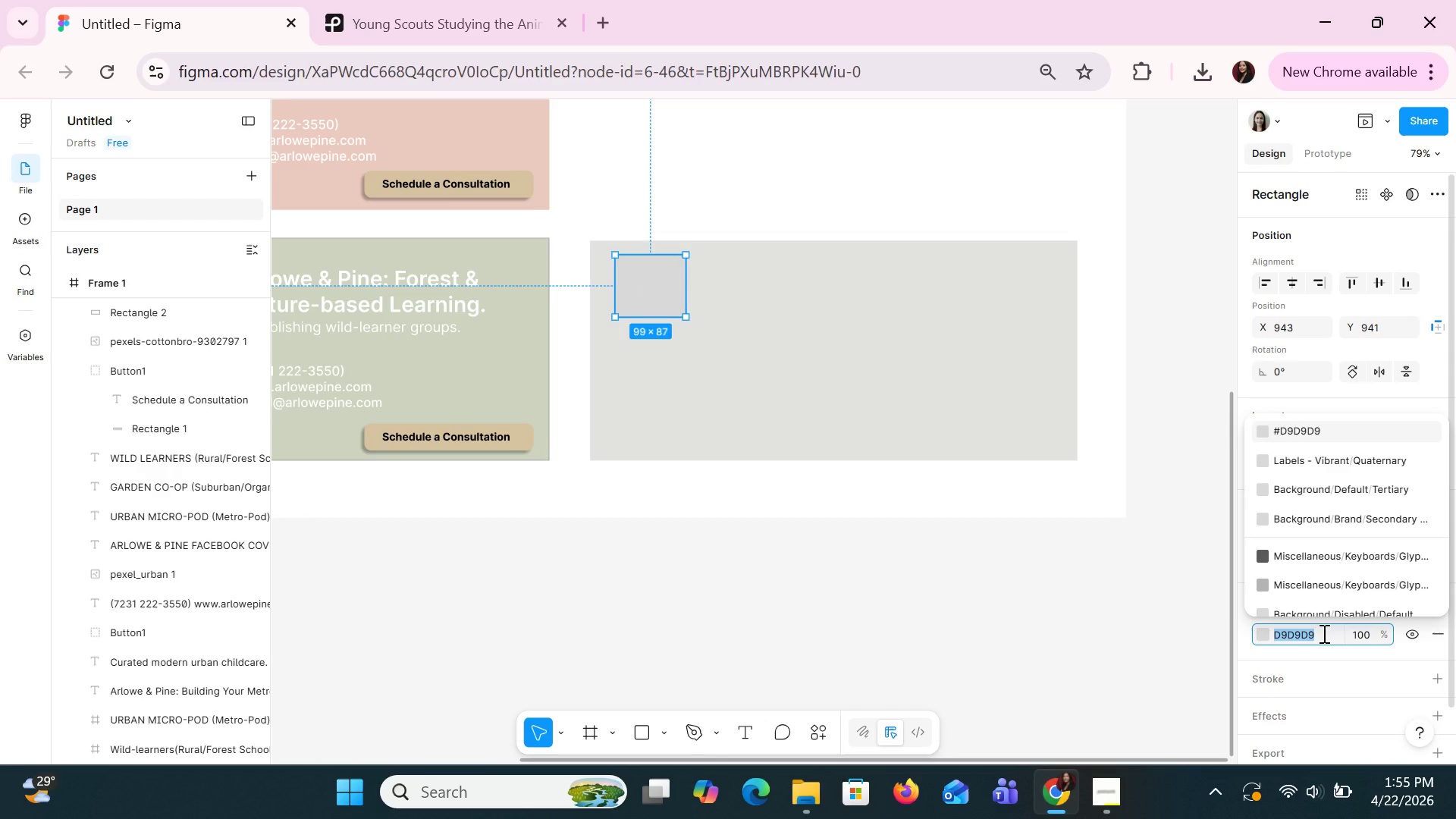 
type(c7)
 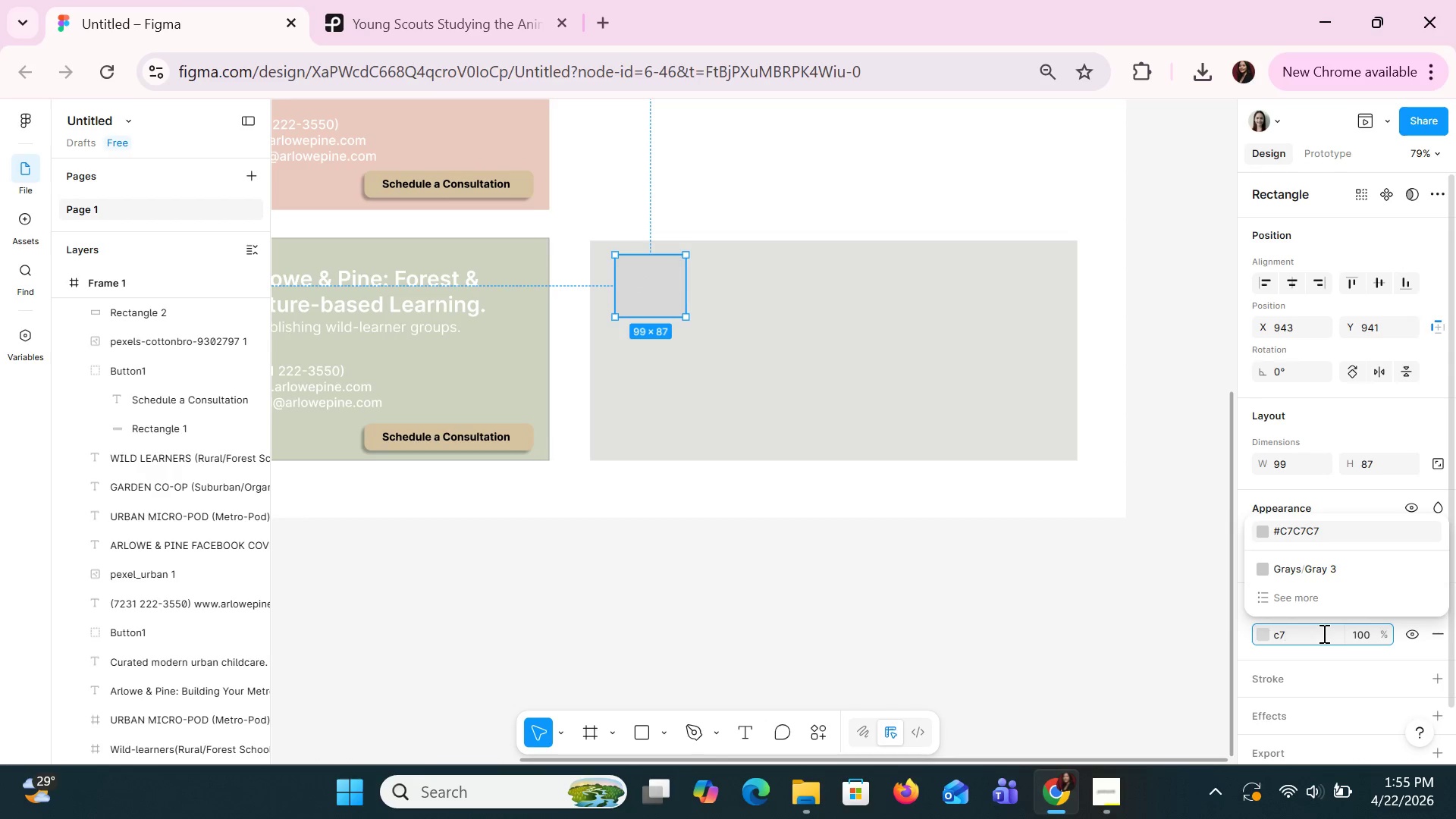 
type(6b4d)
key(Backspace)
type(f)
 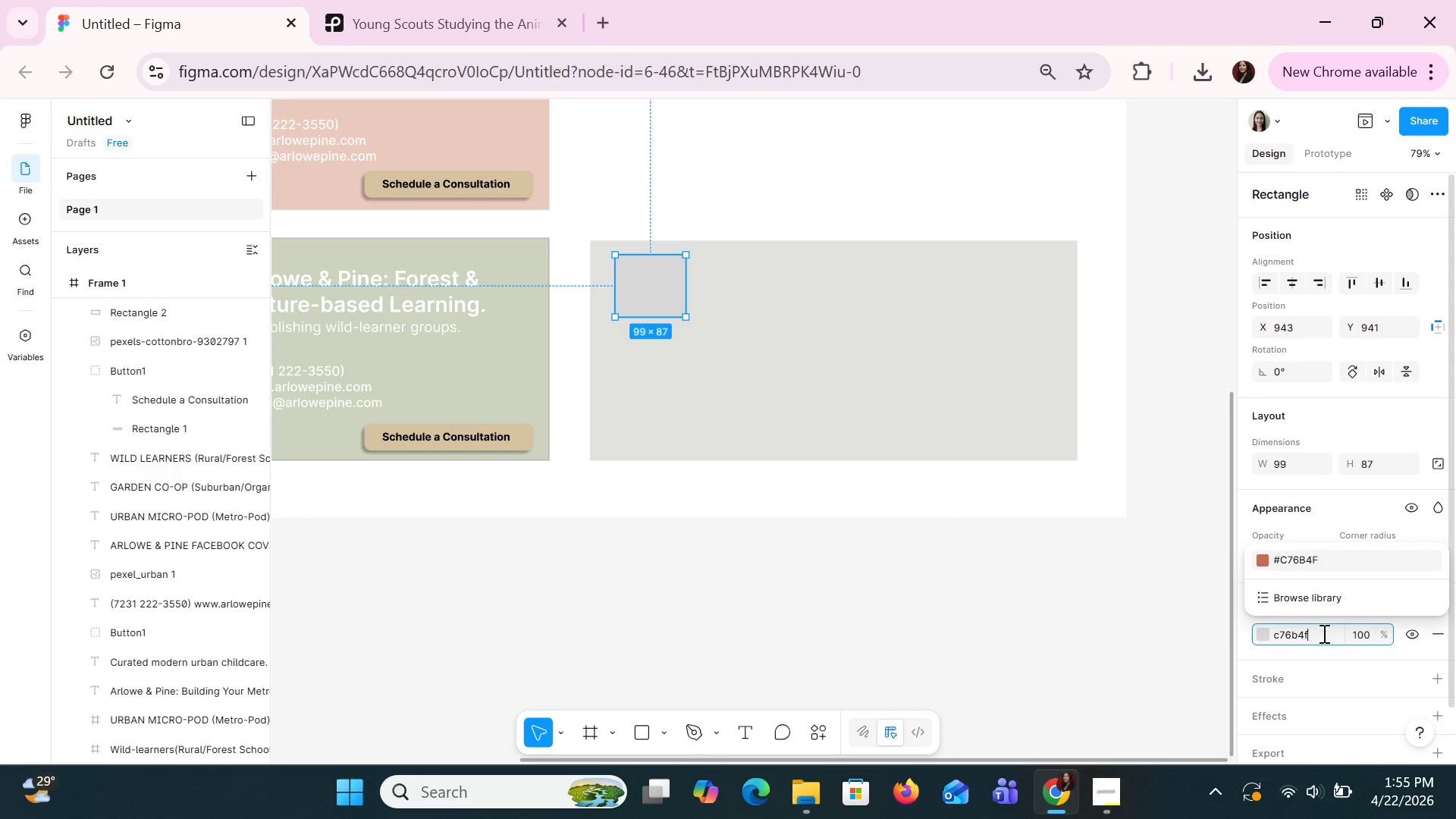 
key(Enter)
 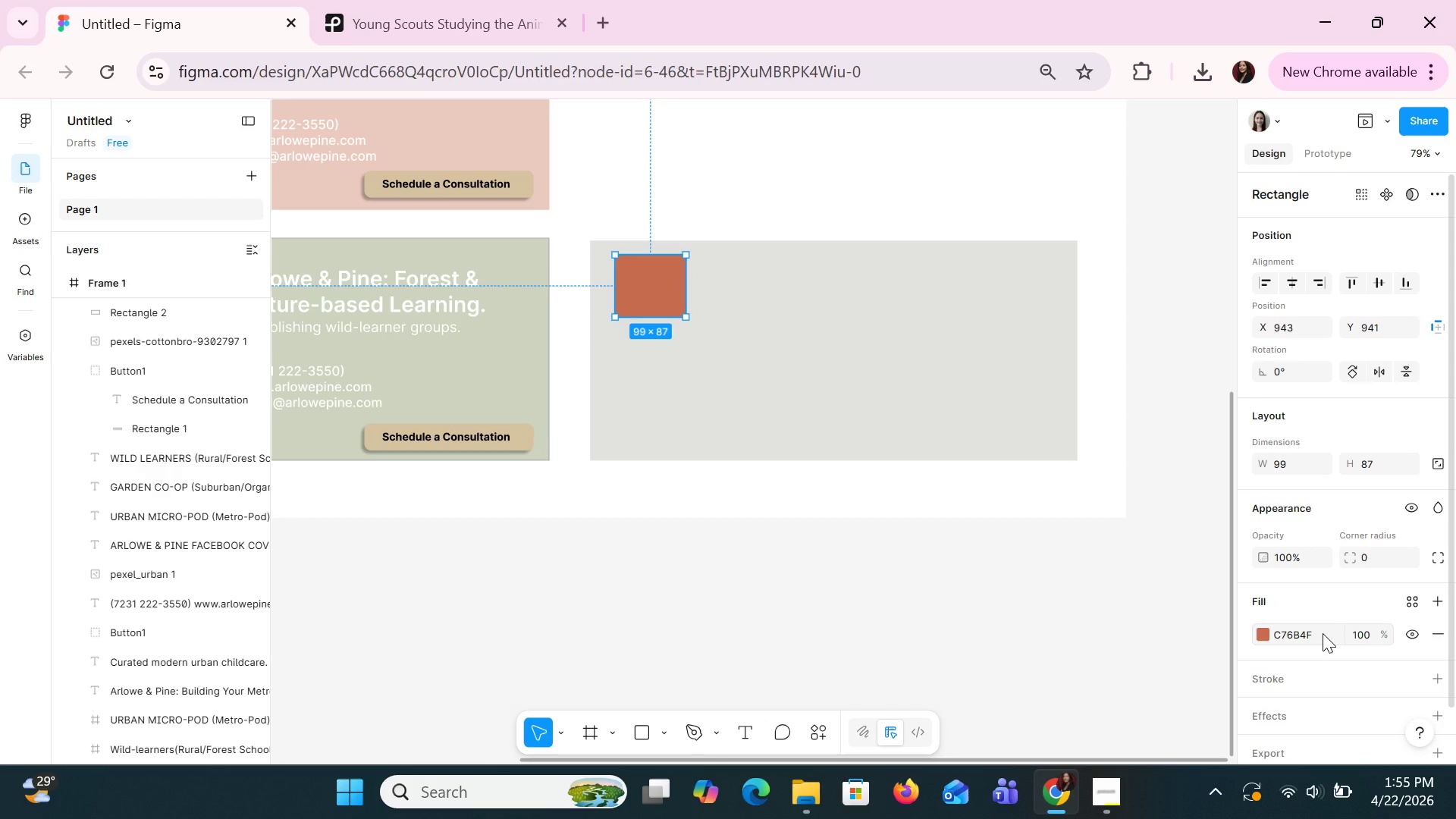 
wait(9.53)
 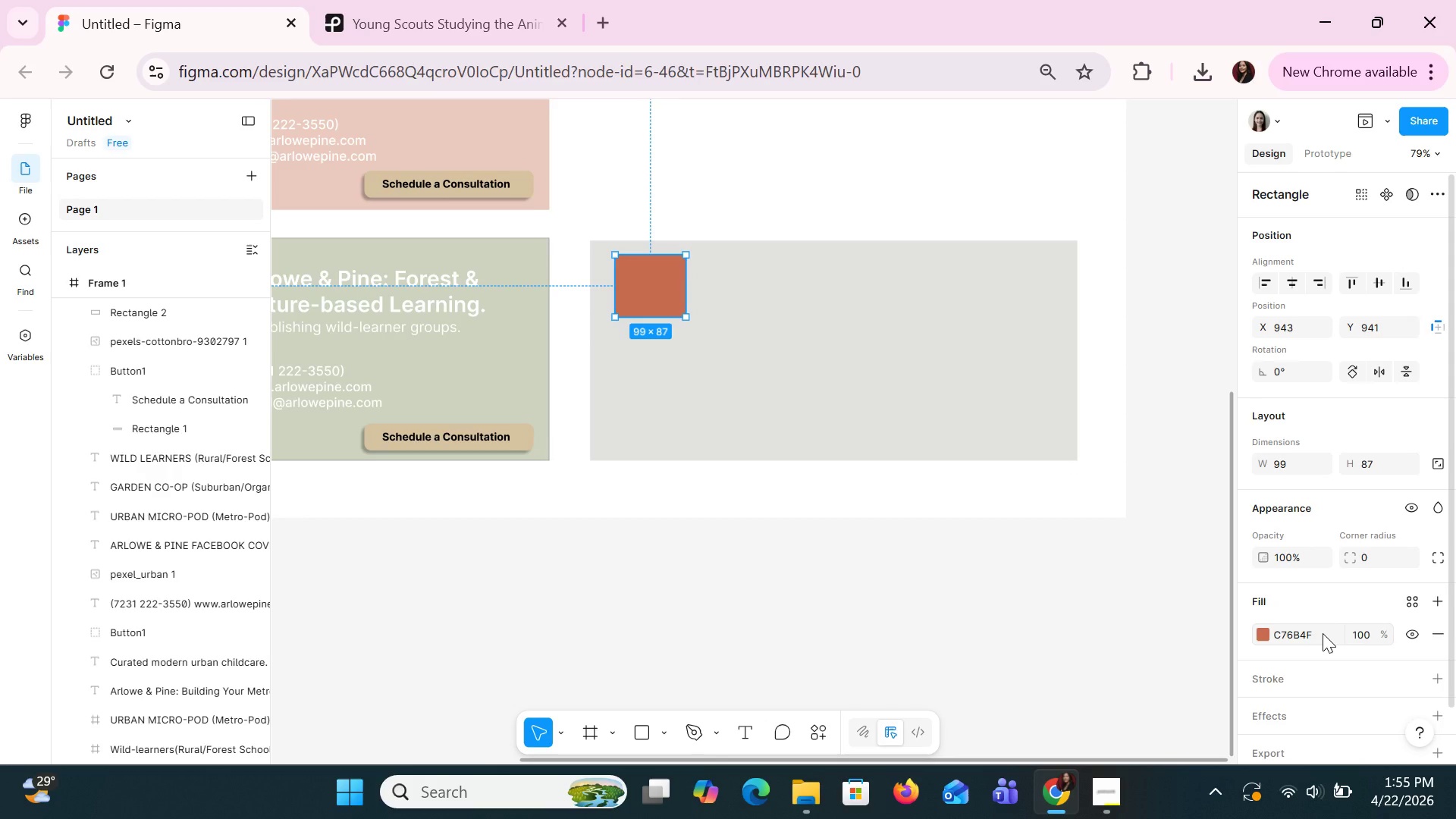 
left_click([1298, 623])
 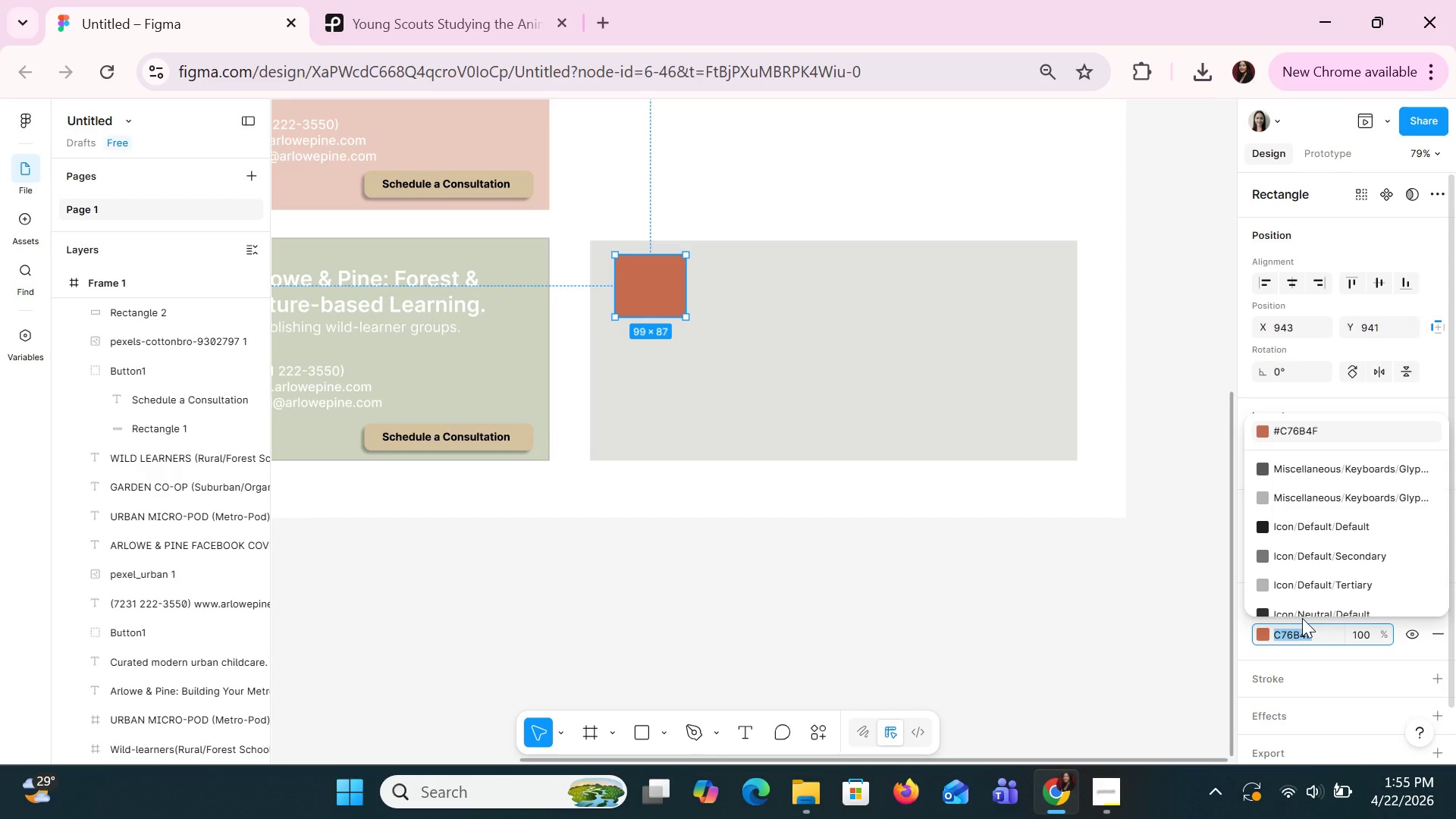 
left_click([839, 234])
 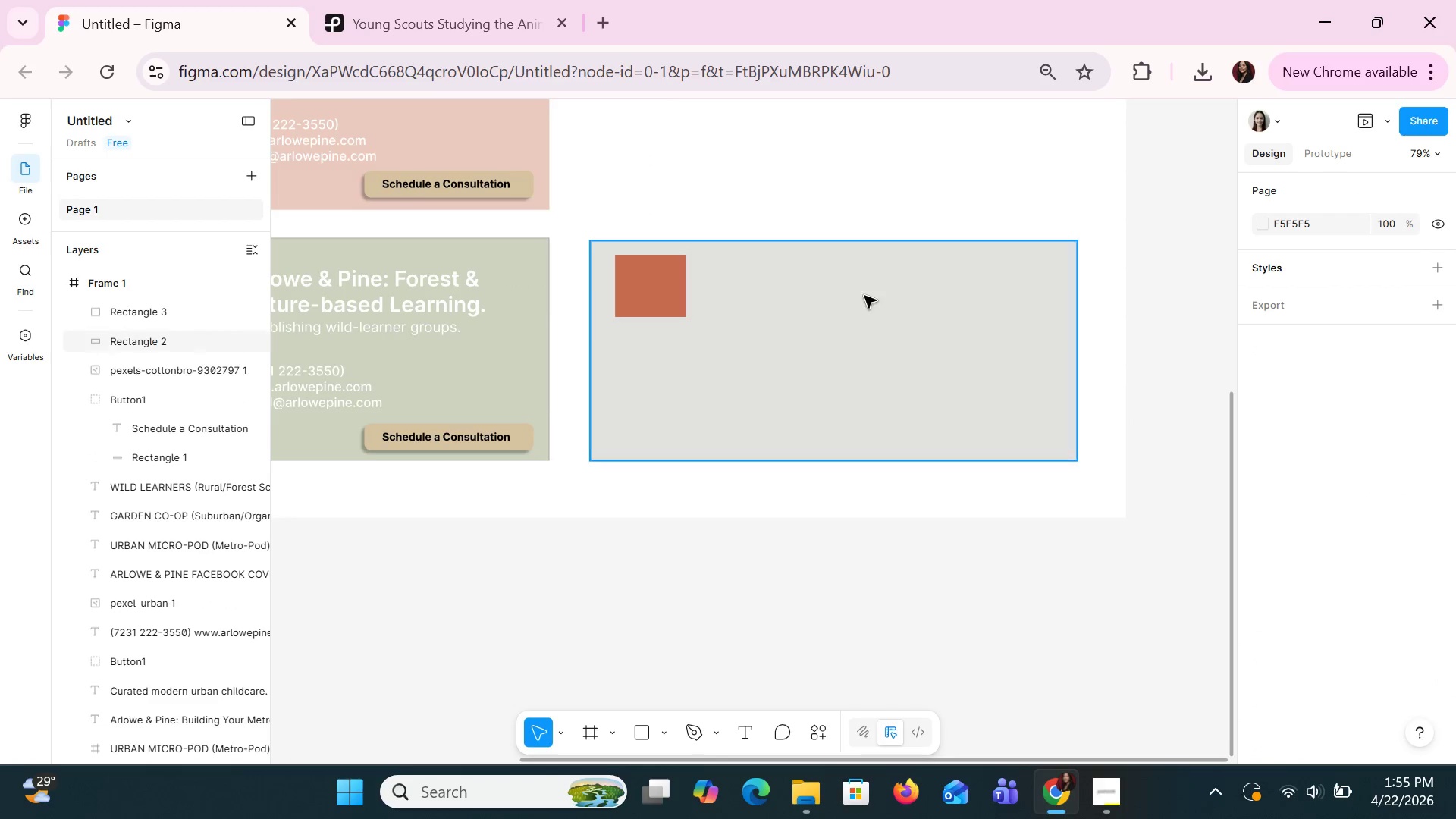 
scroll: coordinate [864, 295], scroll_direction: up, amount: 2.0
 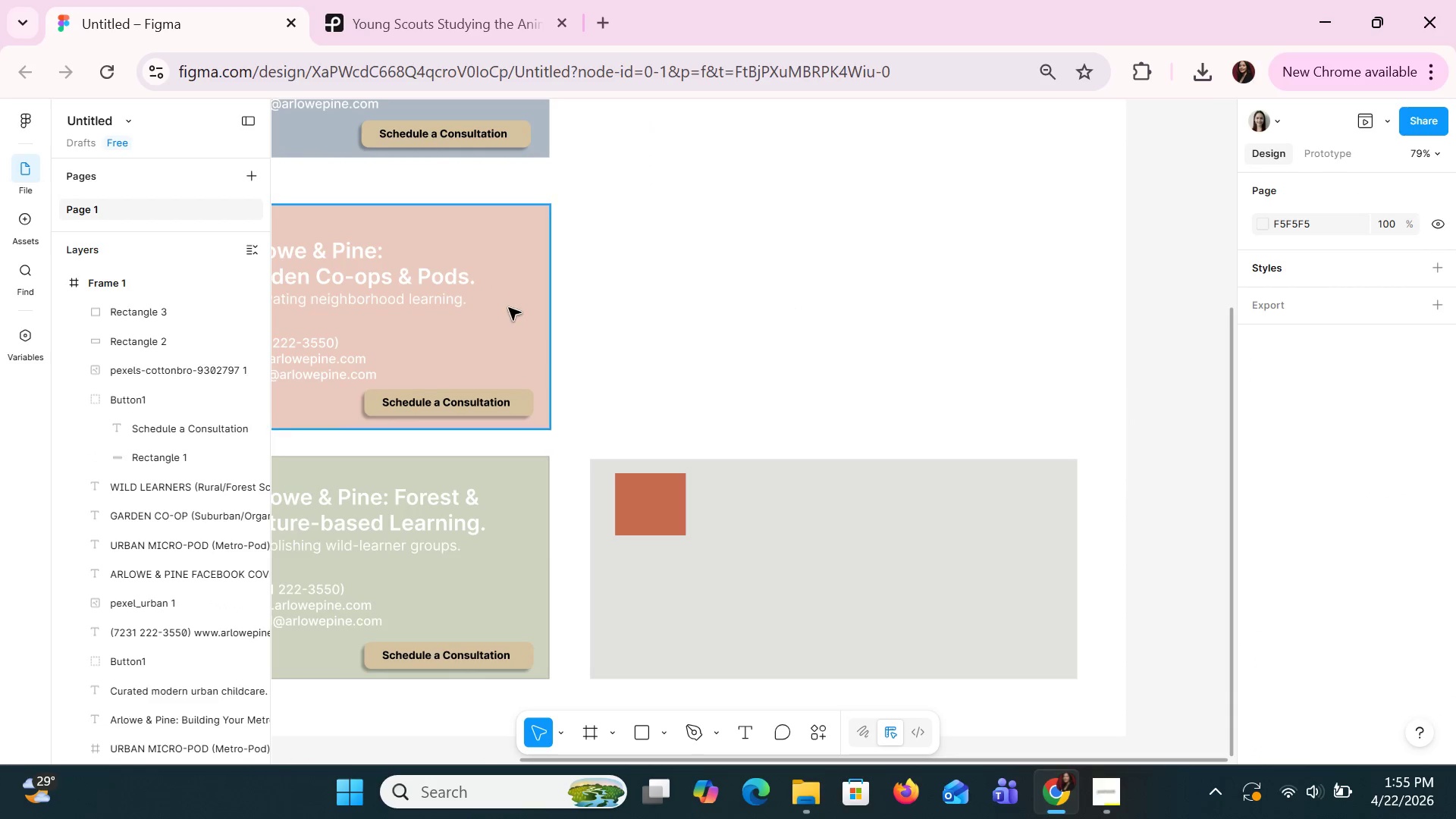 
double_click([508, 307])
 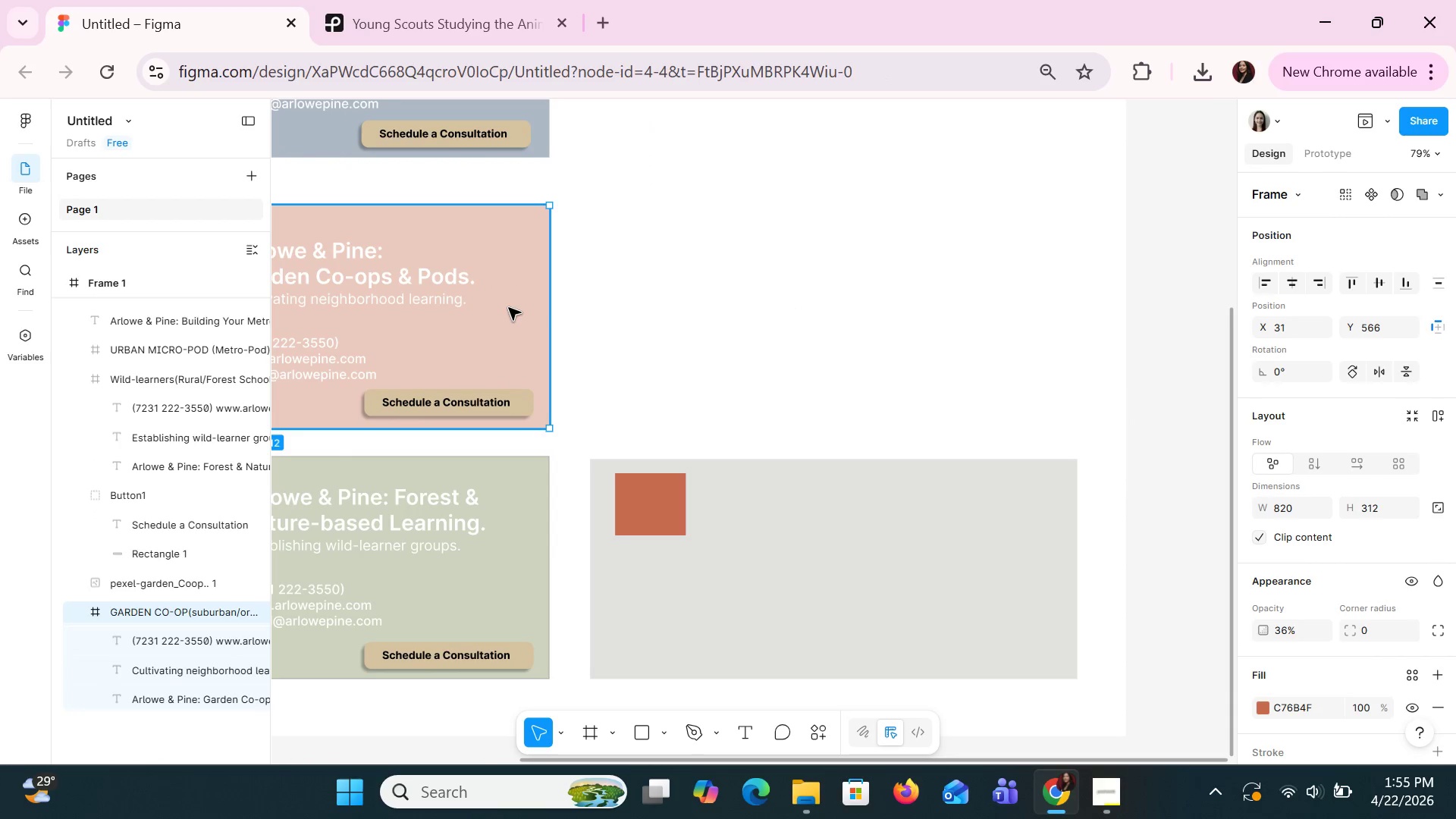 
left_click_drag(start_coordinate=[508, 307], to_coordinate=[604, 272])
 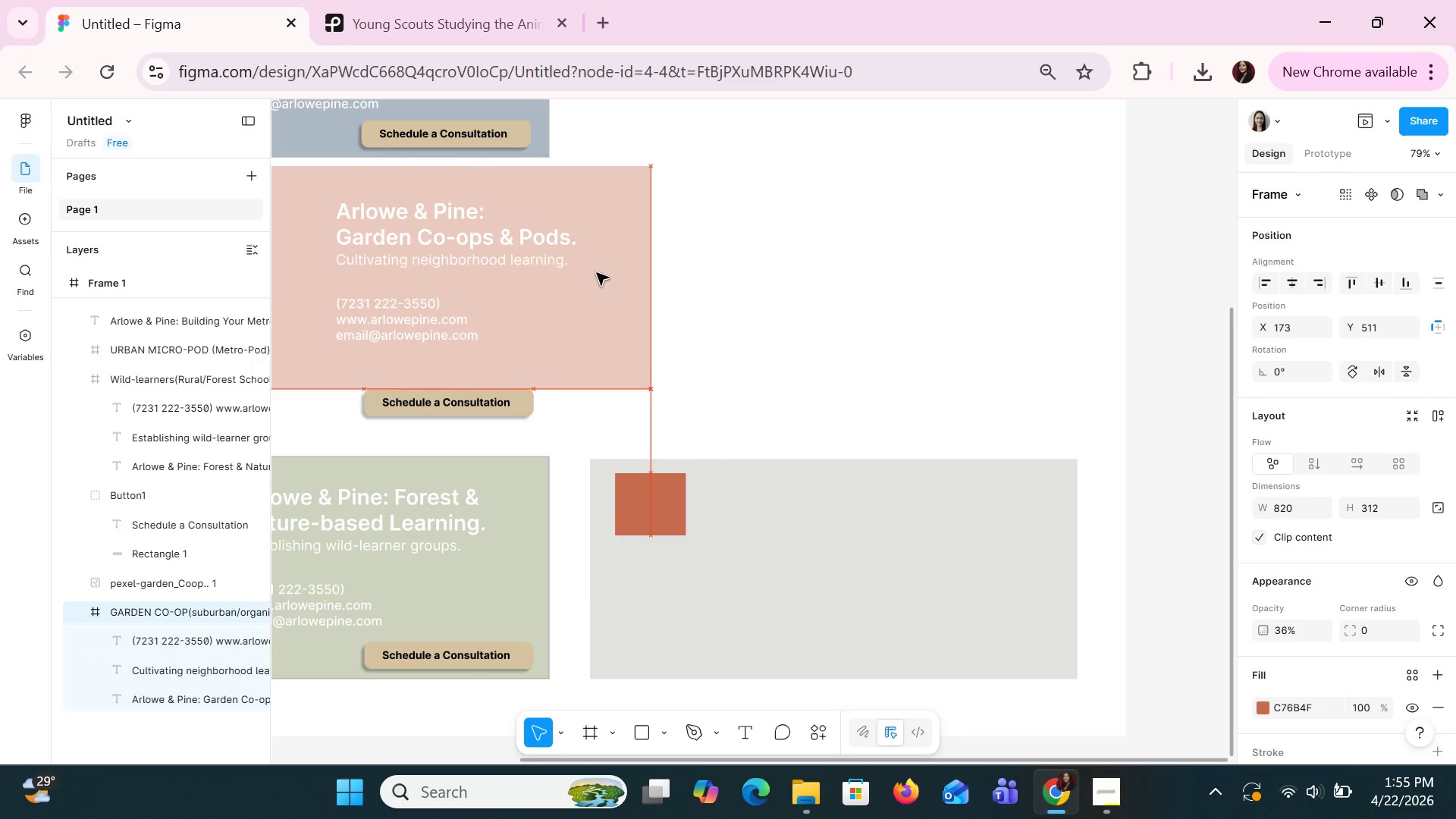 
key(Control+Z)
 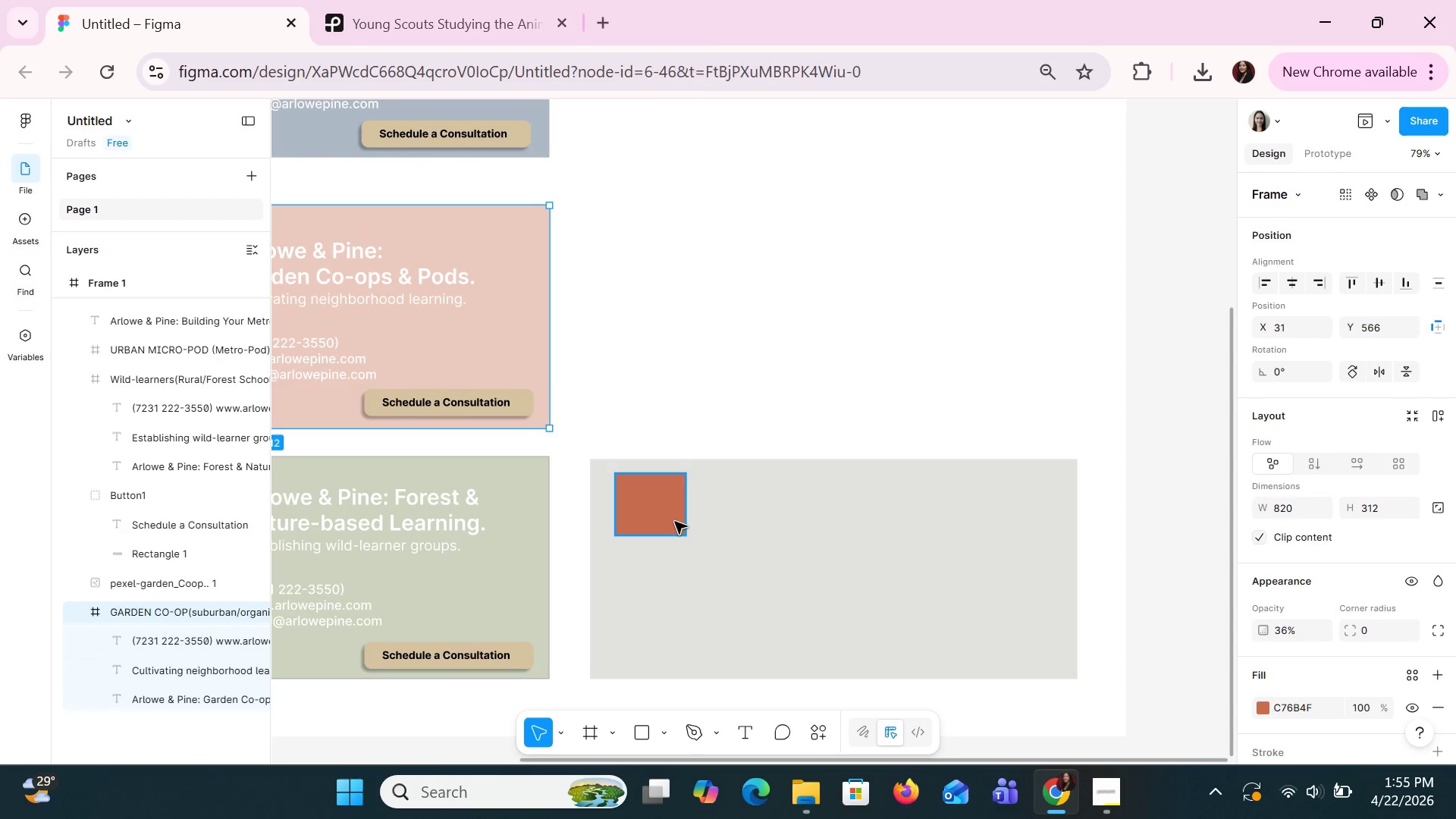 
double_click([674, 521])
 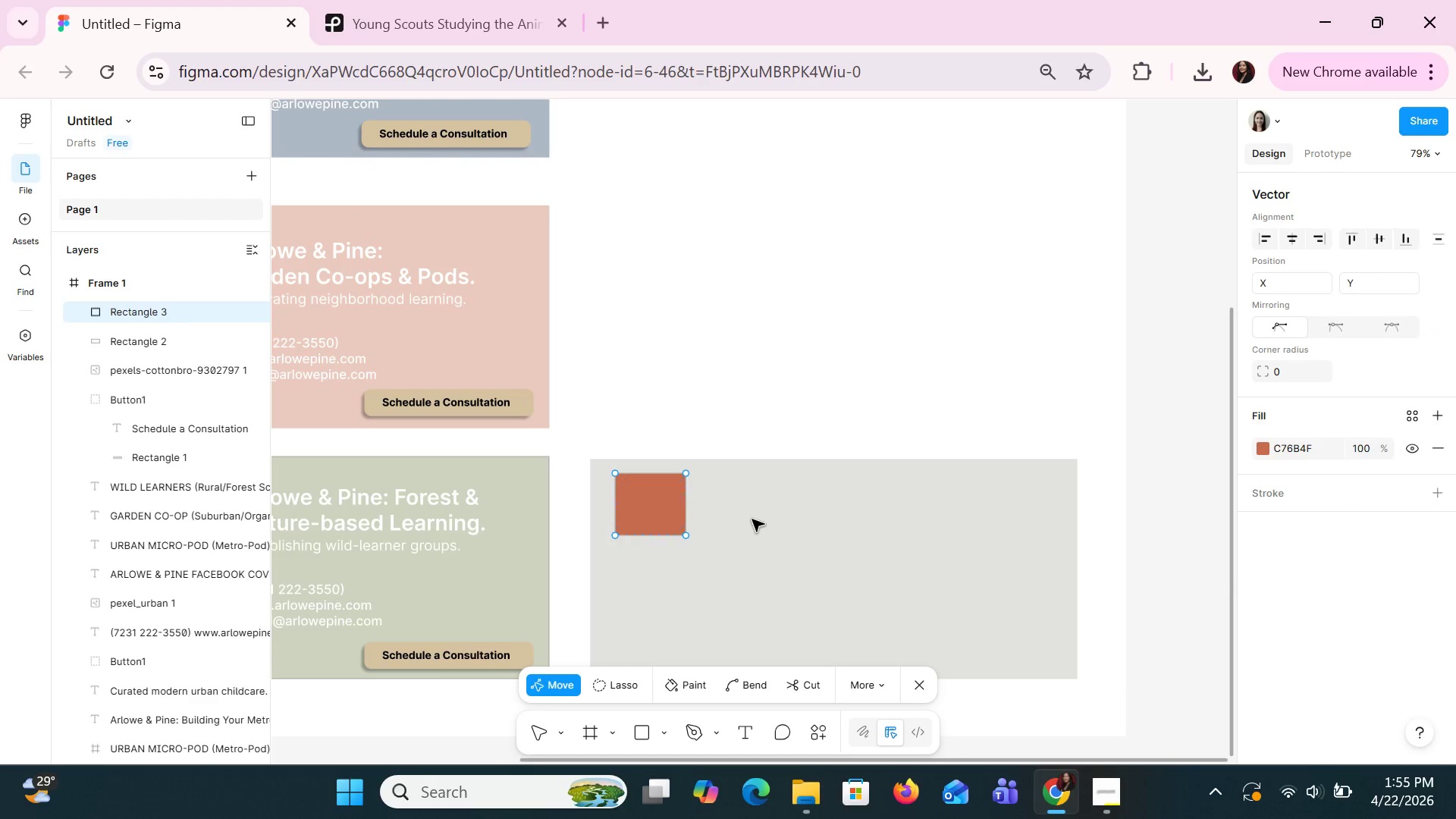 
left_click([752, 519])
 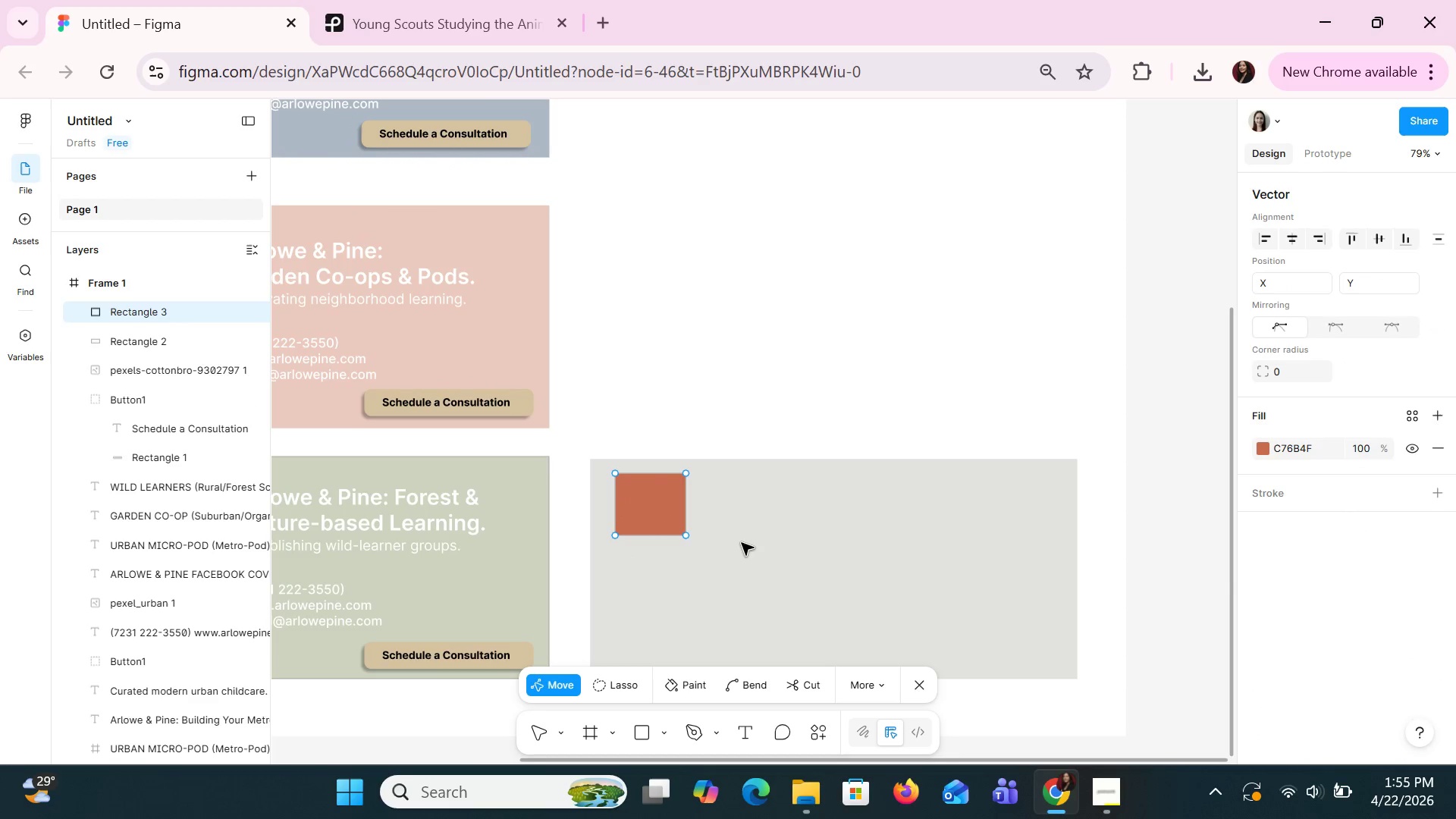 
left_click([744, 550])
 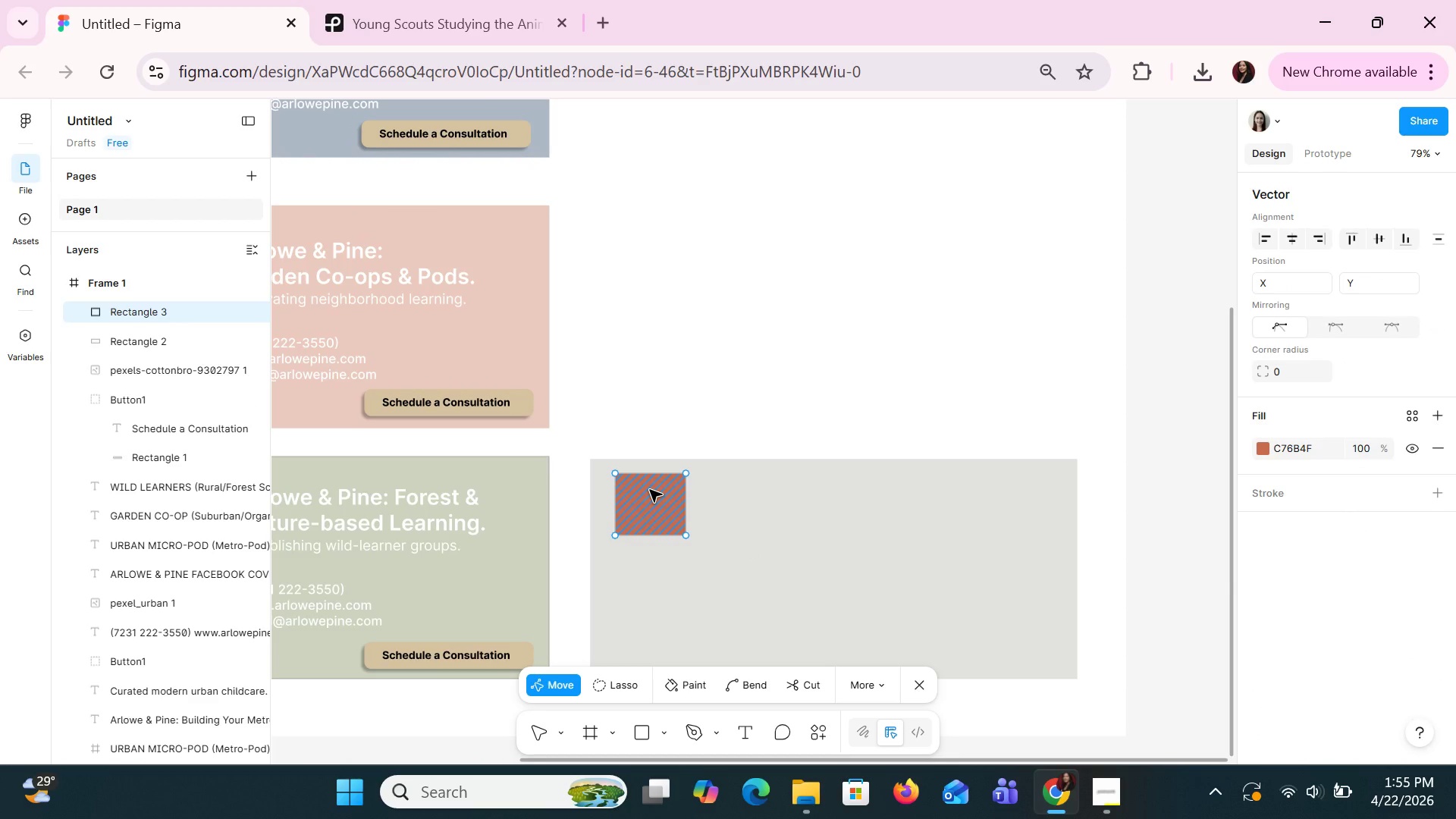 
left_click([824, 353])
 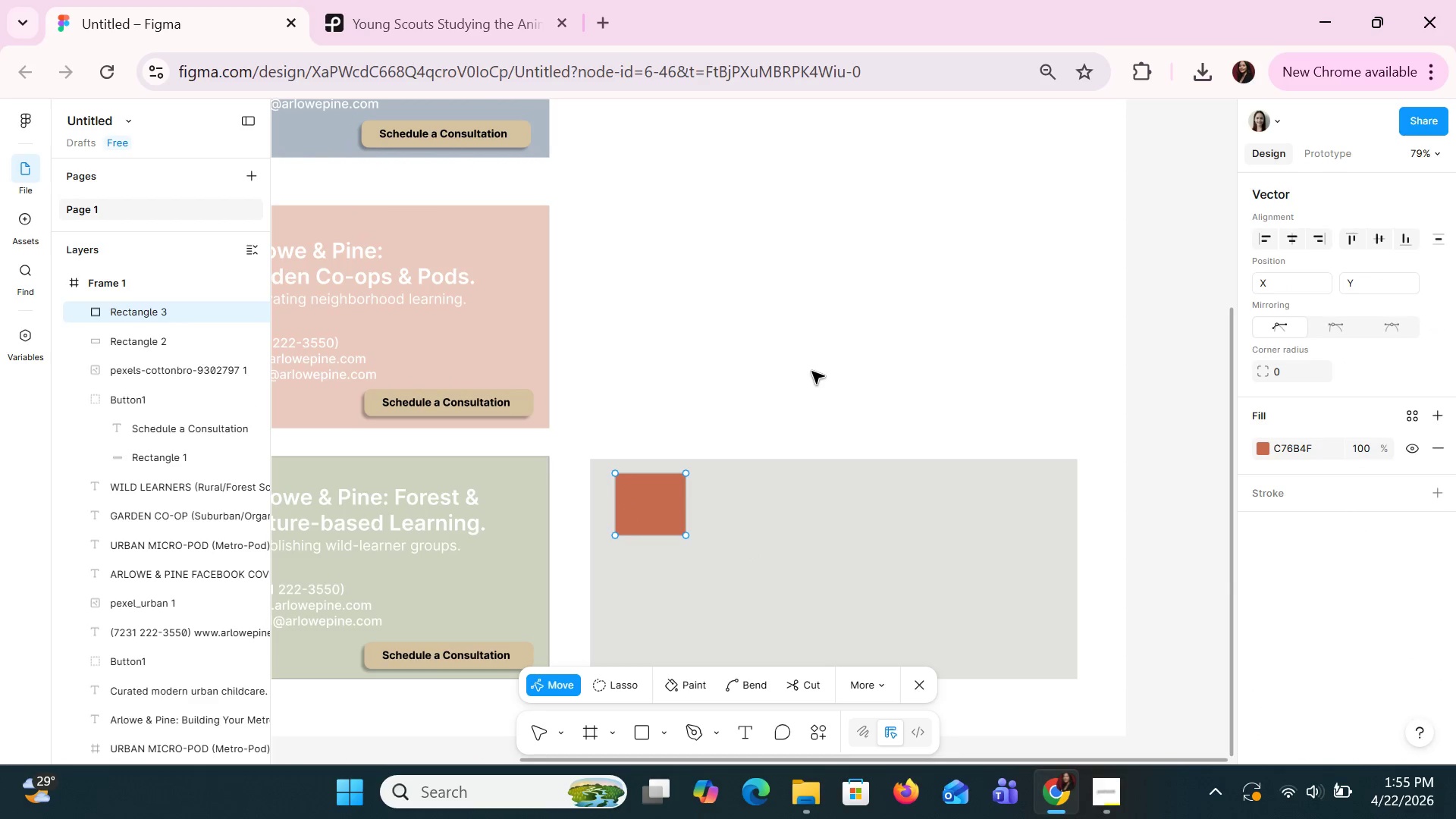 
scroll: coordinate [811, 371], scroll_direction: up, amount: 1.0
 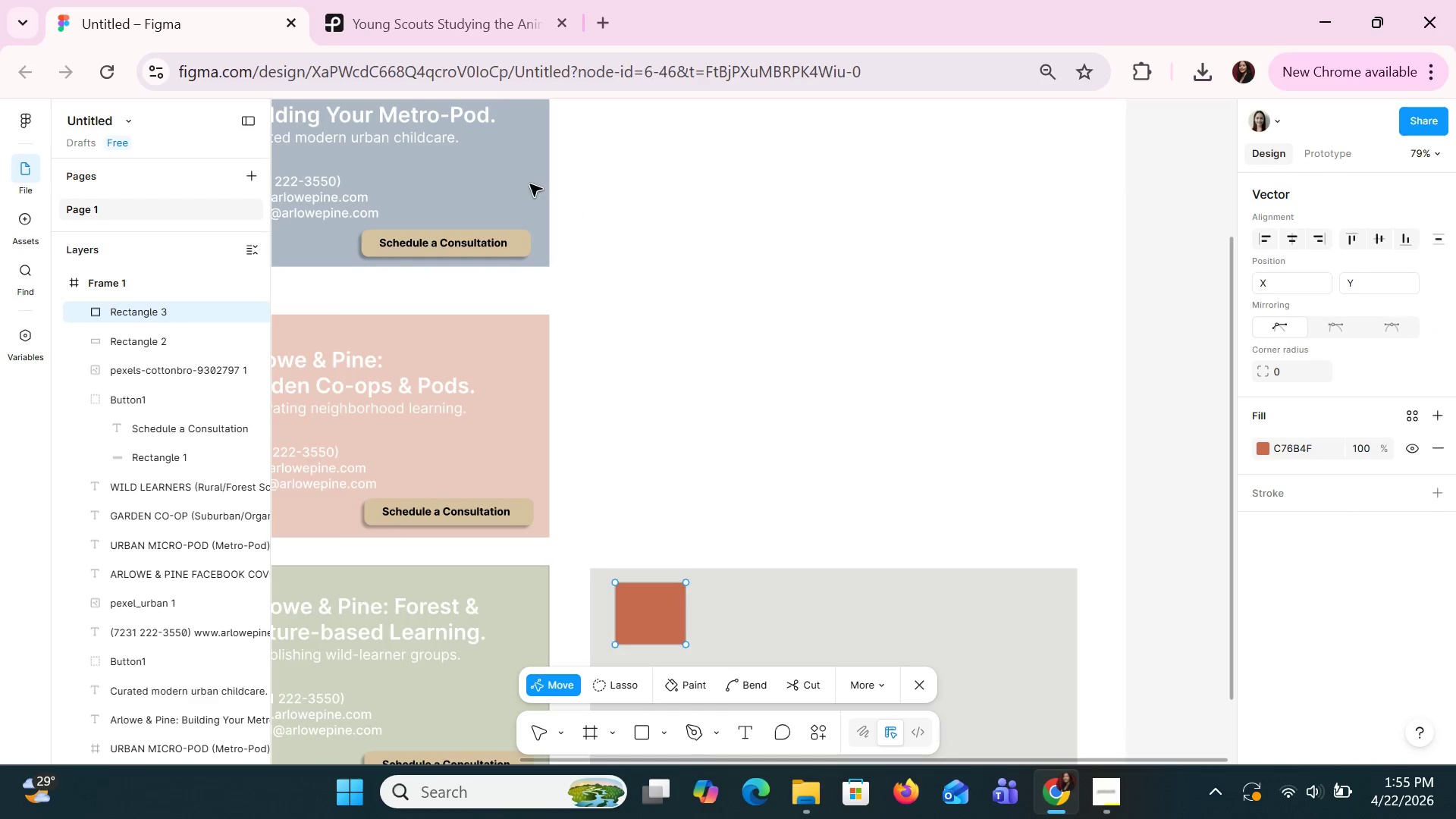 
left_click([513, 170])
 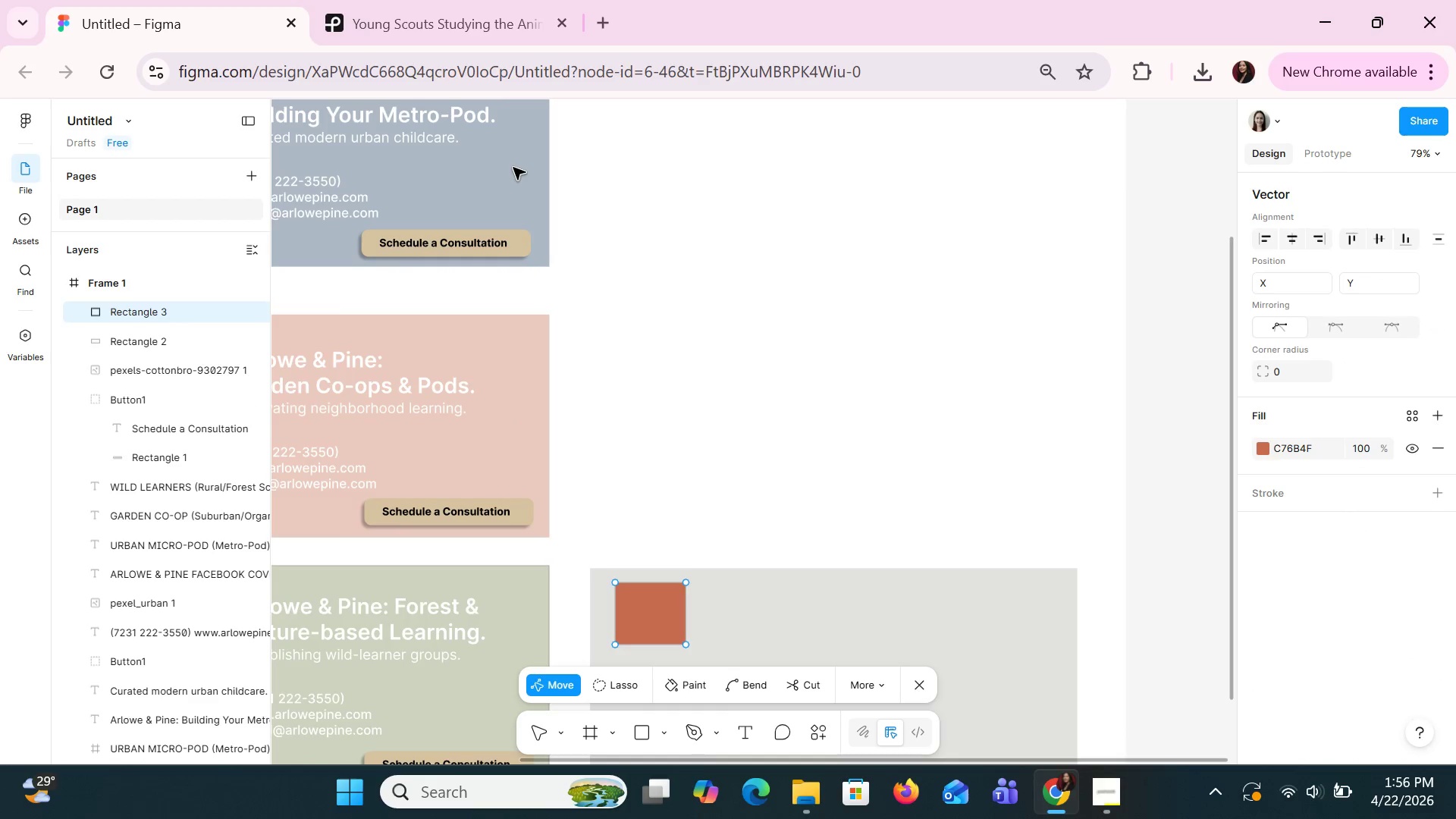 
left_click([513, 167])
 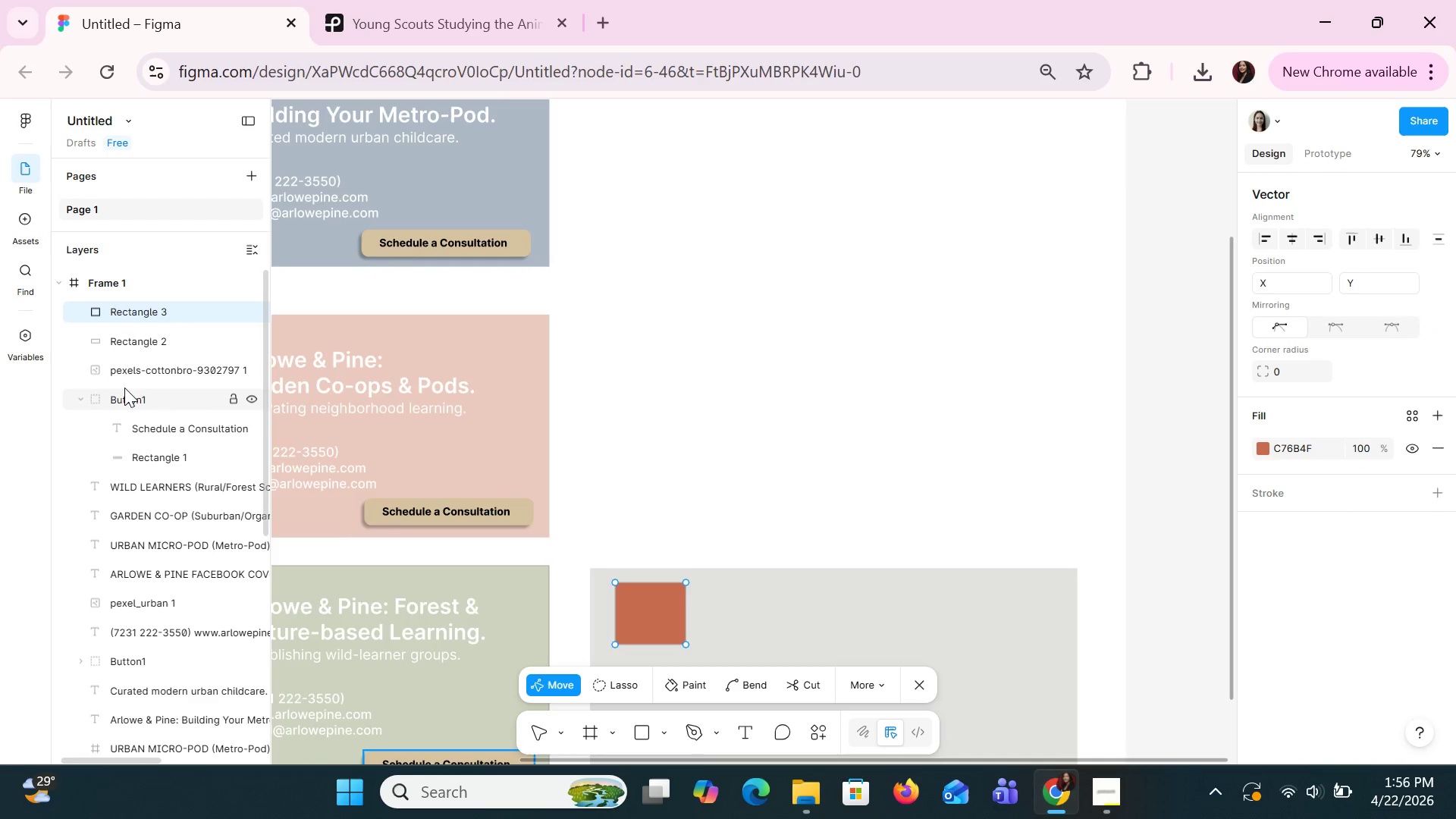 
scroll: coordinate [124, 388], scroll_direction: down, amount: 1.0
 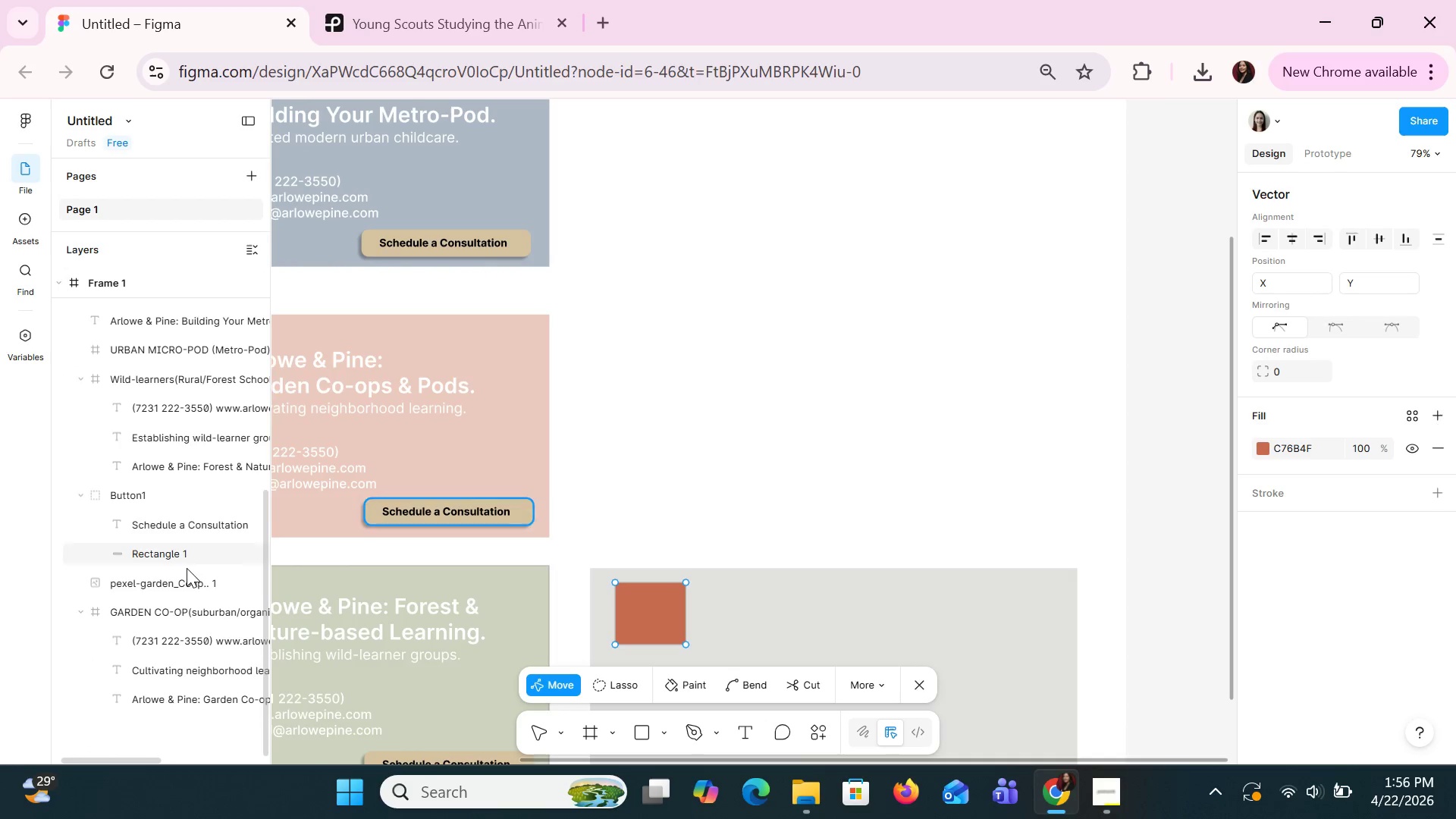 
left_click([187, 614])
 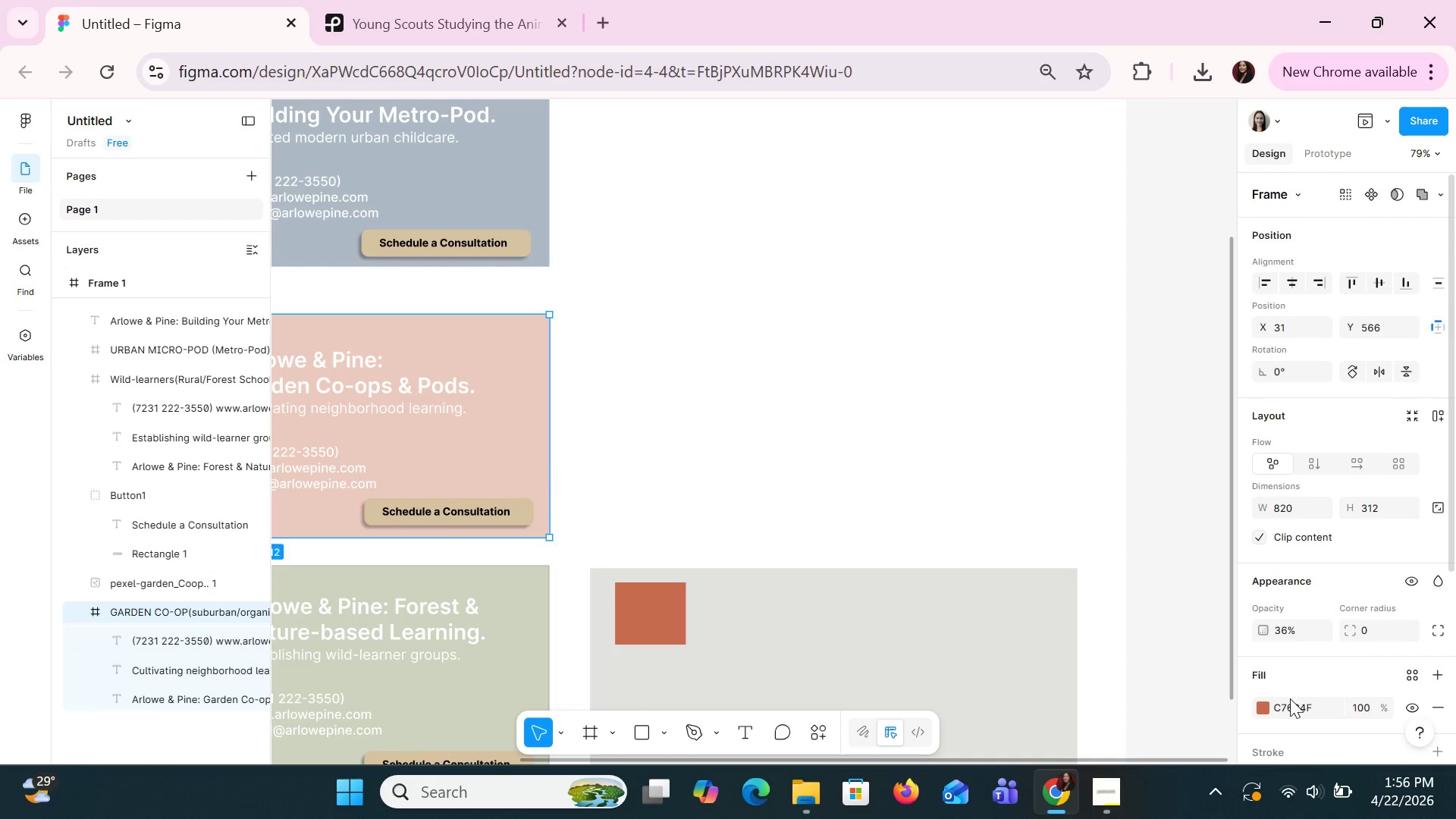 
double_click([1296, 705])
 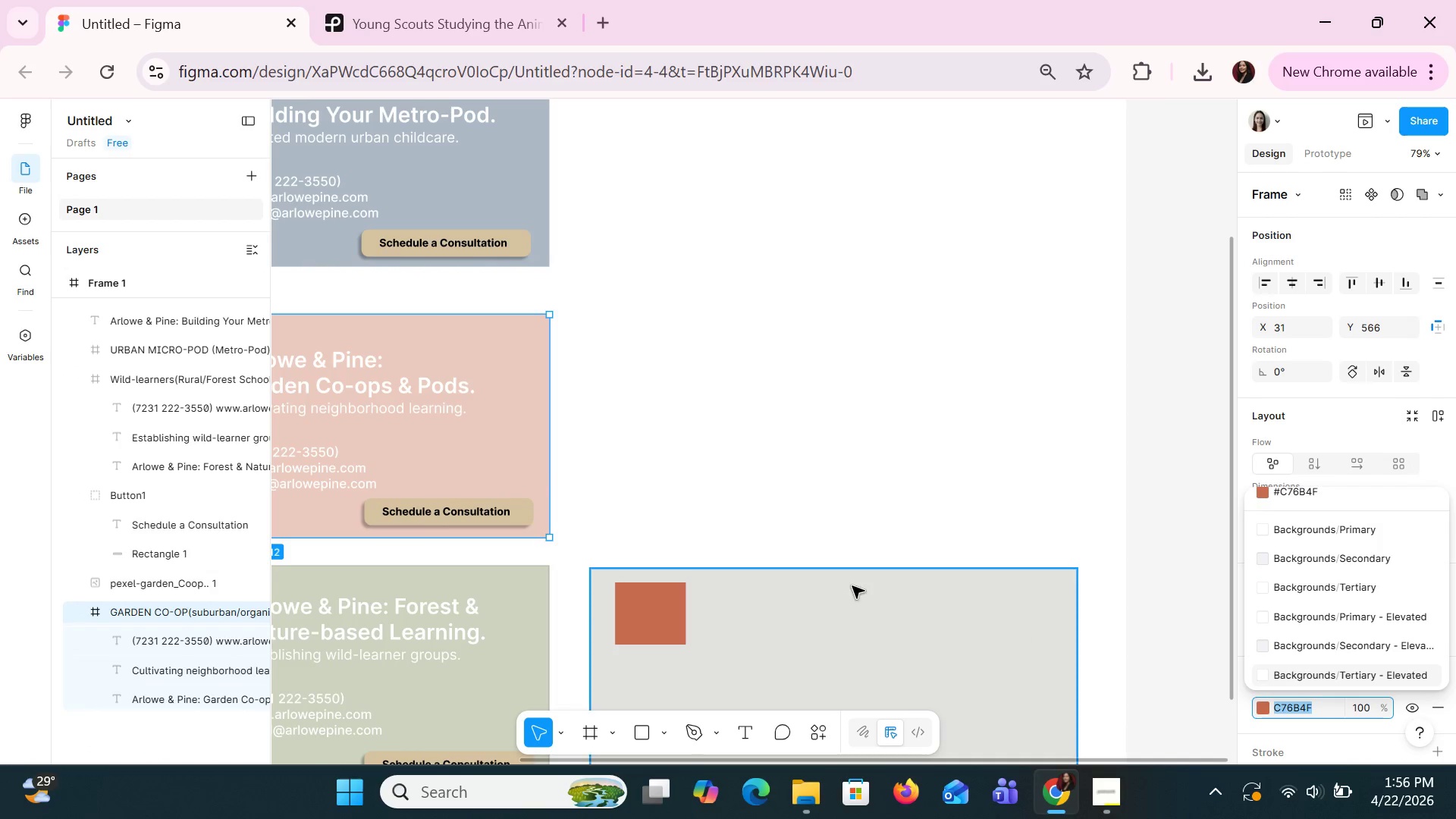 
left_click([852, 585])
 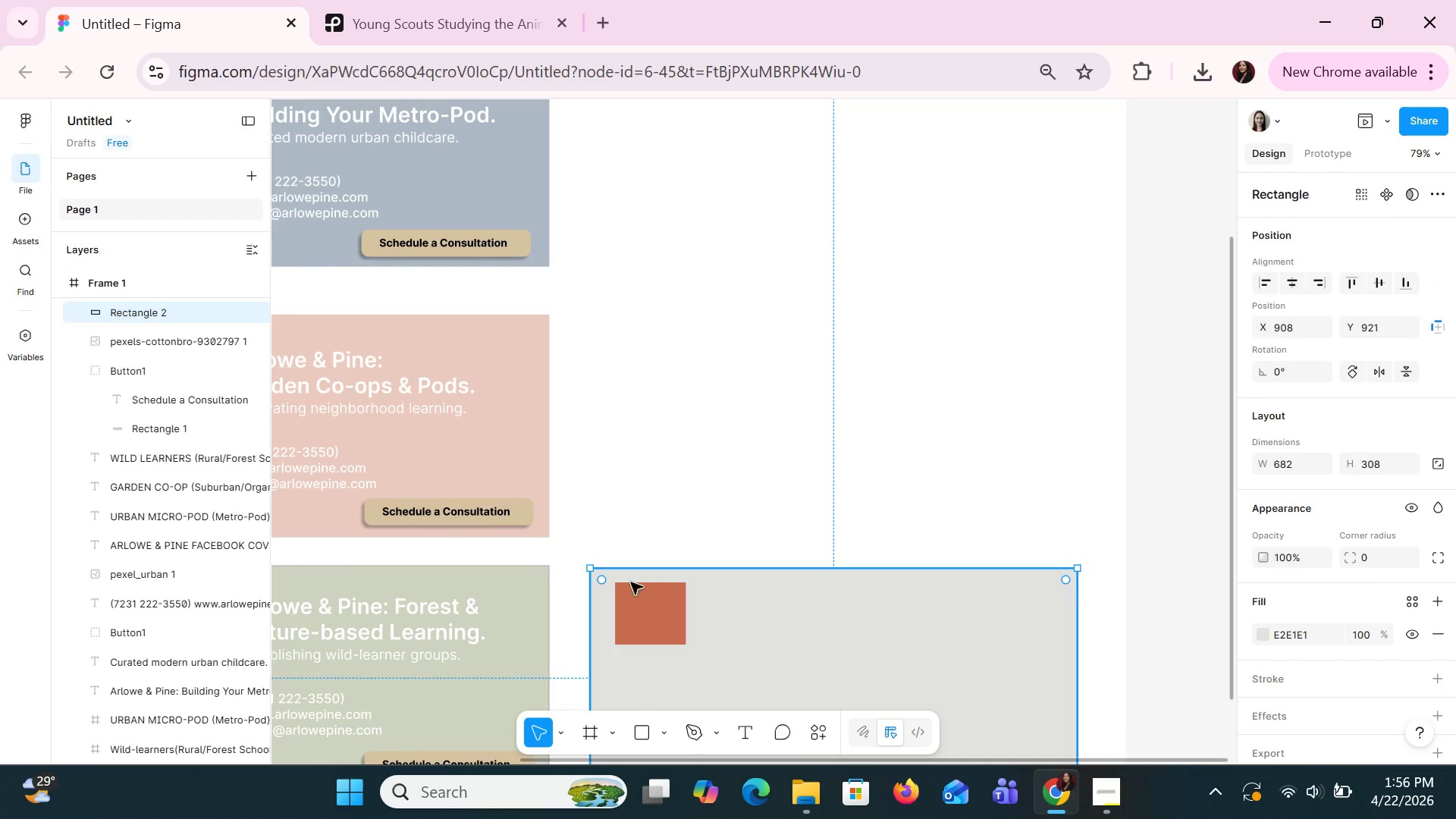 
left_click_drag(start_coordinate=[518, 393], to_coordinate=[1015, 378])
 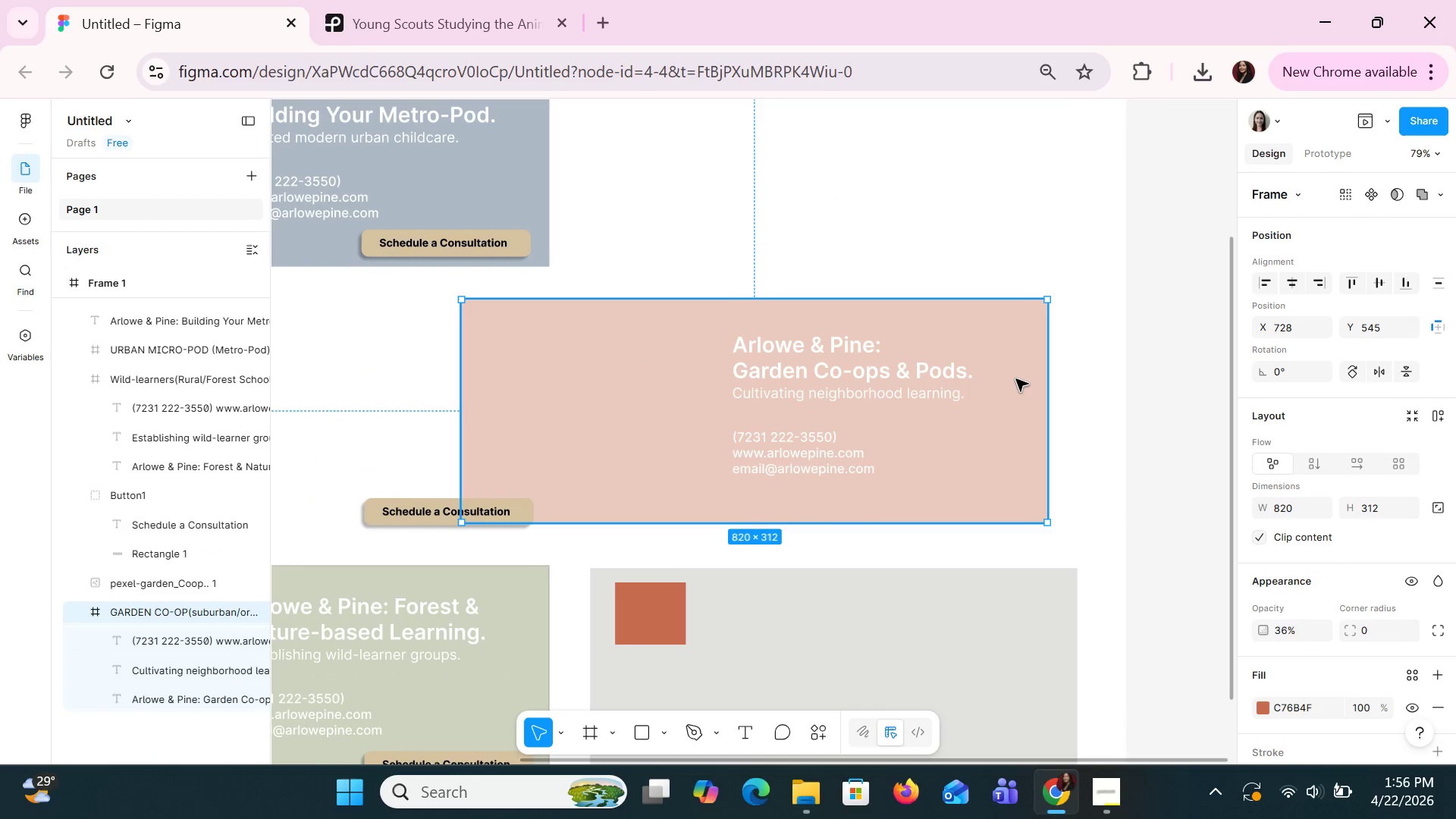 
key(Control+Z)
 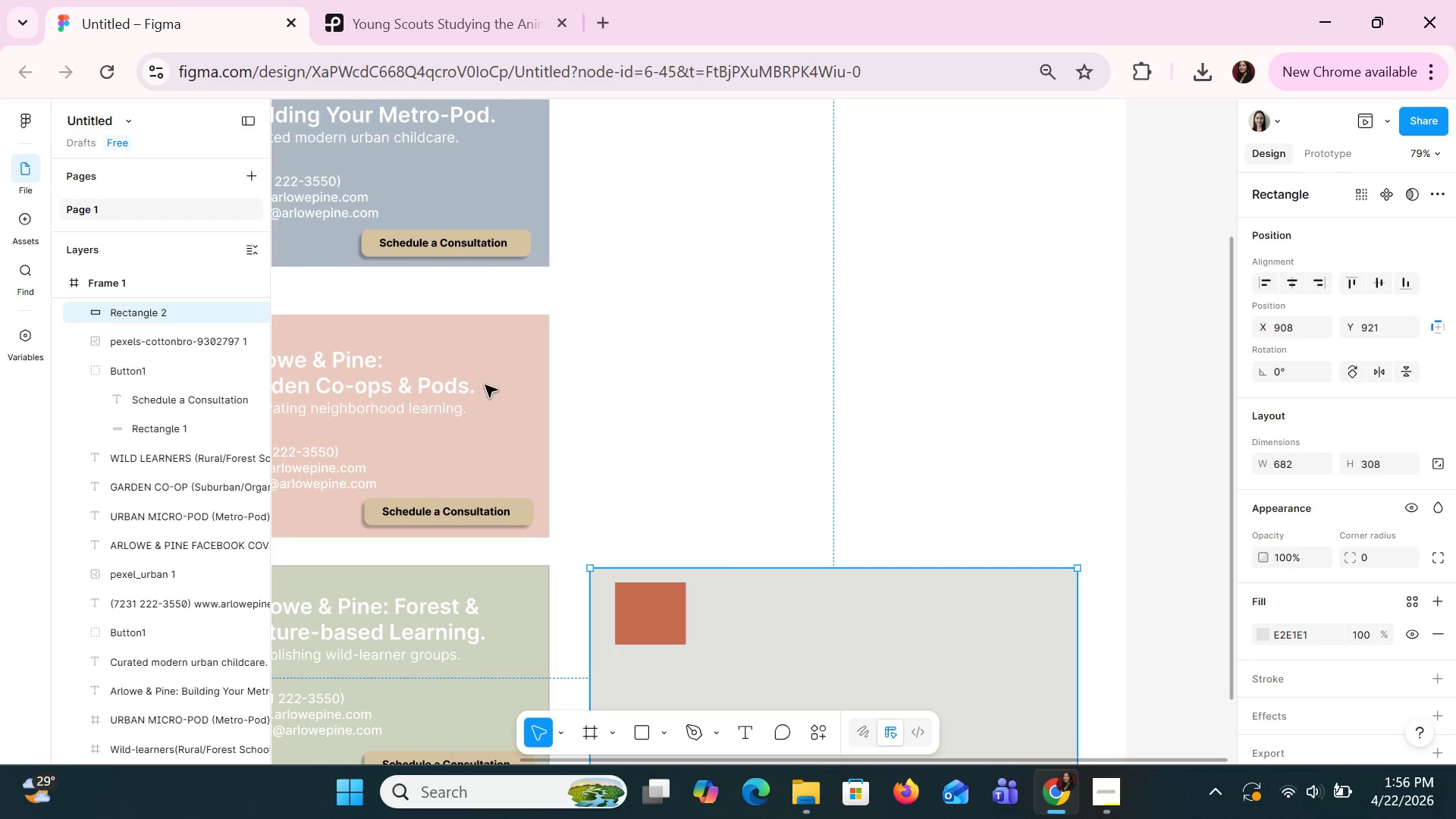 
left_click([481, 384])
 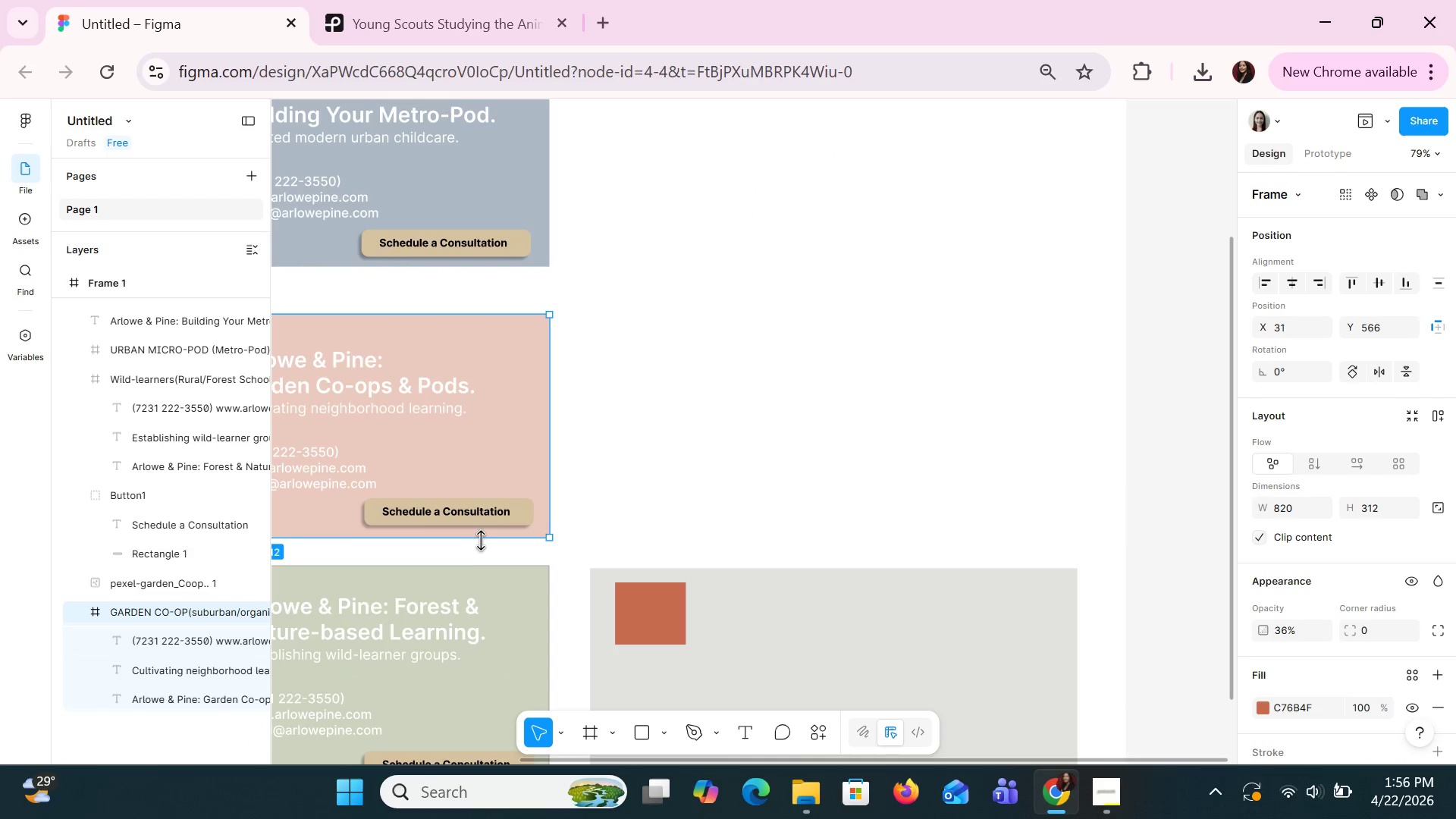 
left_click([462, 513])
 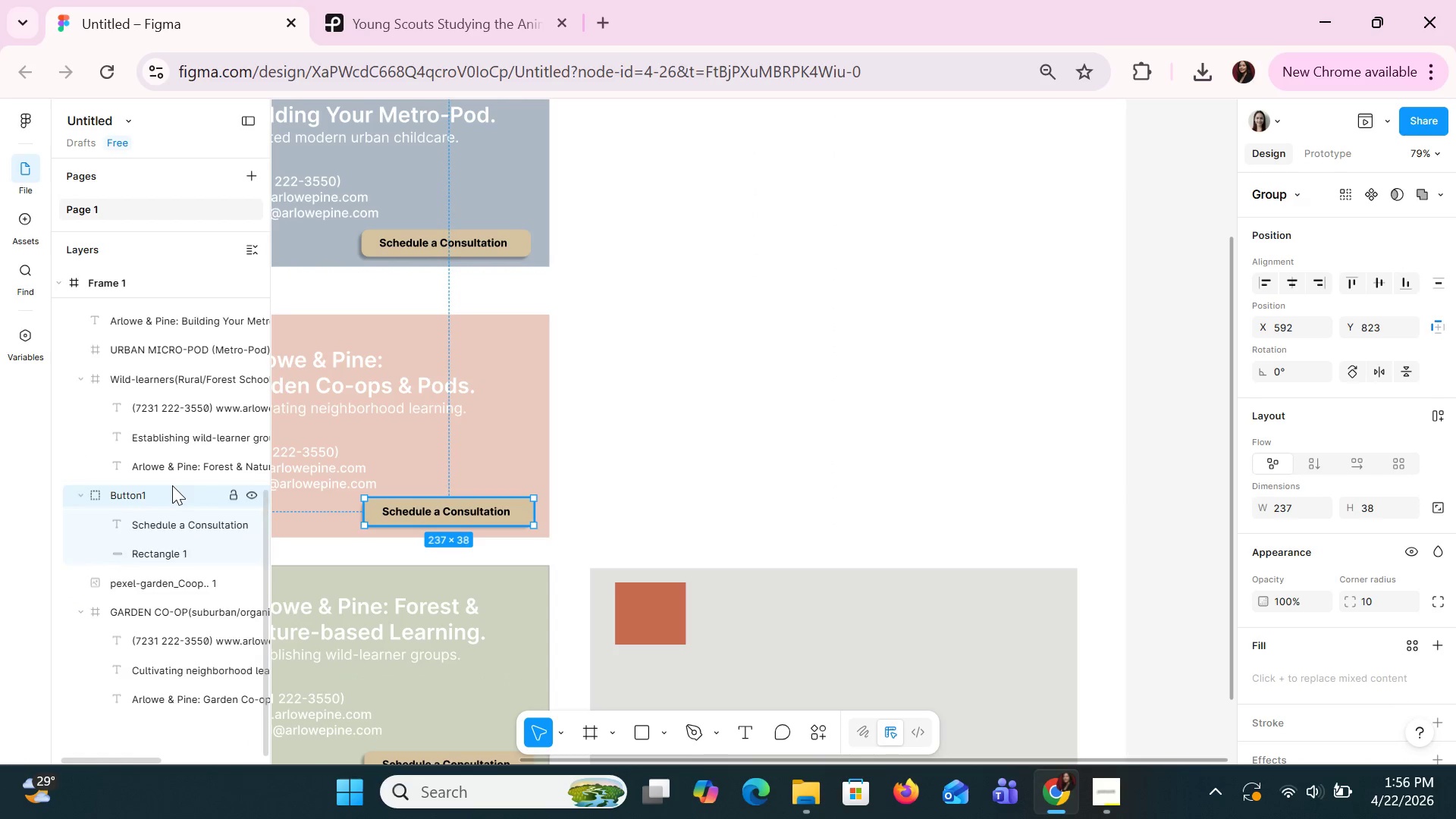 
left_click_drag(start_coordinate=[172, 485], to_coordinate=[163, 620])
 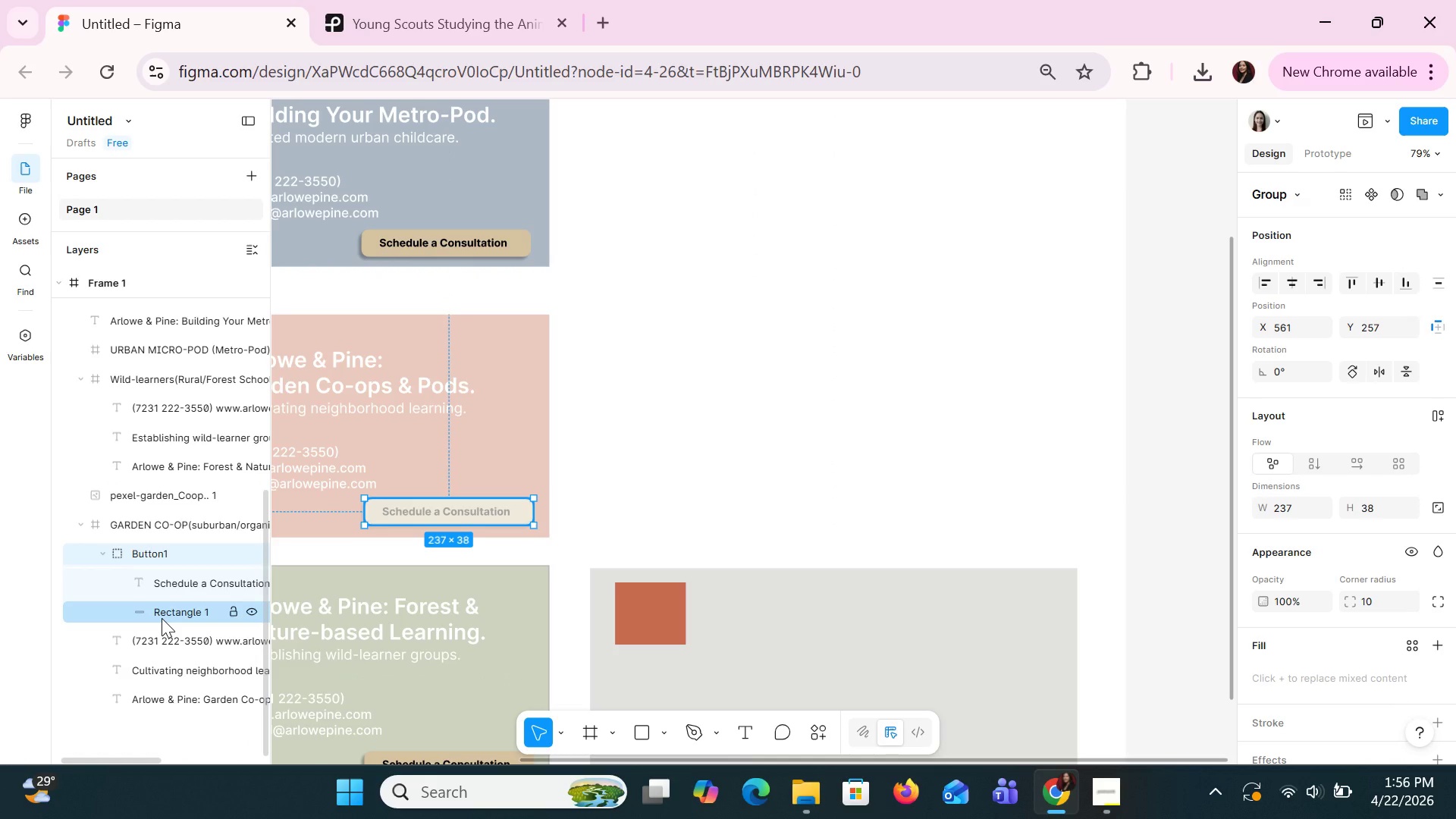 
left_click_drag(start_coordinate=[162, 618], to_coordinate=[97, 538])
 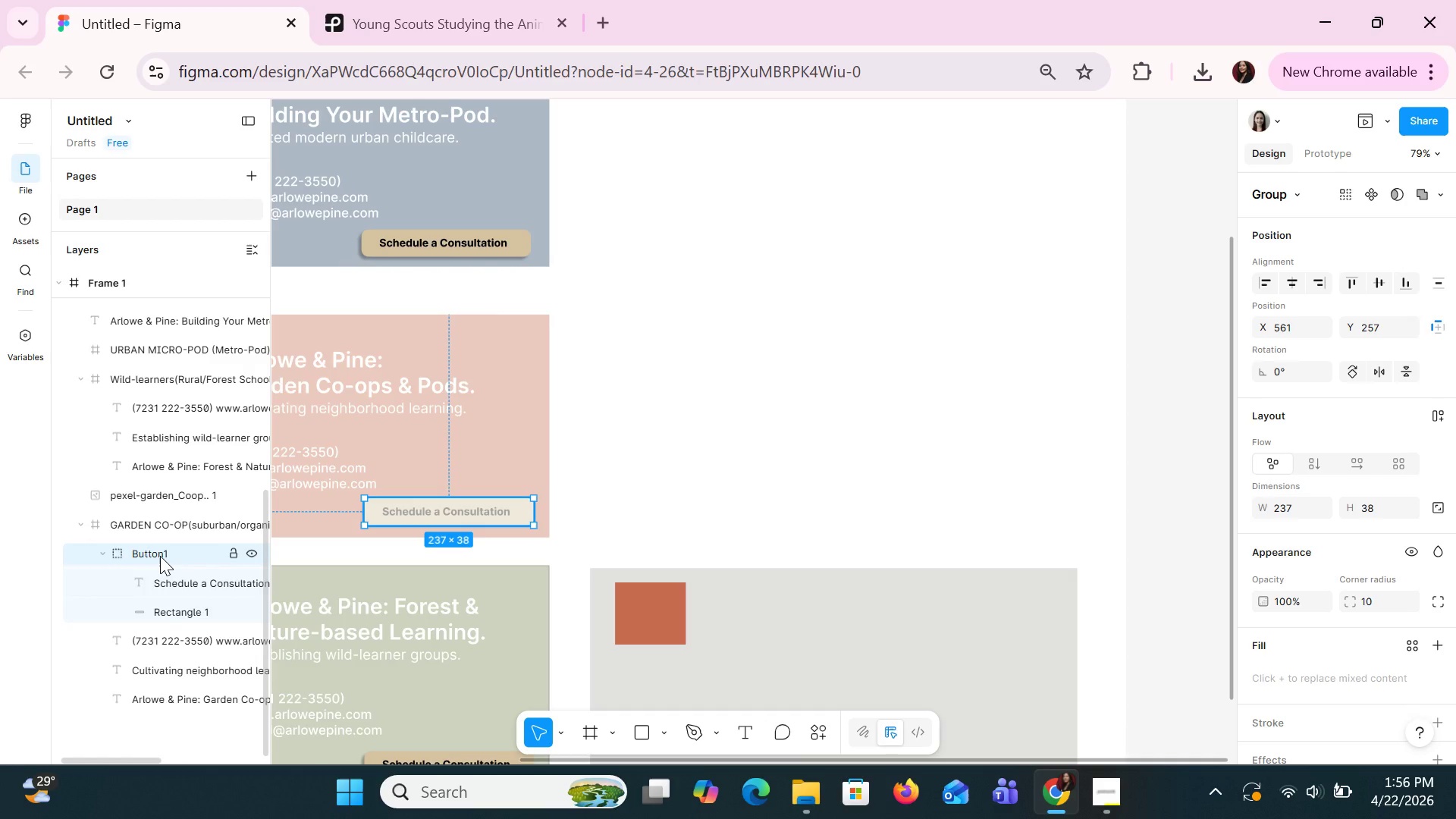 
wait(5.72)
 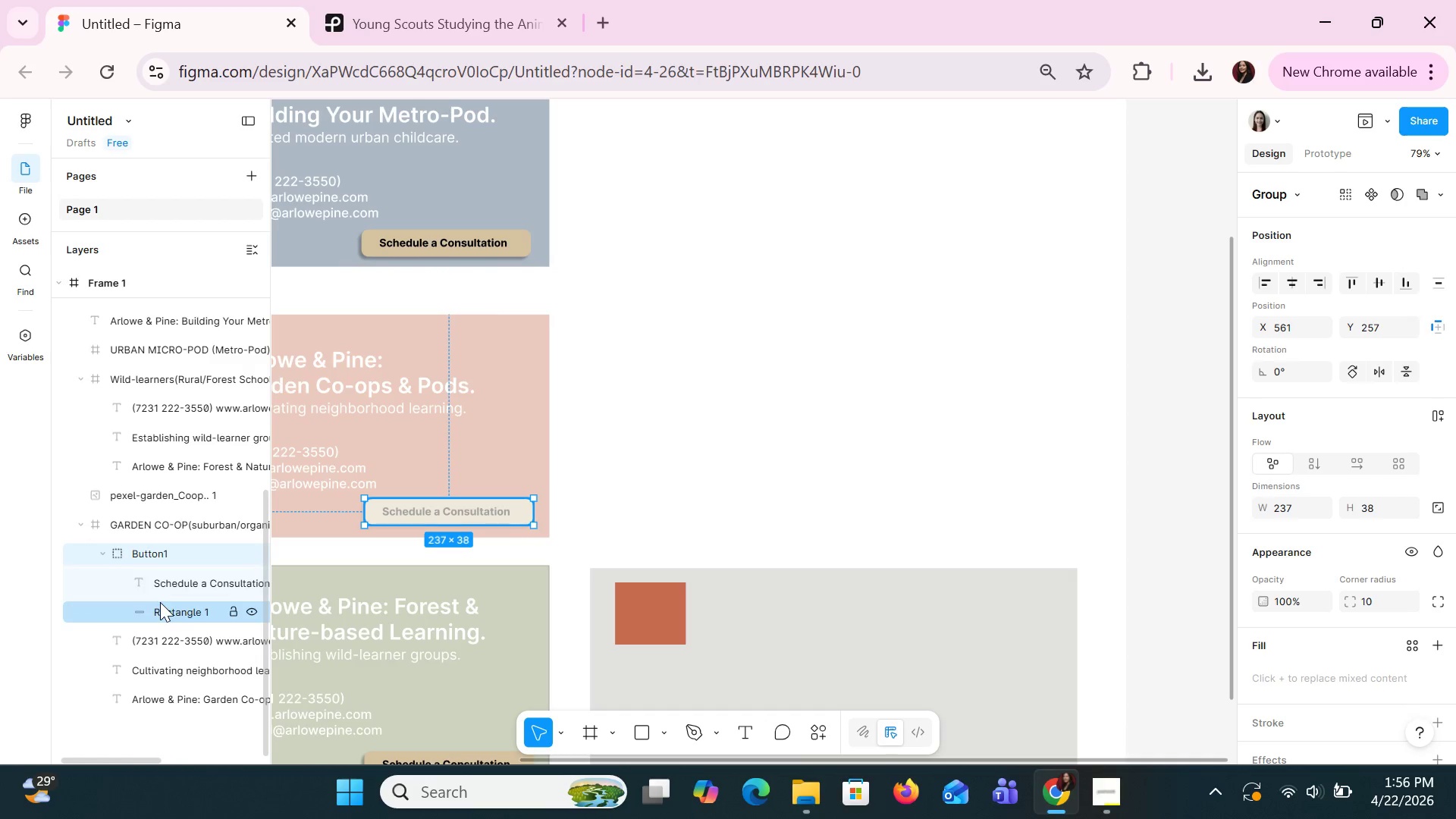 
key(Control+Z)
 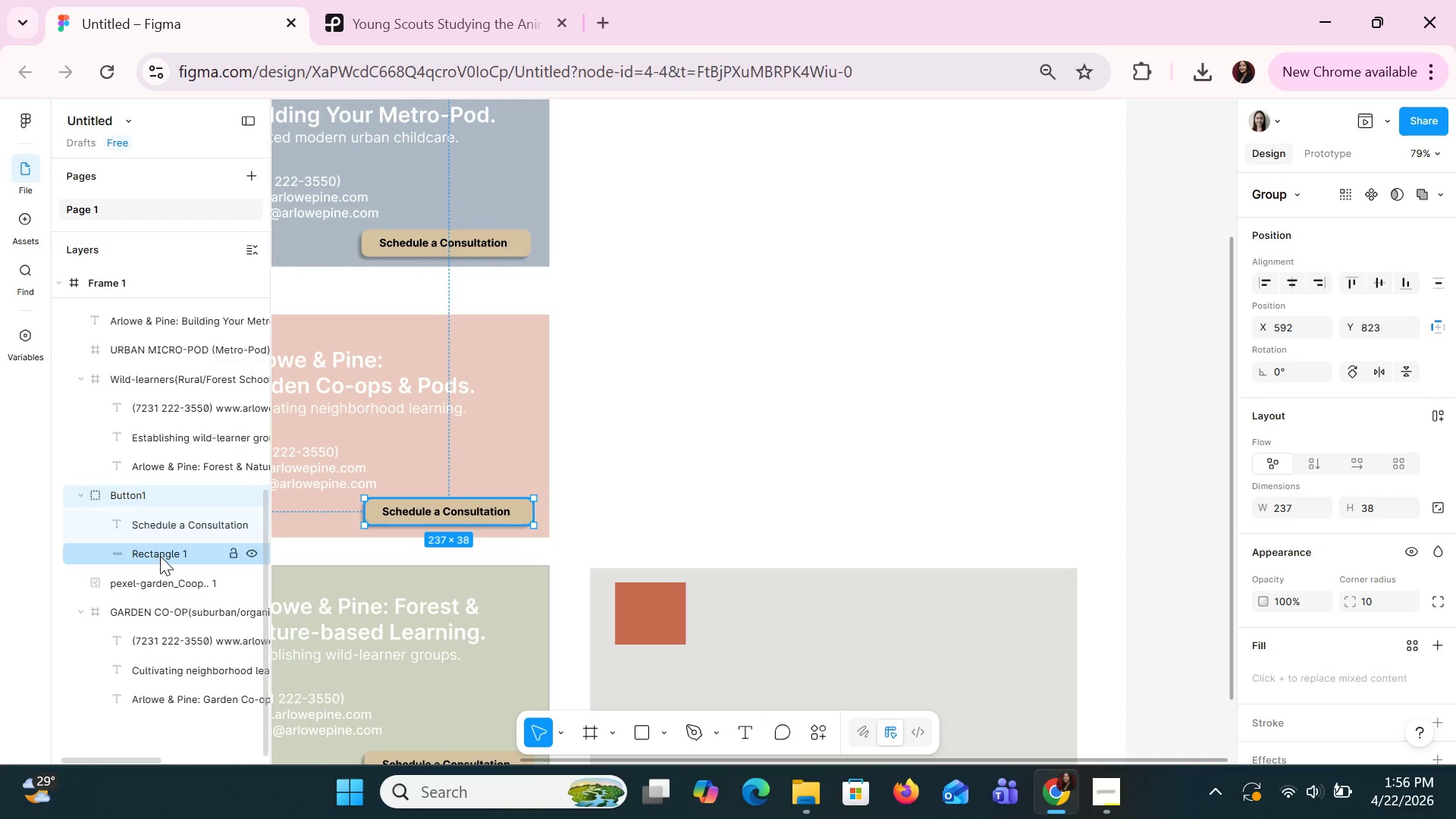 
key(Control+Z)
 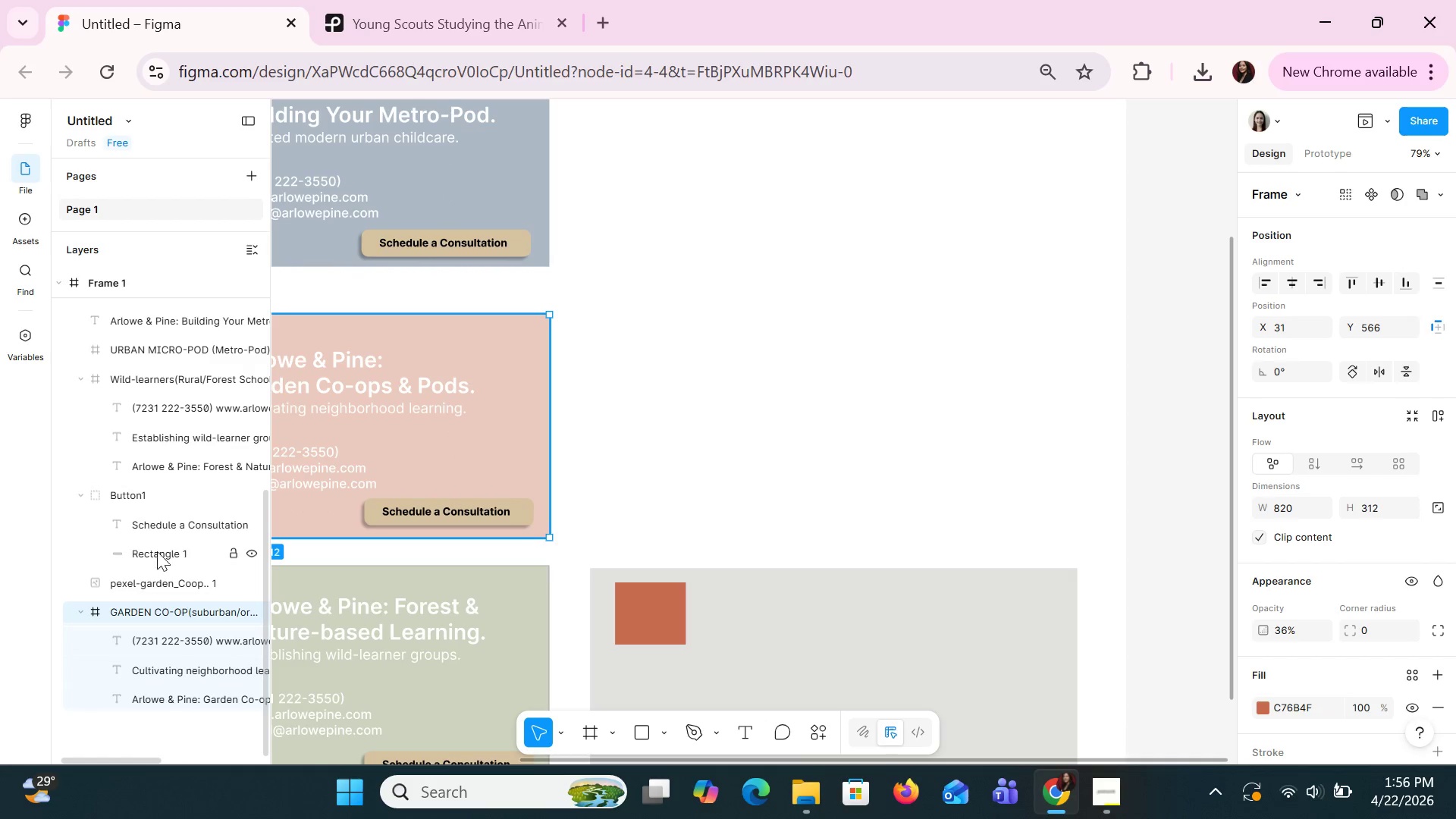 
left_click([149, 520])
 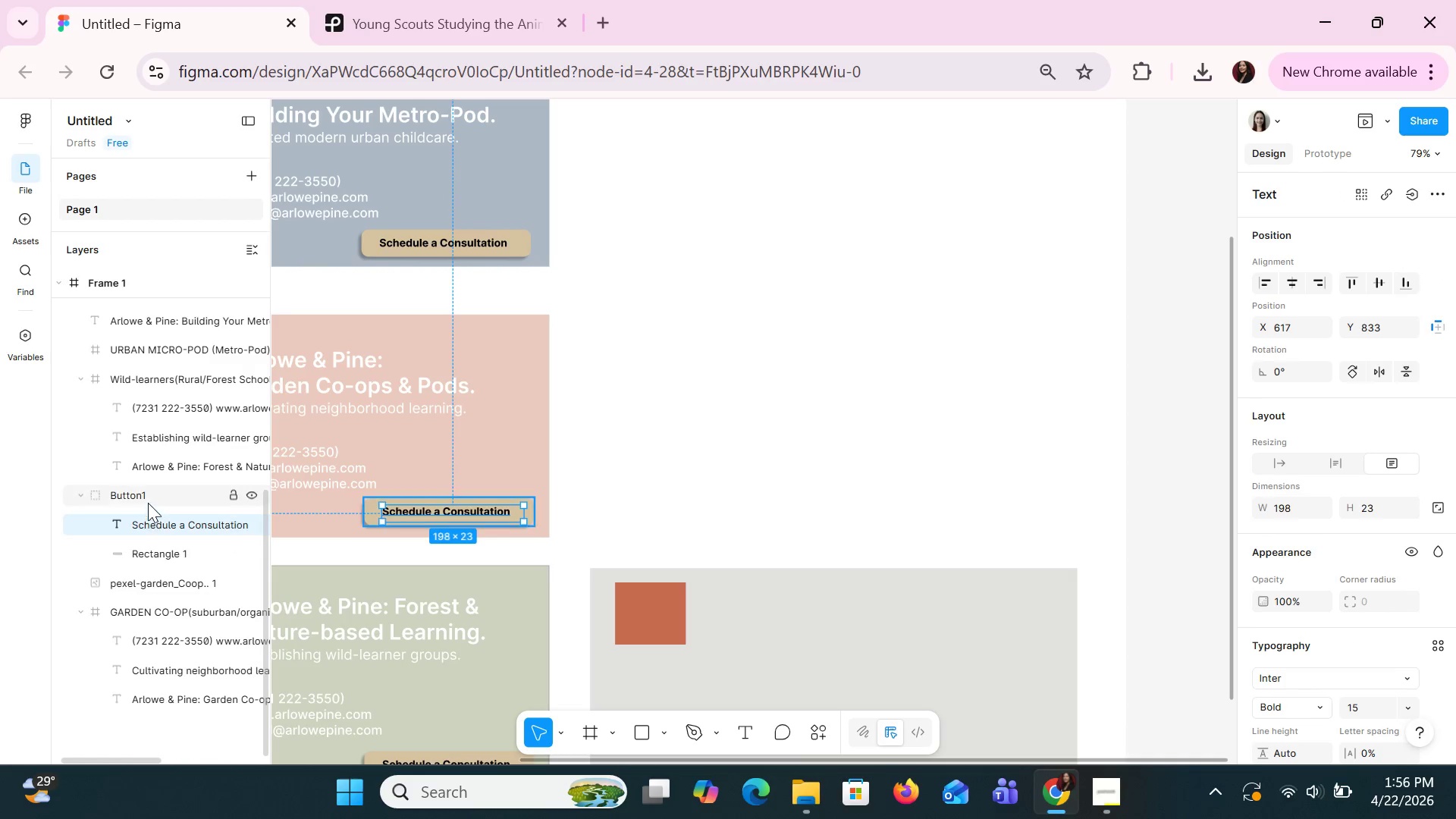 
left_click([145, 493])
 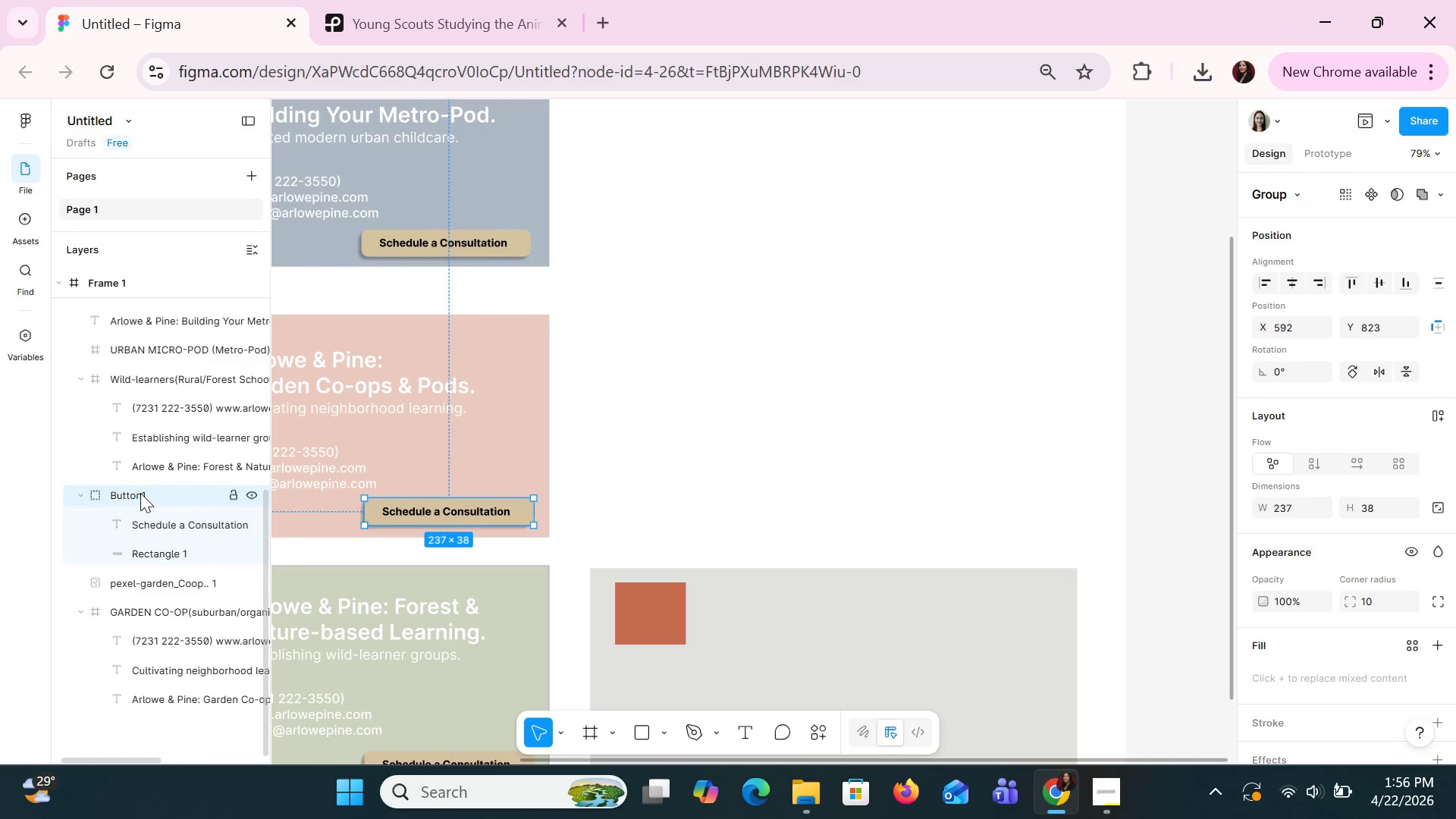 
left_click_drag(start_coordinate=[139, 493], to_coordinate=[75, 624])
 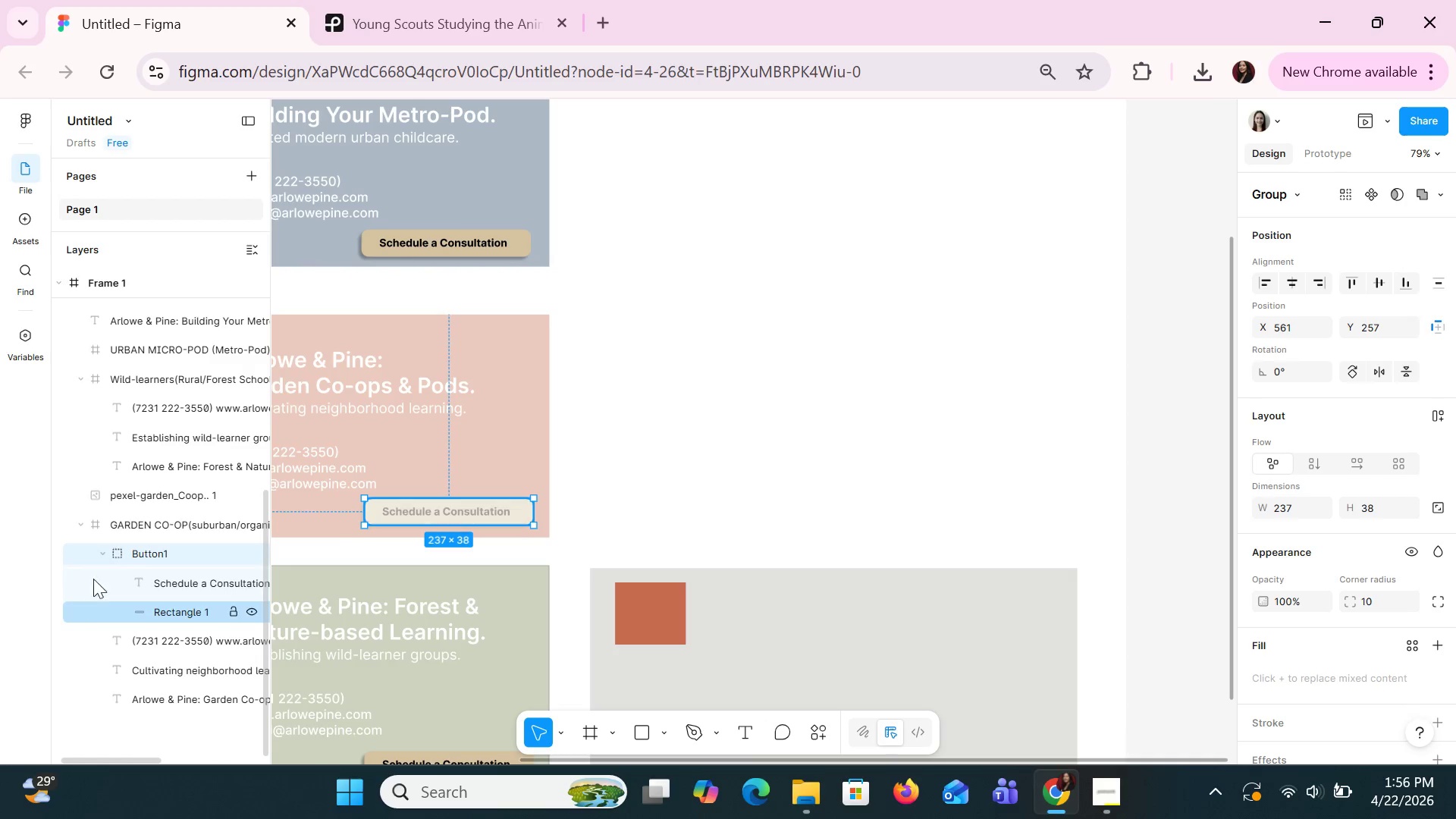 
left_click_drag(start_coordinate=[167, 556], to_coordinate=[89, 555])
 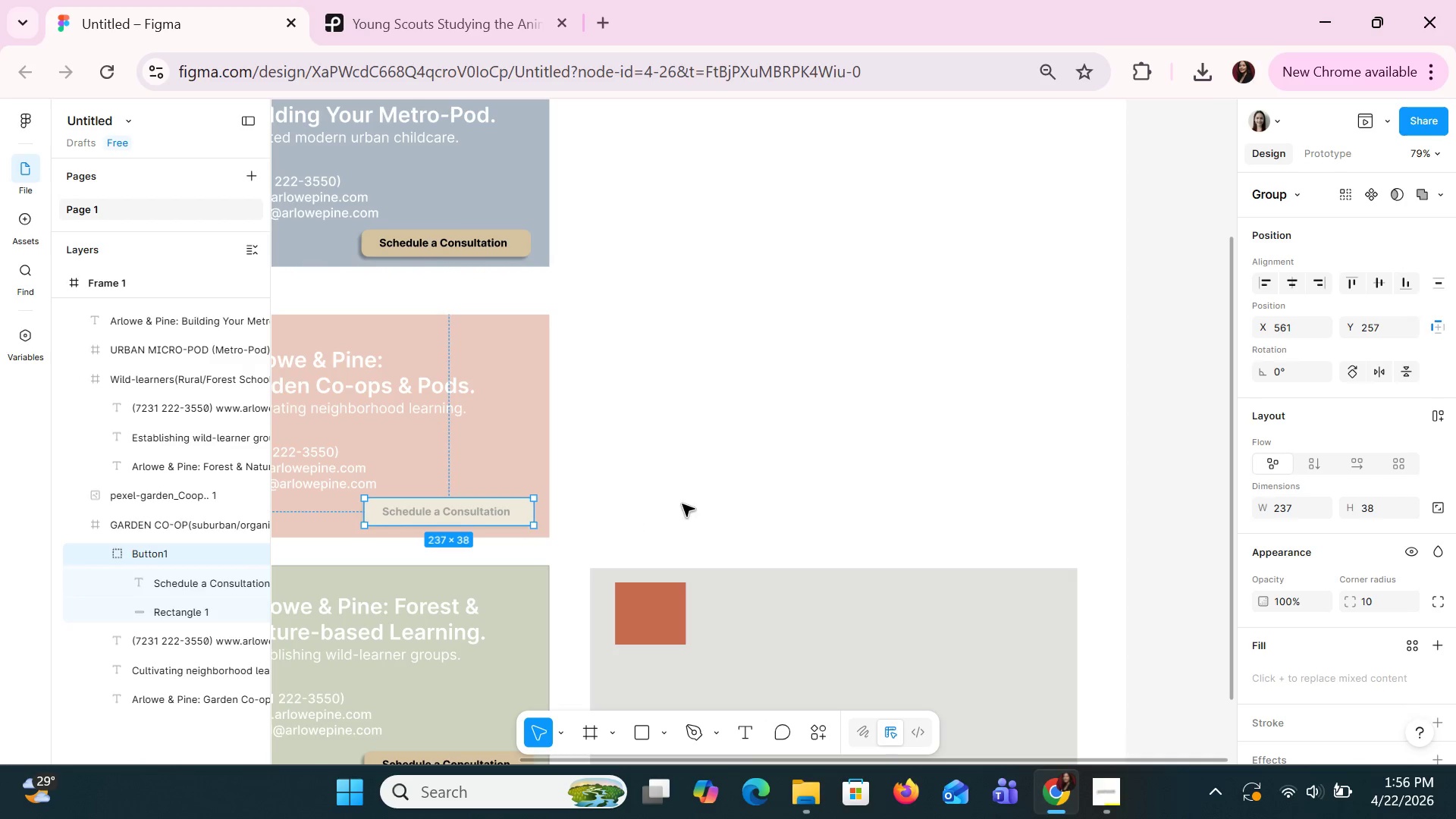 
left_click([682, 504])
 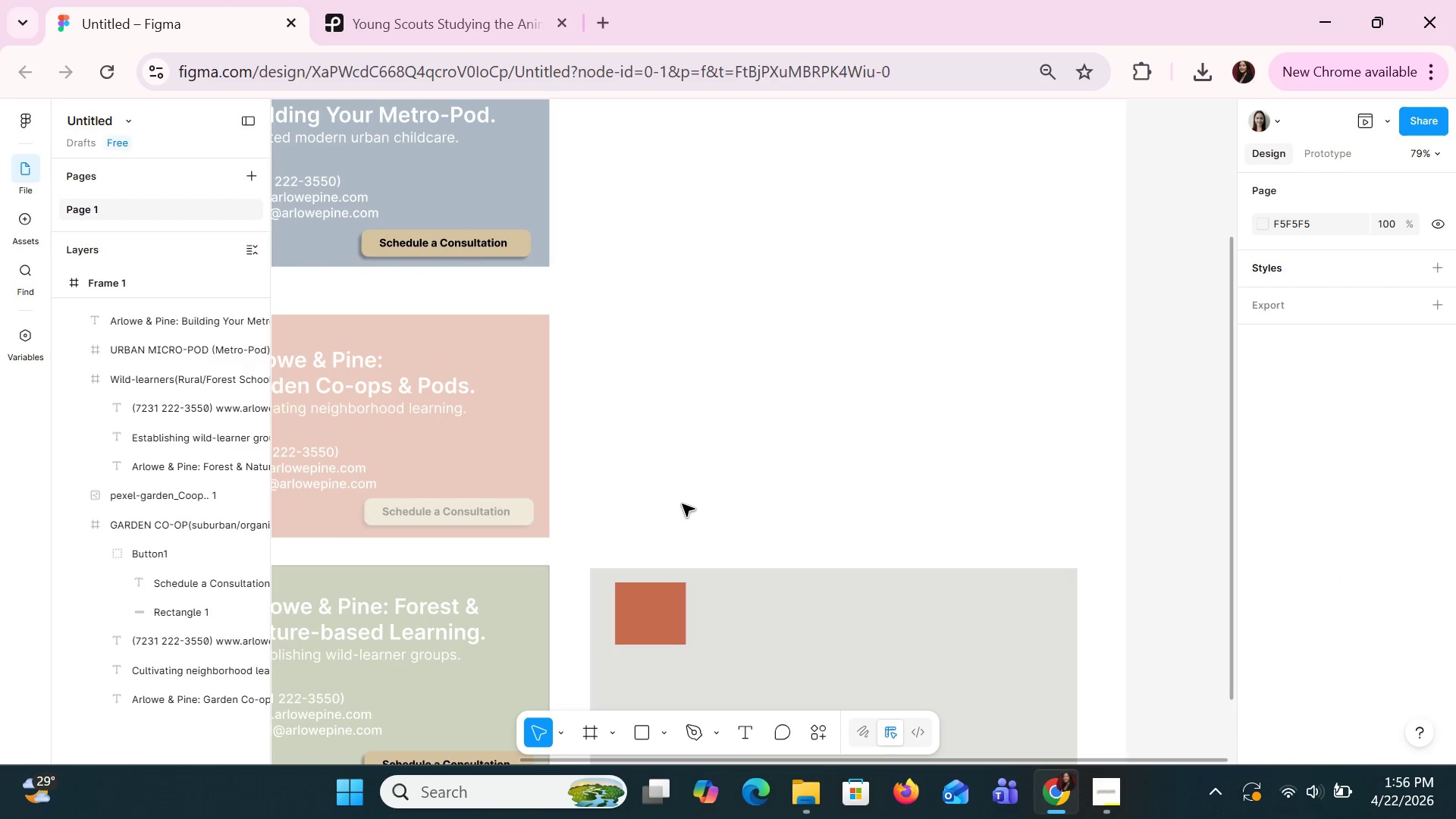 
key(Control+Z)
 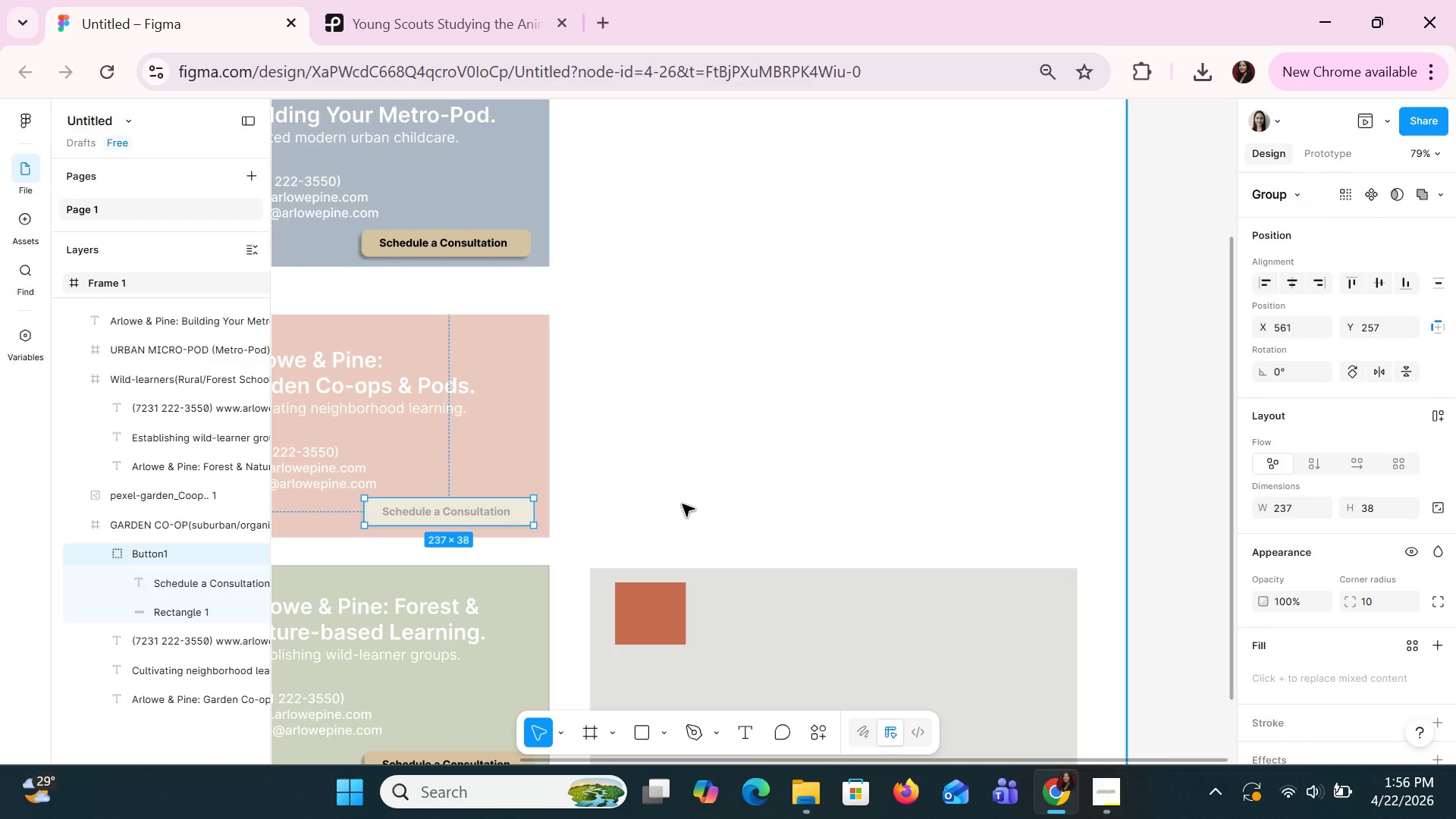 
key(Control+Z)
 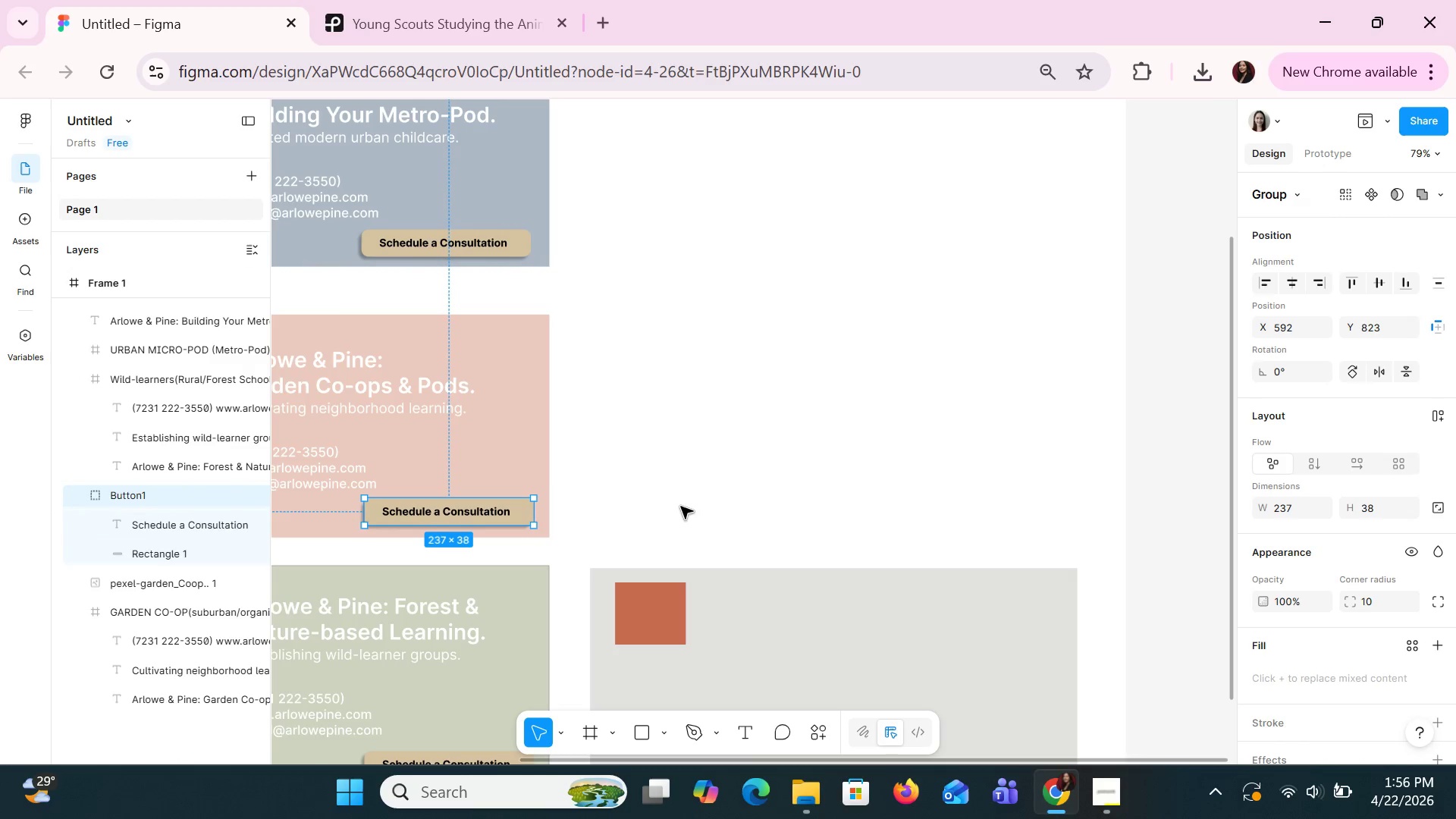 
left_click([680, 506])
 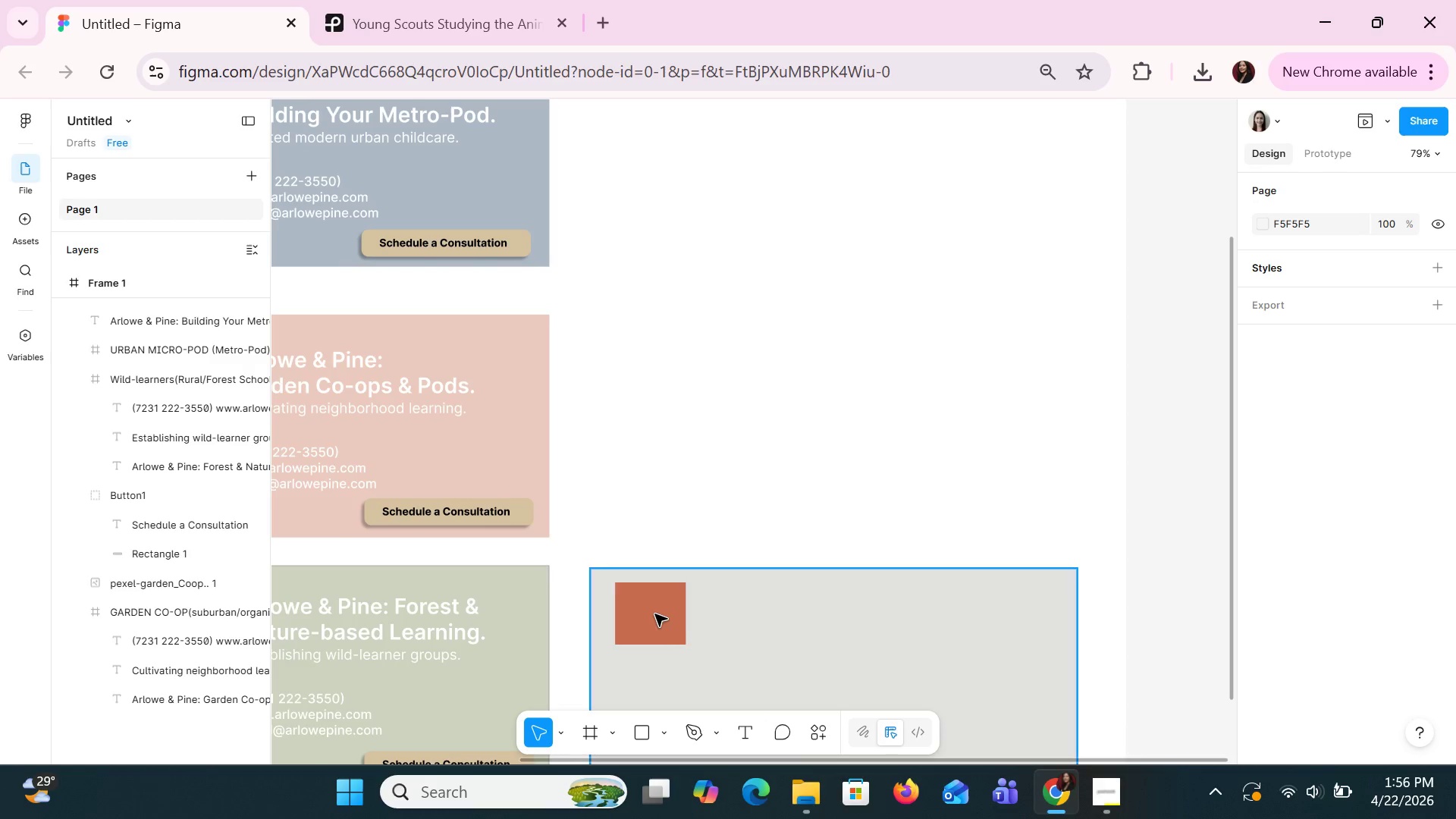 
left_click_drag(start_coordinate=[654, 613], to_coordinate=[613, 347])
 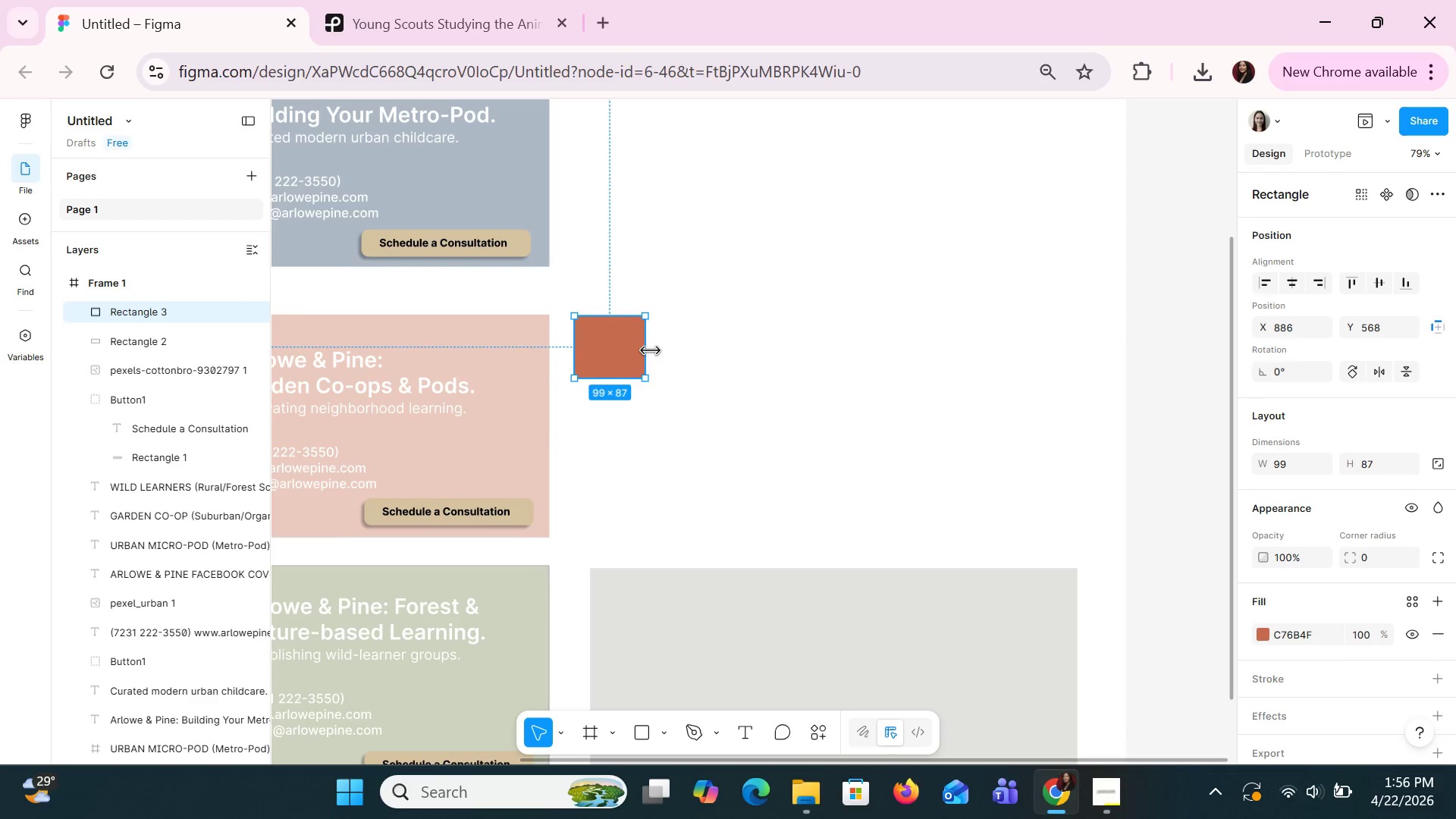 
left_click_drag(start_coordinate=[649, 350], to_coordinate=[1090, 375])
 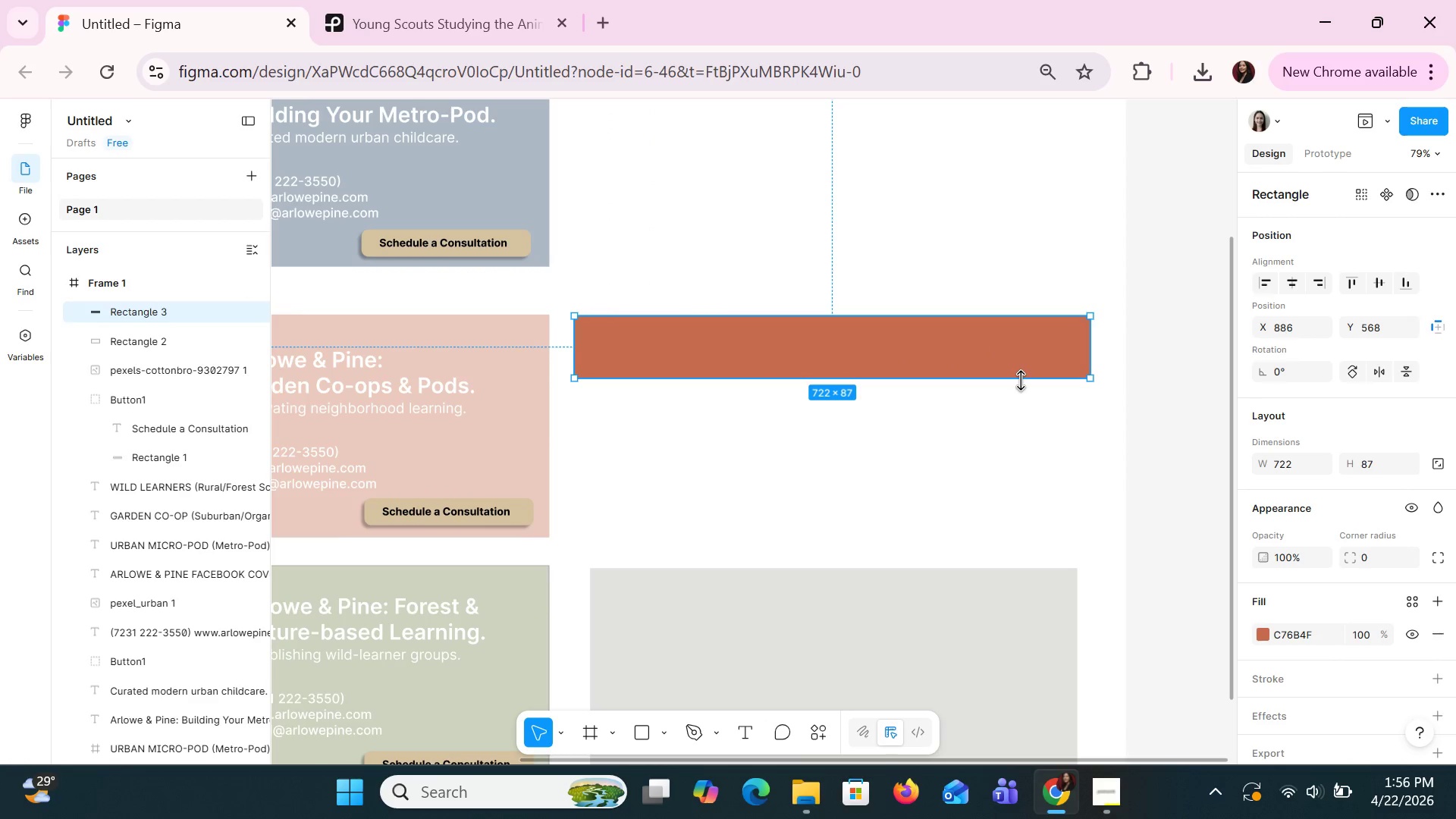 
left_click_drag(start_coordinate=[1021, 381], to_coordinate=[1008, 532])
 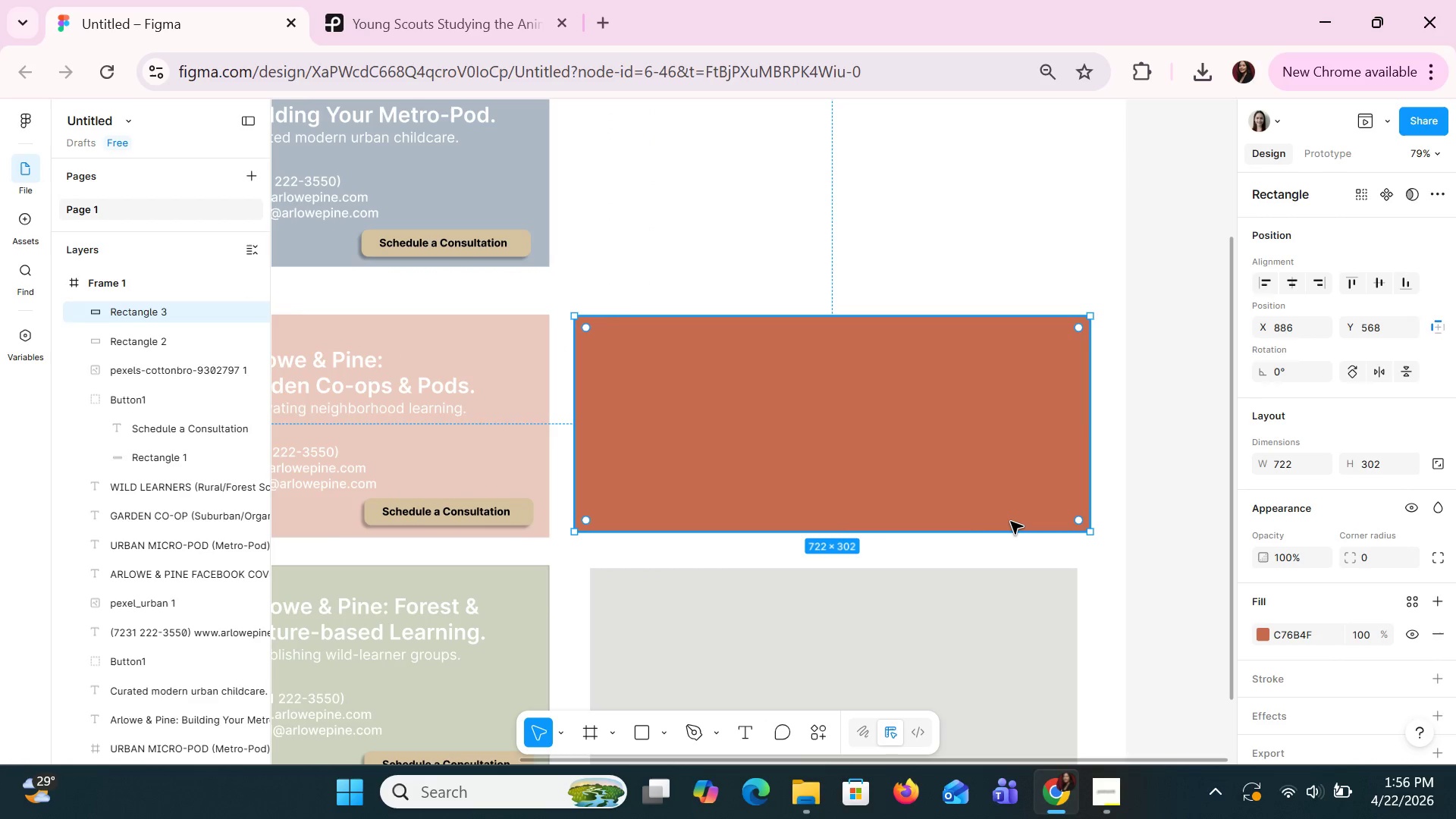 
hold_key(key=ControlLeft, duration=1.05)
scroll: coordinate [1010, 521], scroll_direction: down, amount: 2.0
 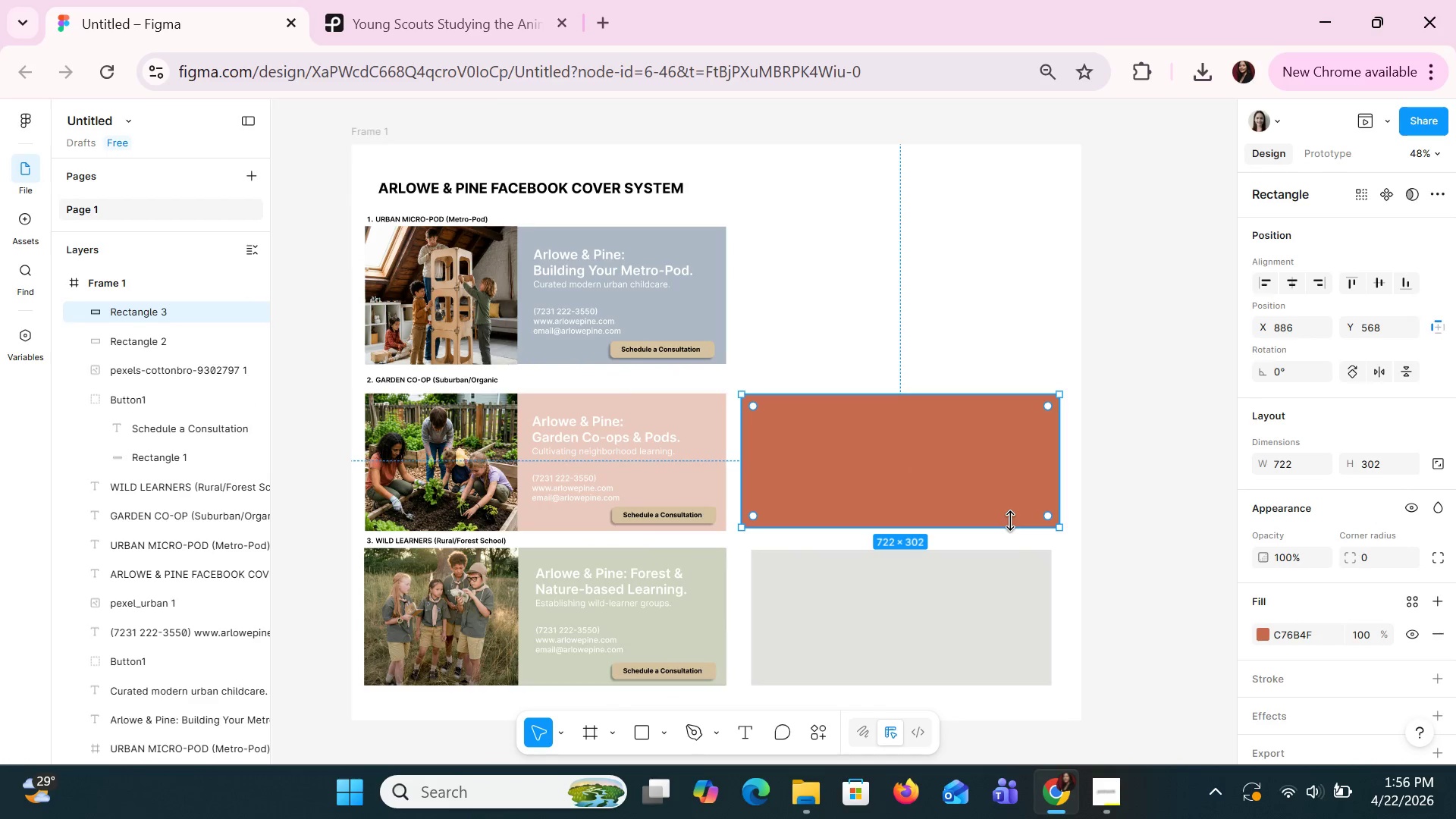 
left_click_drag(start_coordinate=[671, 512], to_coordinate=[1014, 504])
 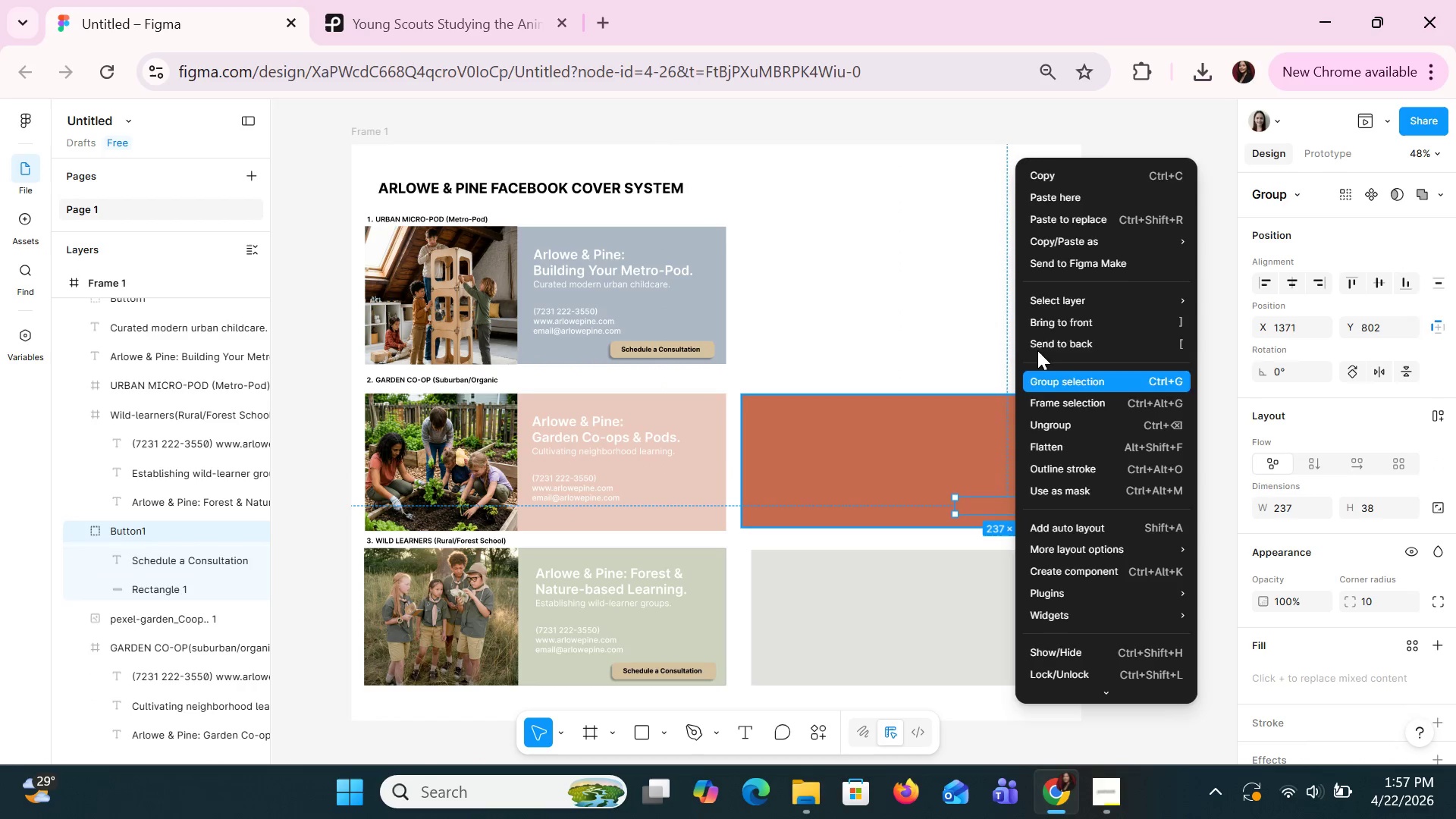 
left_click([1039, 324])
 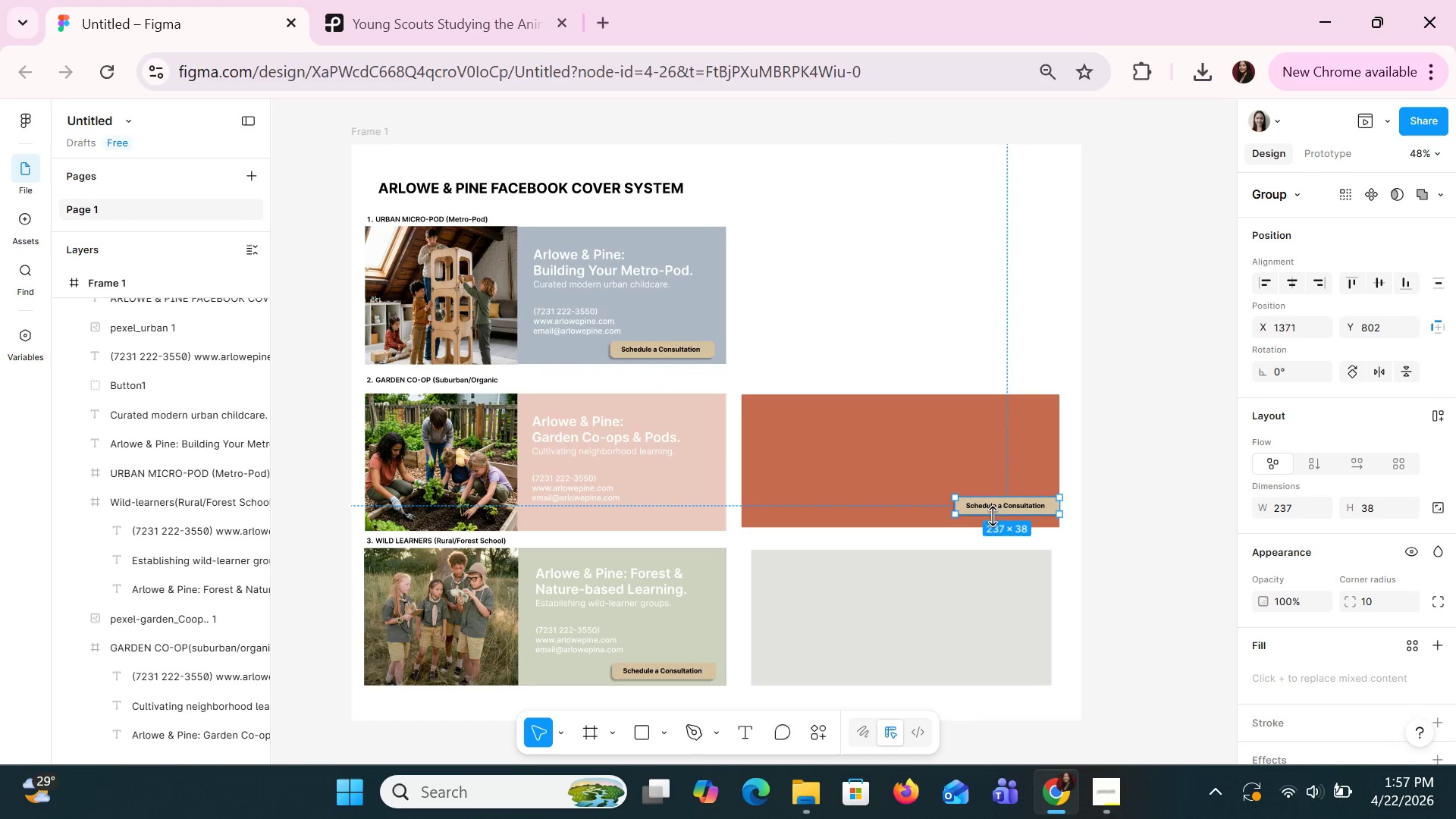 
left_click_drag(start_coordinate=[990, 507], to_coordinate=[972, 507])
 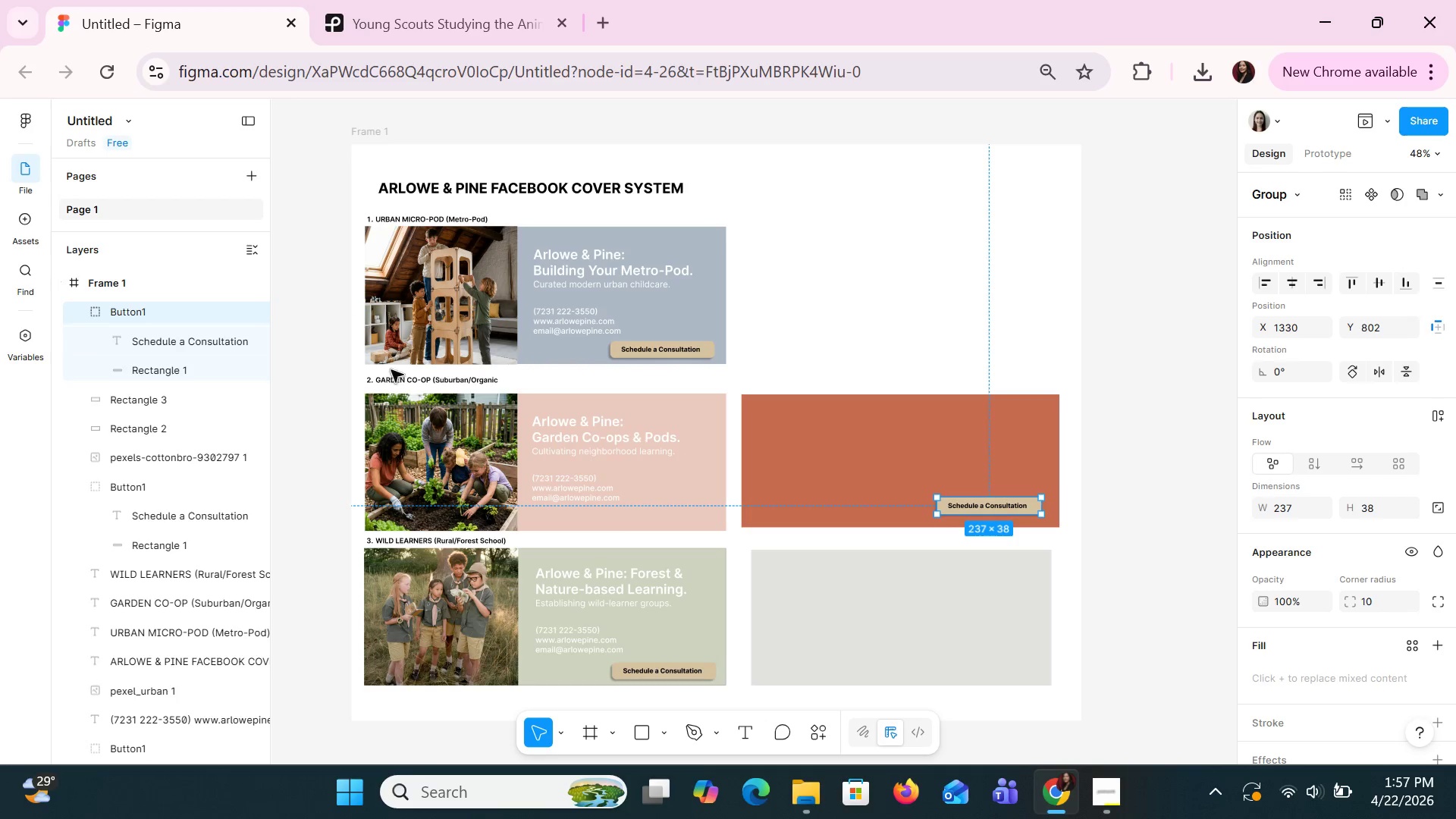 
left_click([416, 449])
 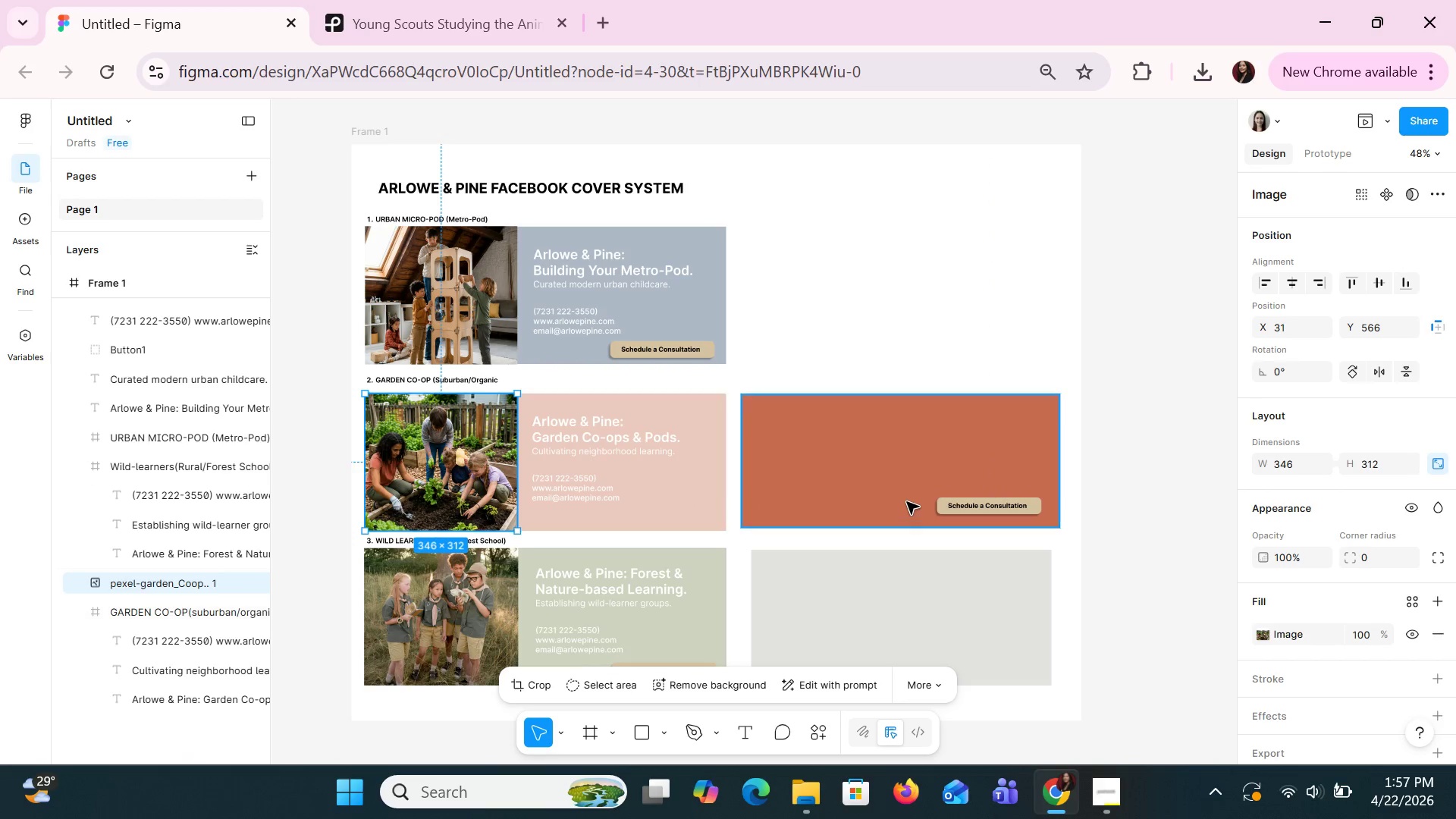 
left_click([887, 461])
 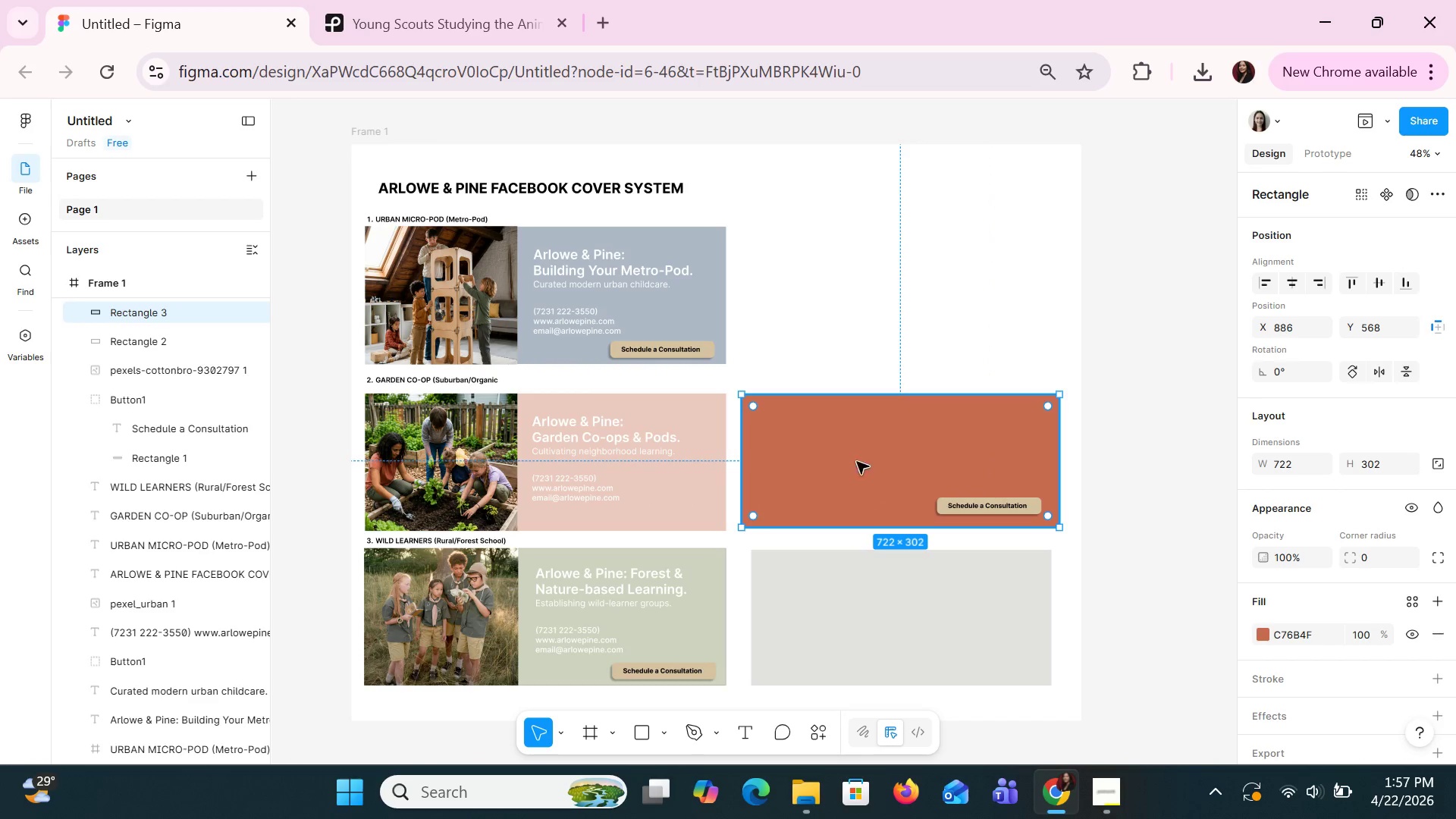 
left_click([682, 490])
 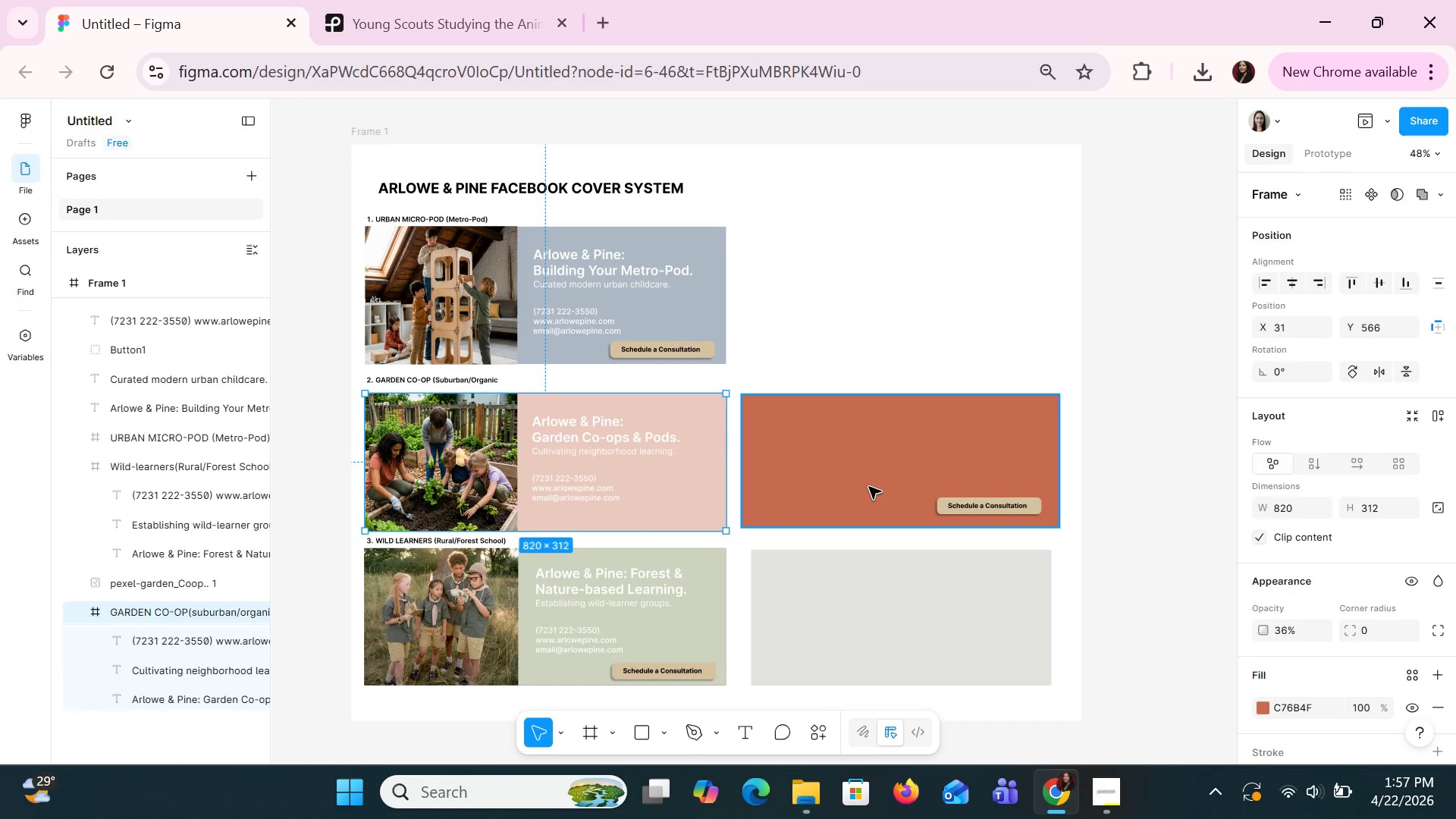 
left_click([1288, 466])
 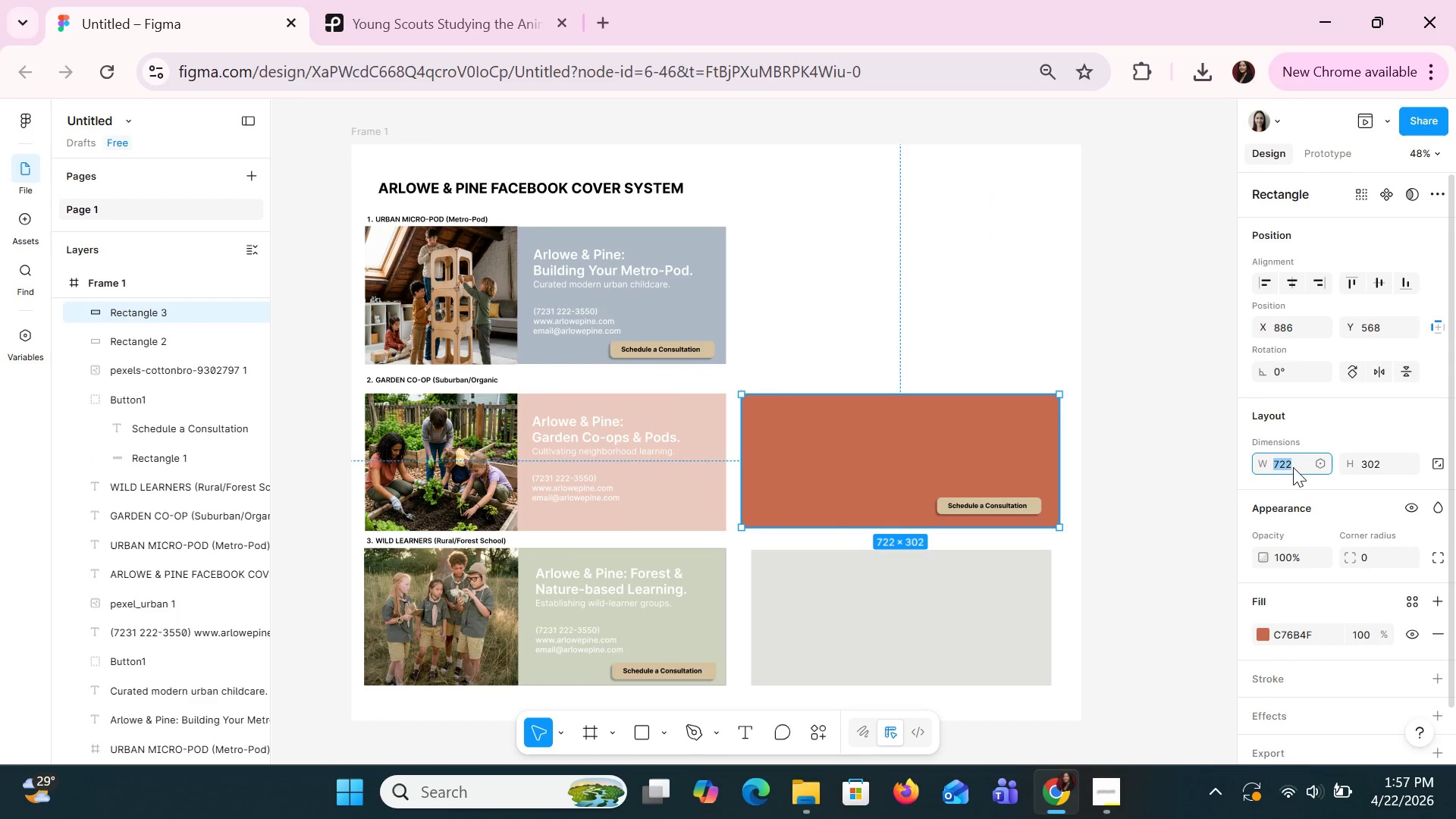 
type(820)
 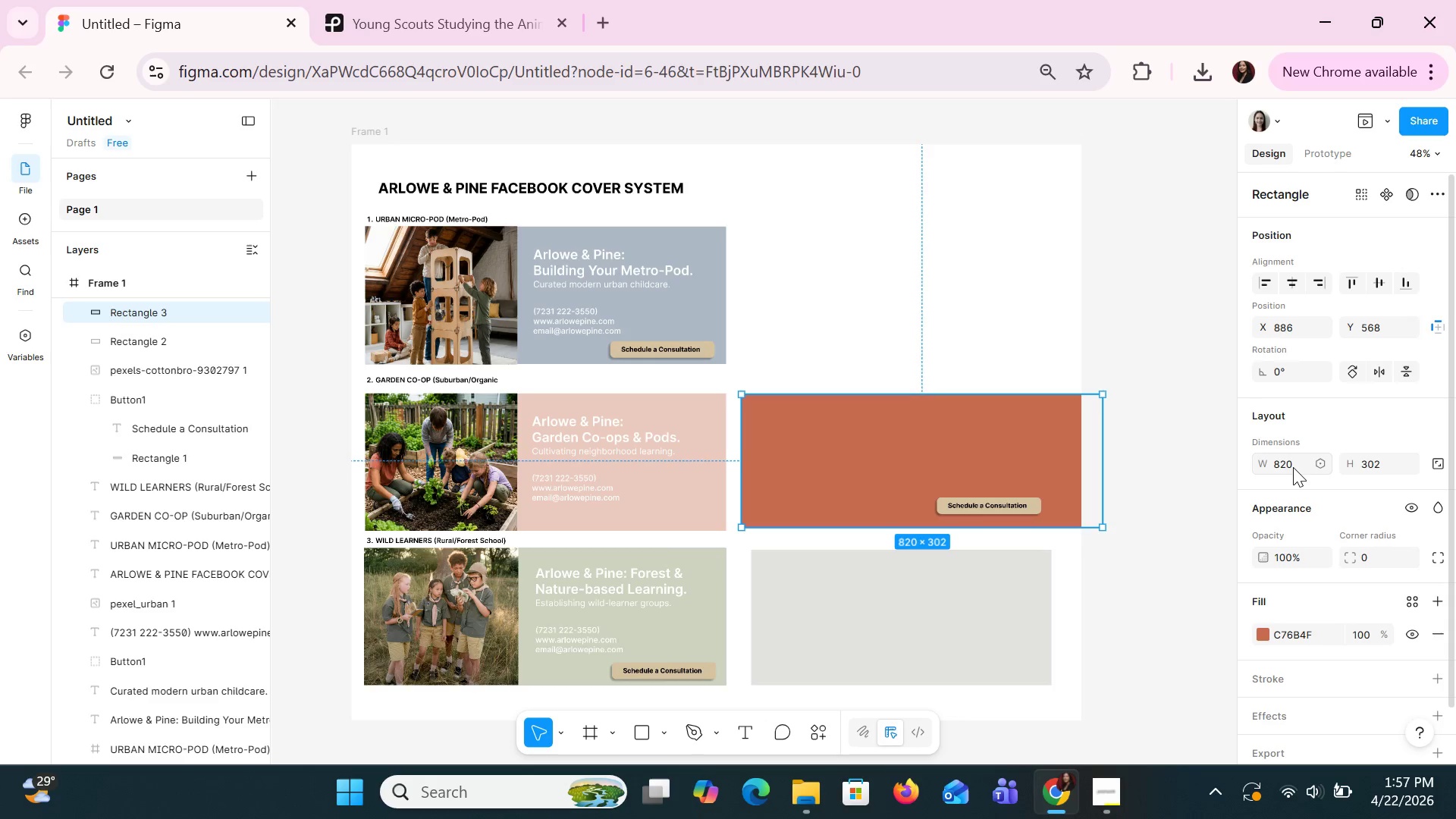 
key(Enter)
 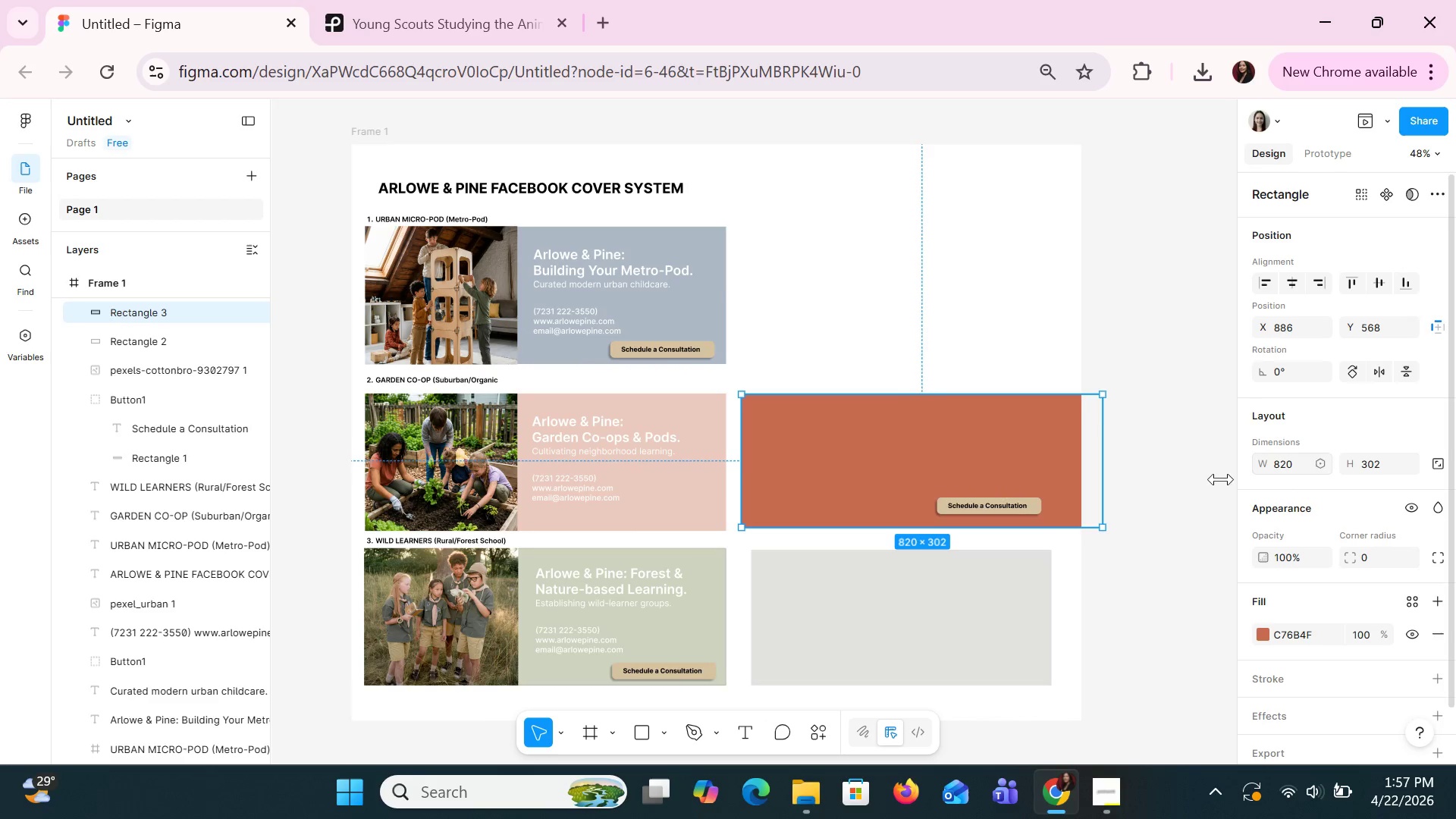 
left_click([693, 490])
 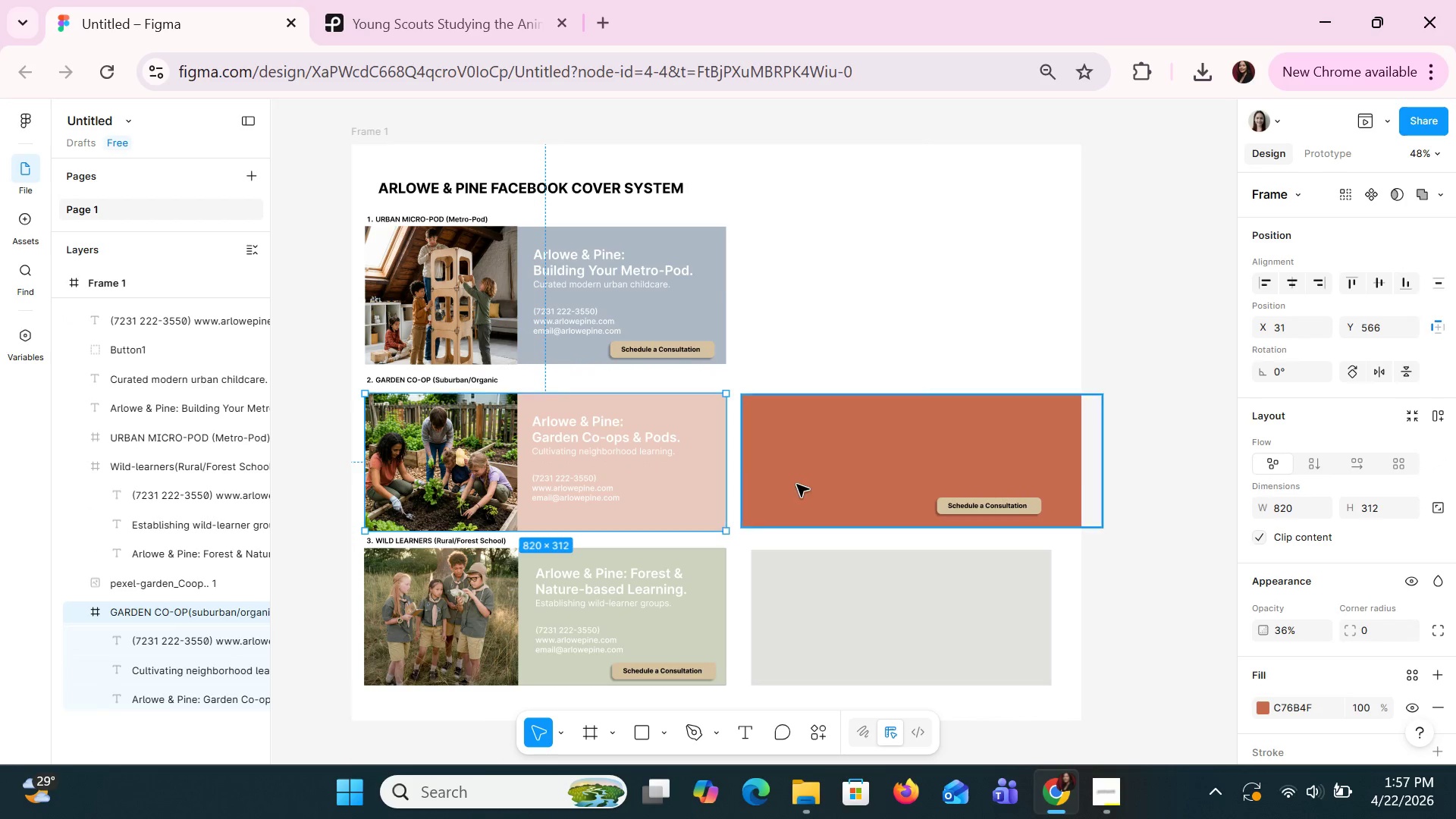 
left_click([852, 467])
 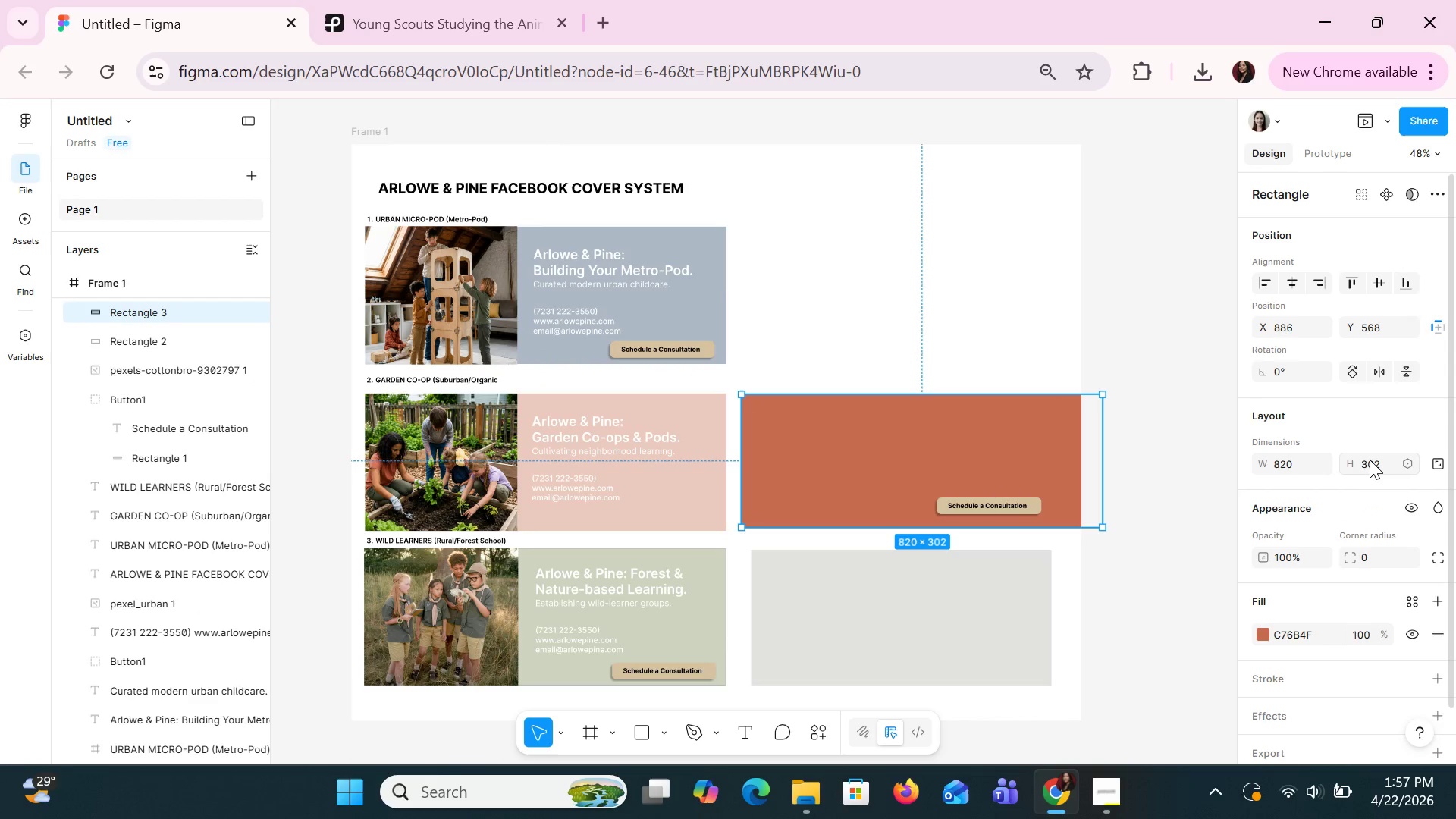 
left_click([1372, 460])
 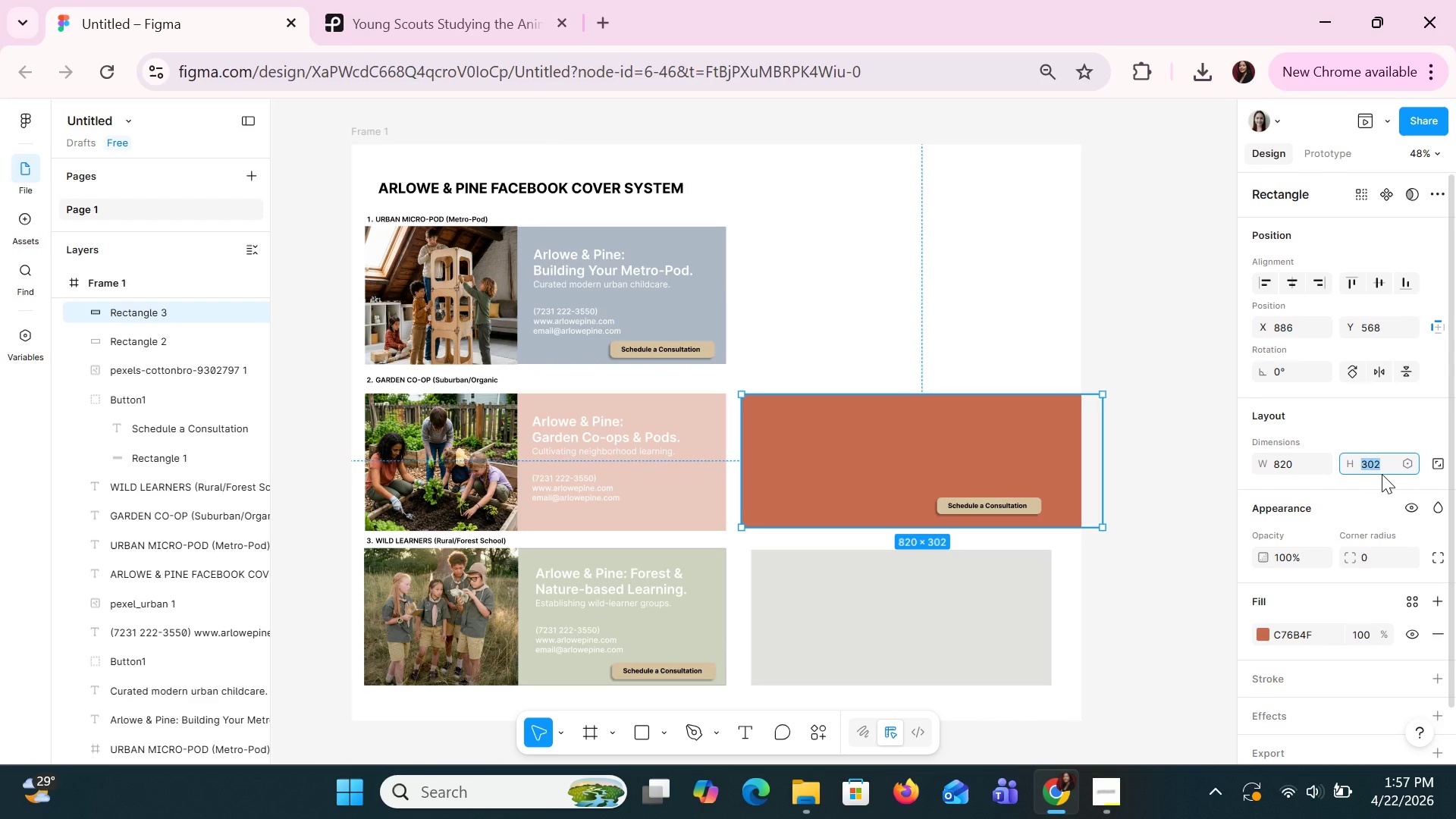 
type(312)
 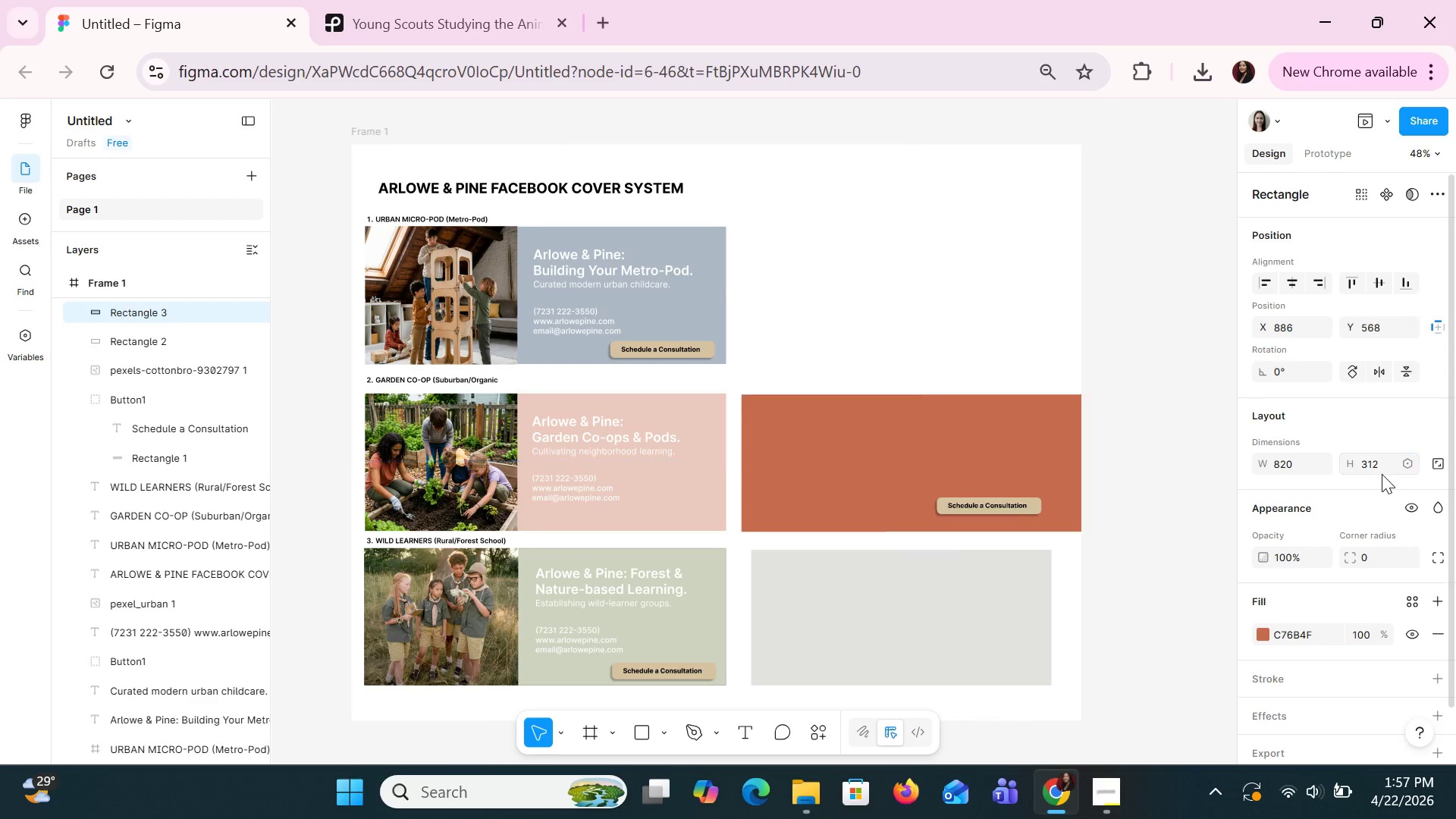 
key(Enter)
 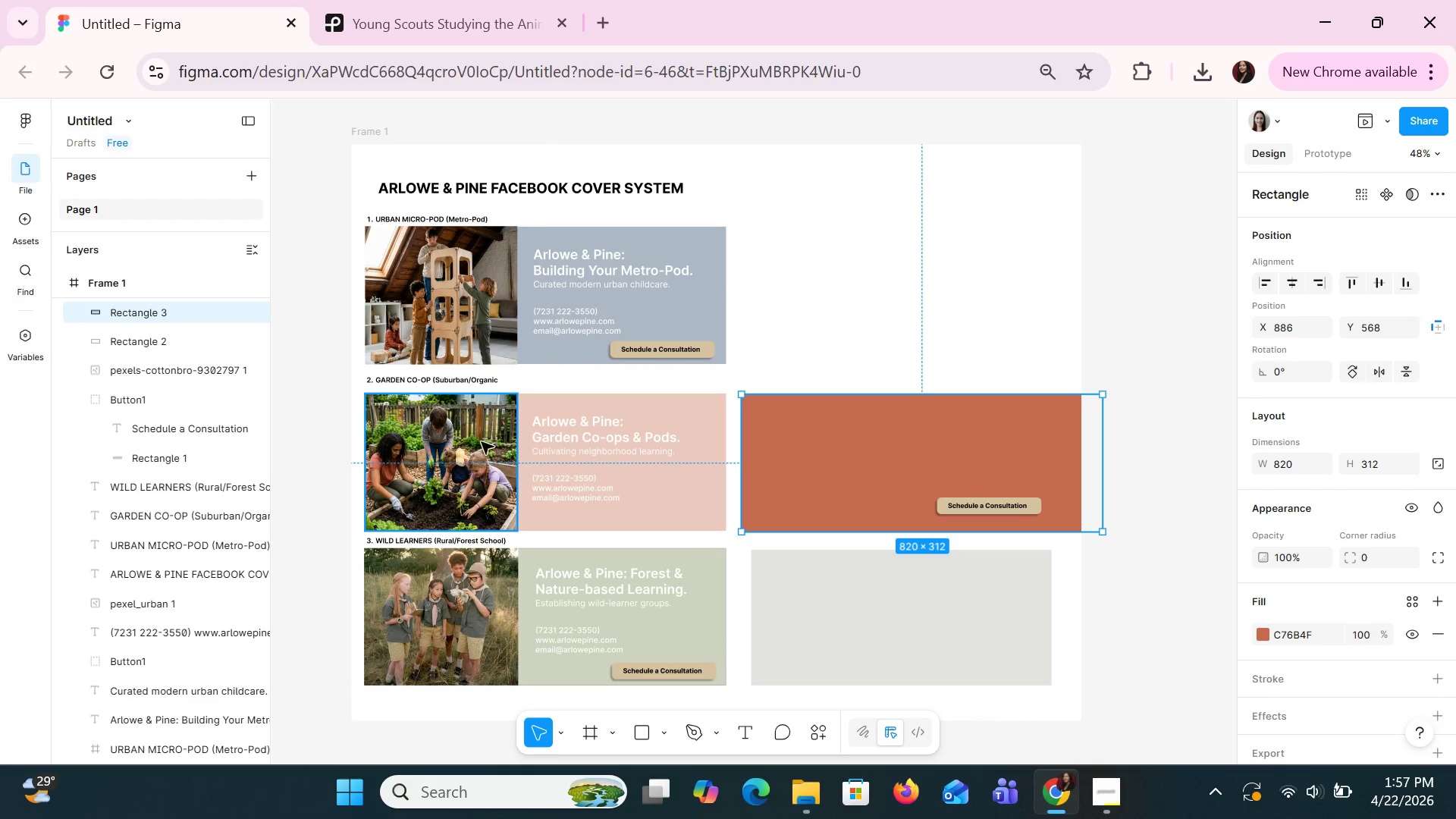 
left_click_drag(start_coordinate=[481, 440], to_coordinate=[865, 450])
 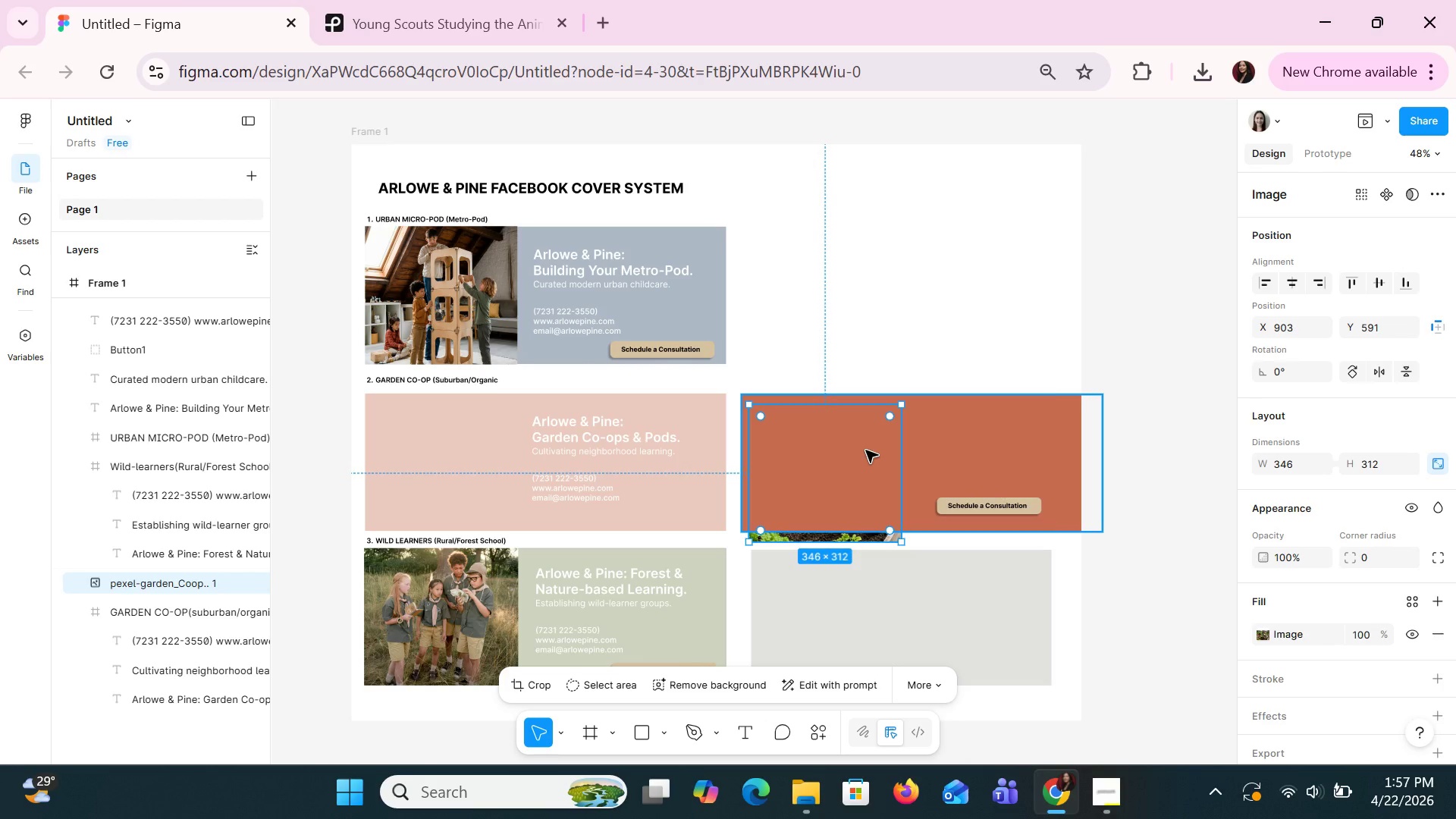 
right_click([865, 450])
 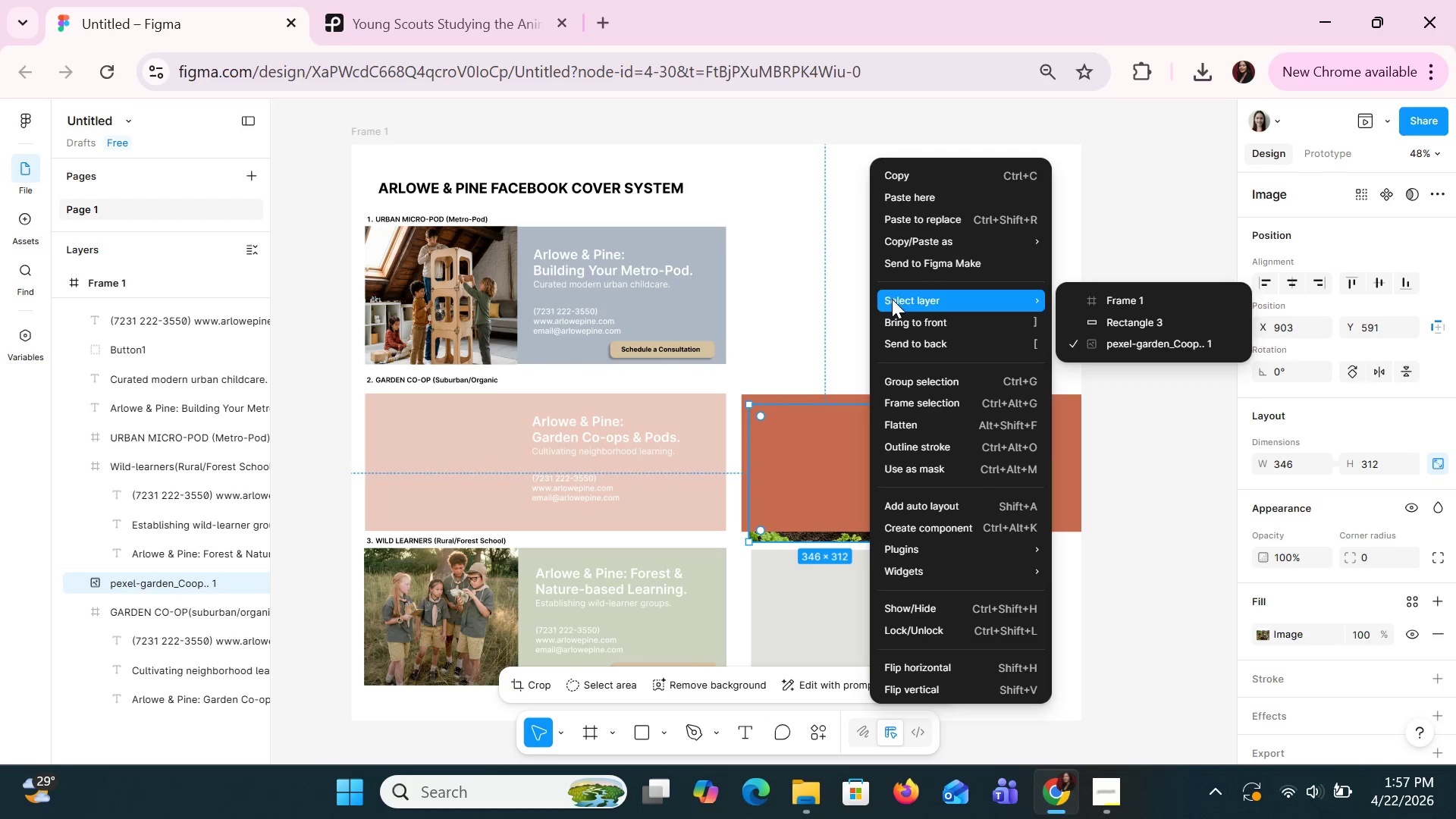 
left_click([902, 312])
 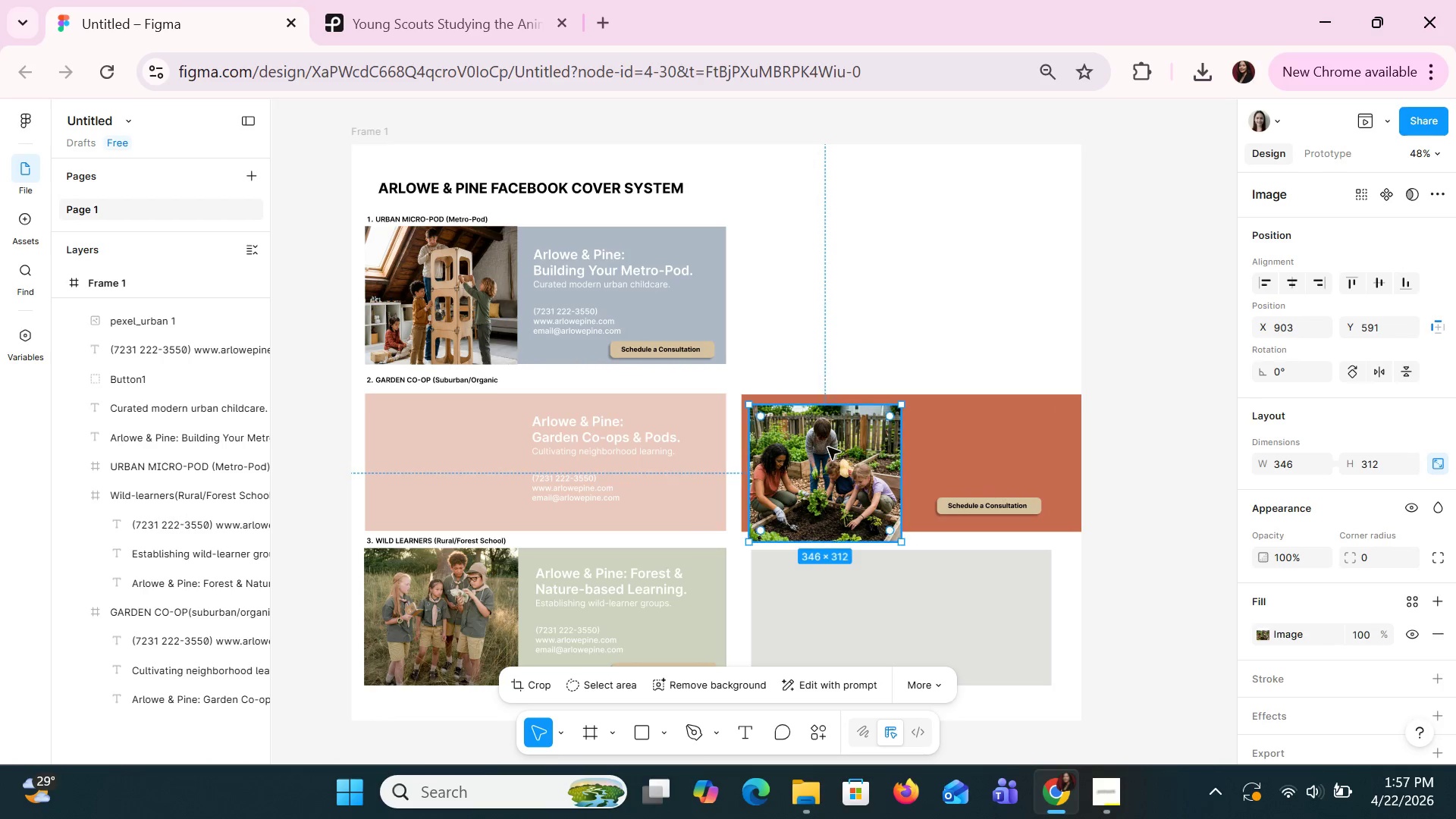 
left_click_drag(start_coordinate=[827, 447], to_coordinate=[821, 436])
 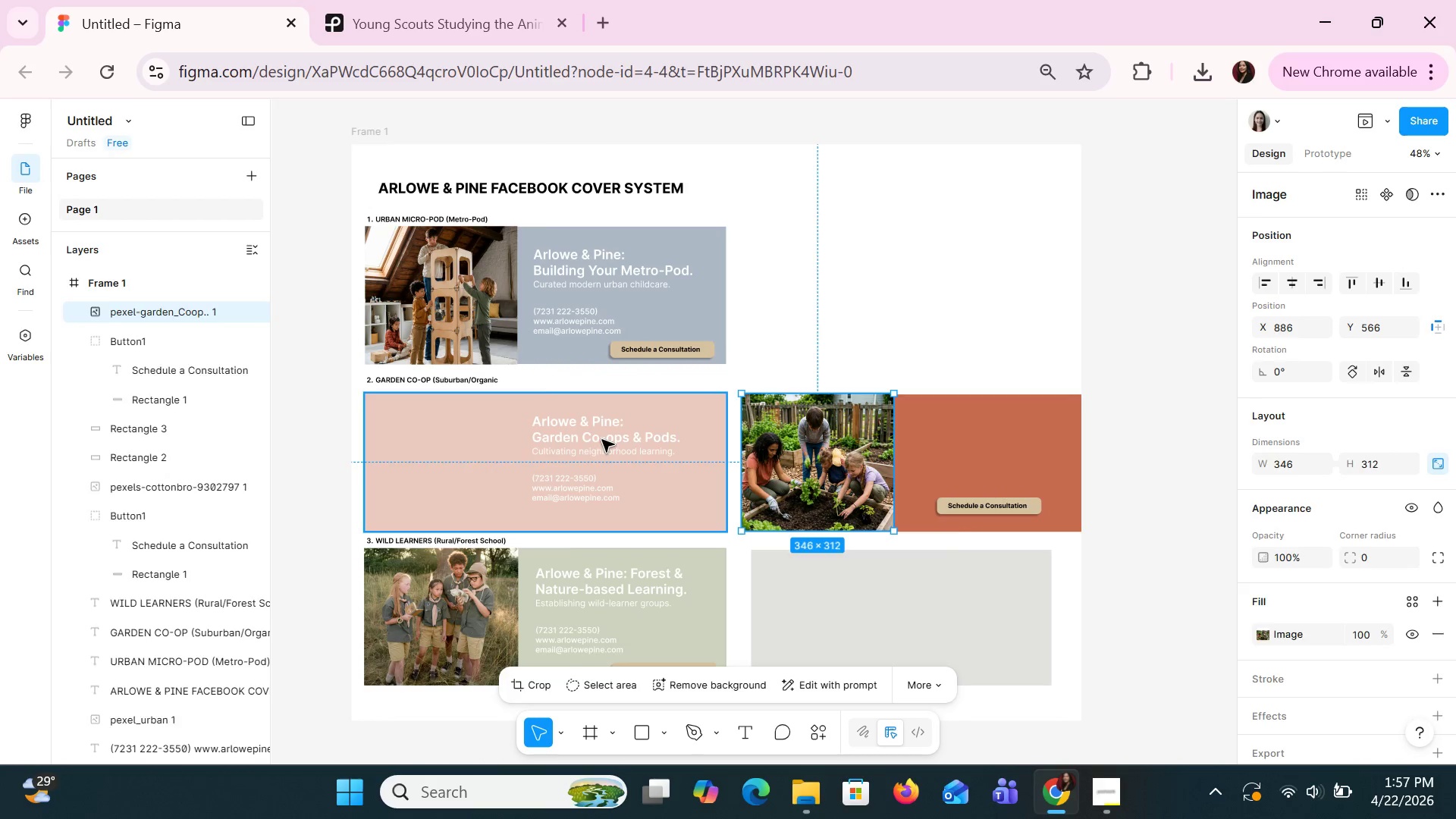 
double_click([601, 439])
 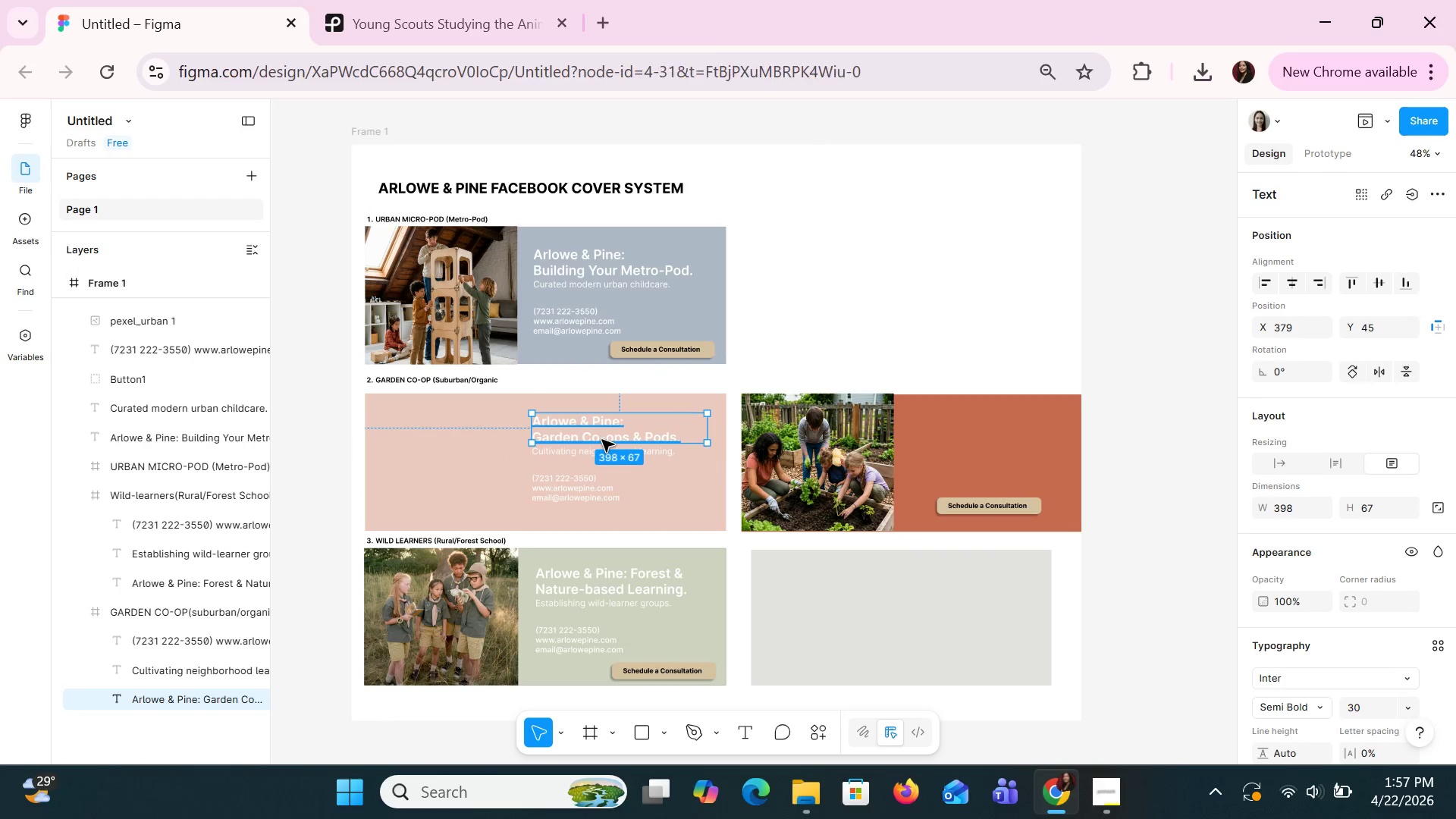 
hold_key(key=ShiftLeft, duration=0.91)
left_click([592, 482])
 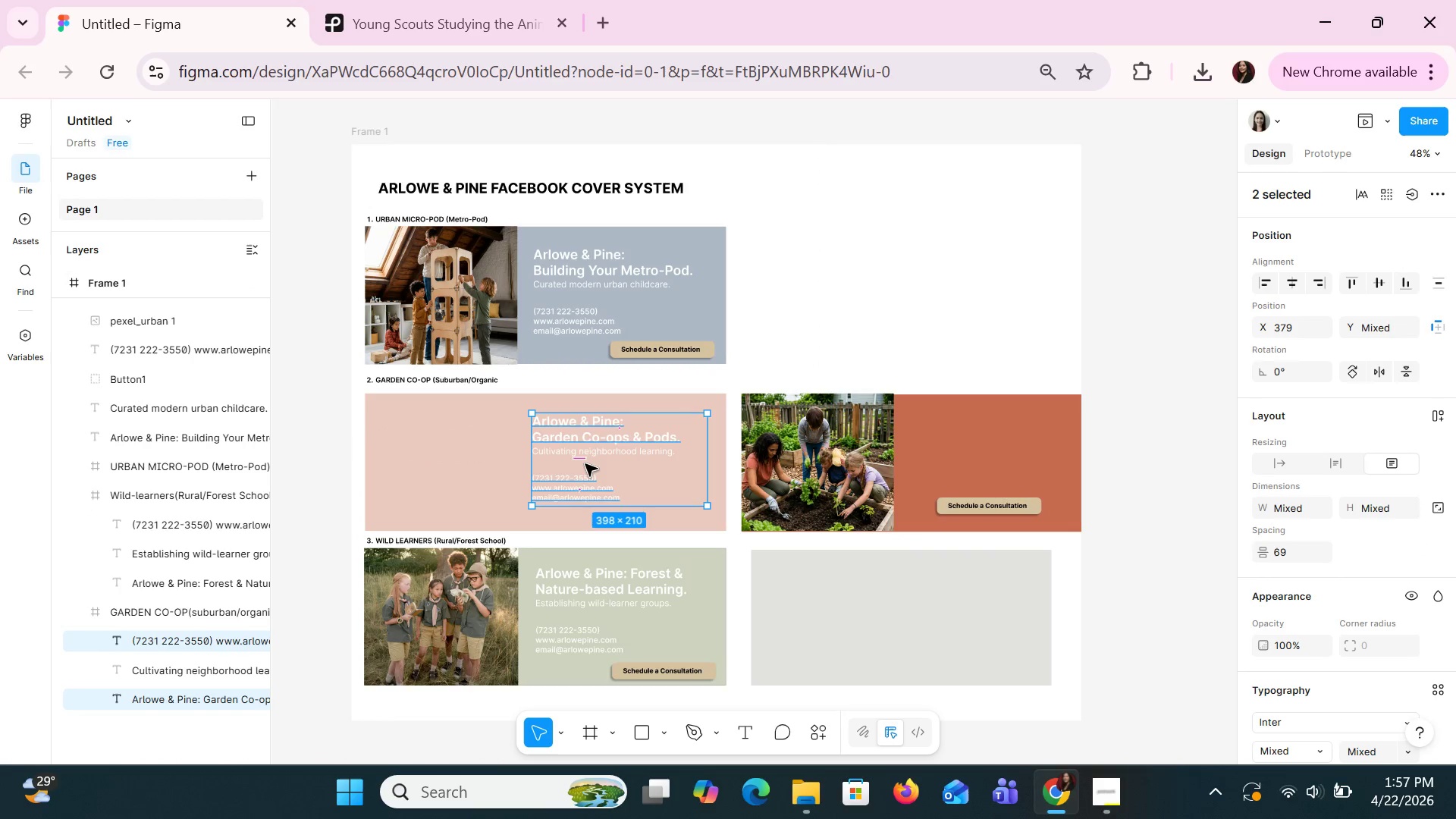 
left_click_drag(start_coordinate=[583, 463], to_coordinate=[974, 463])
 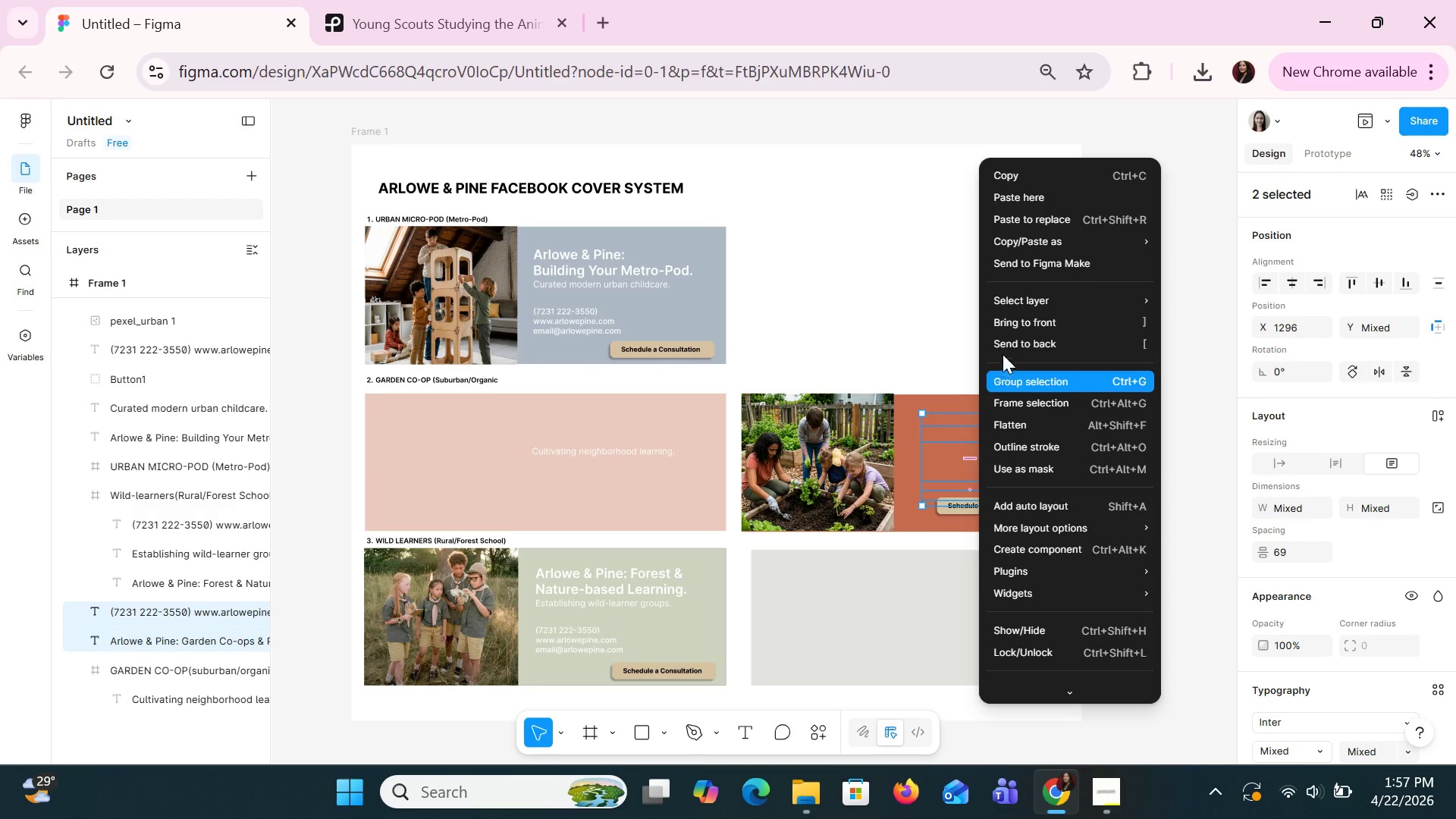 
left_click([1003, 319])
 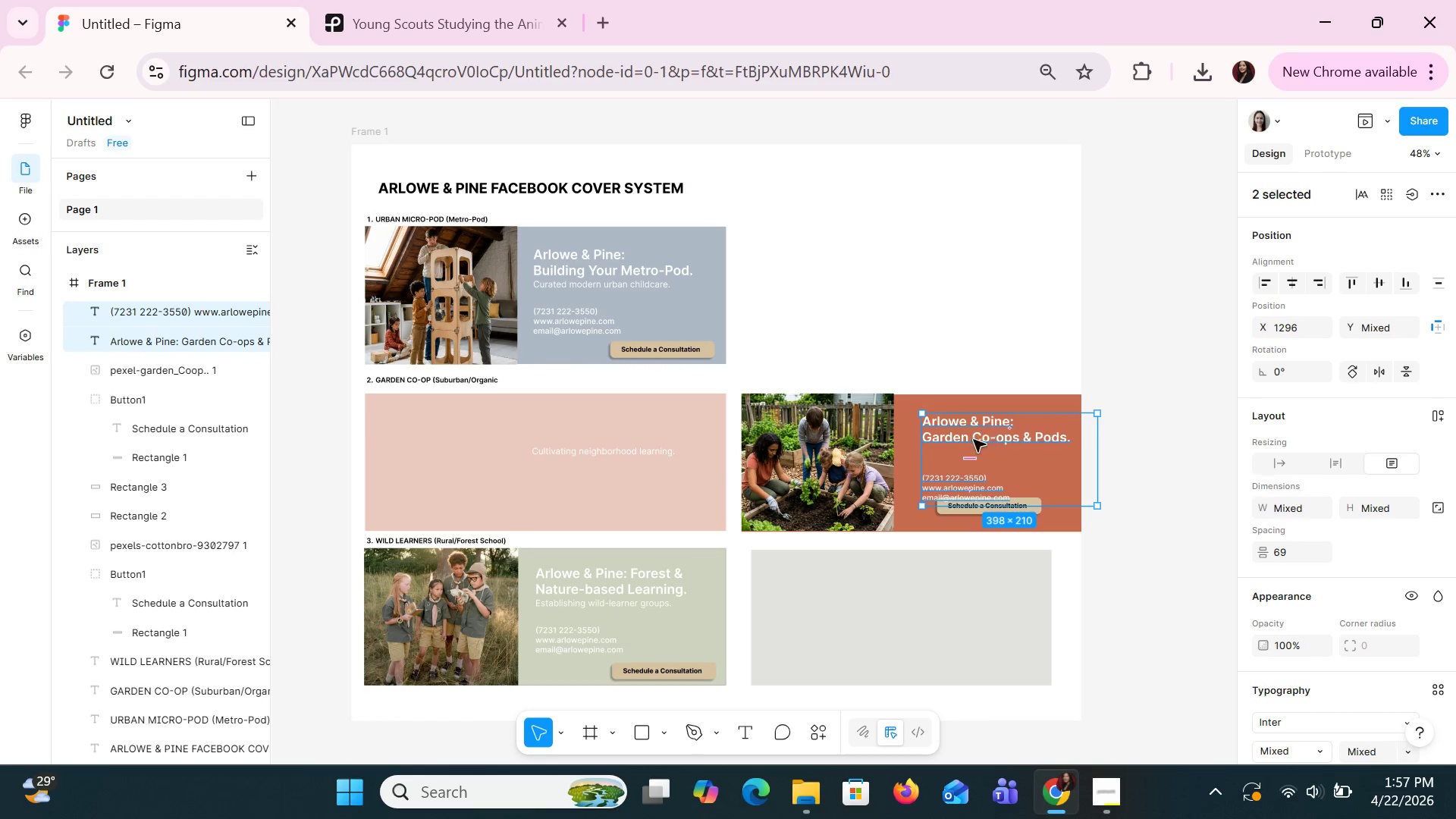 
left_click([679, 447])
 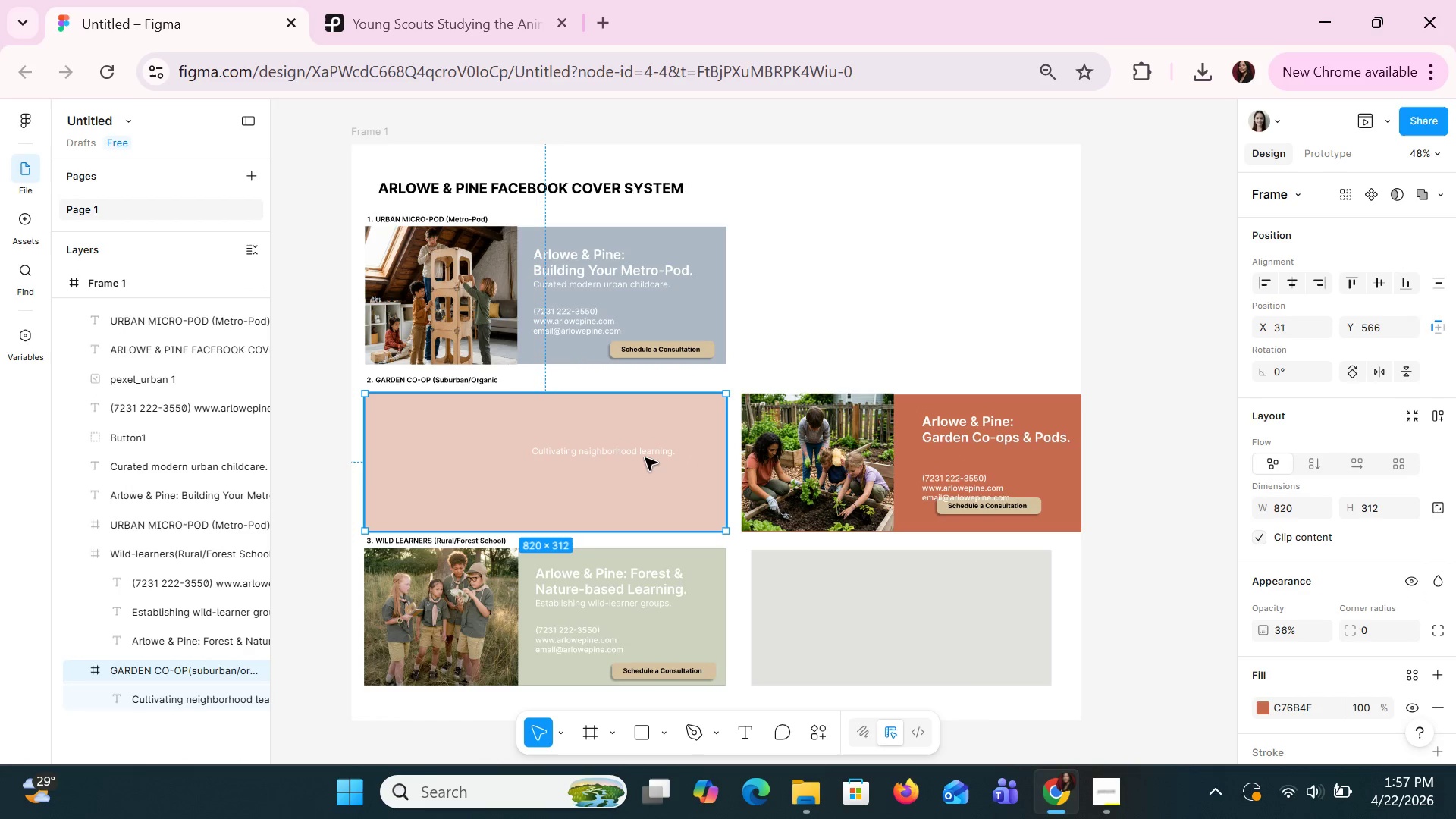 
double_click([645, 454])
 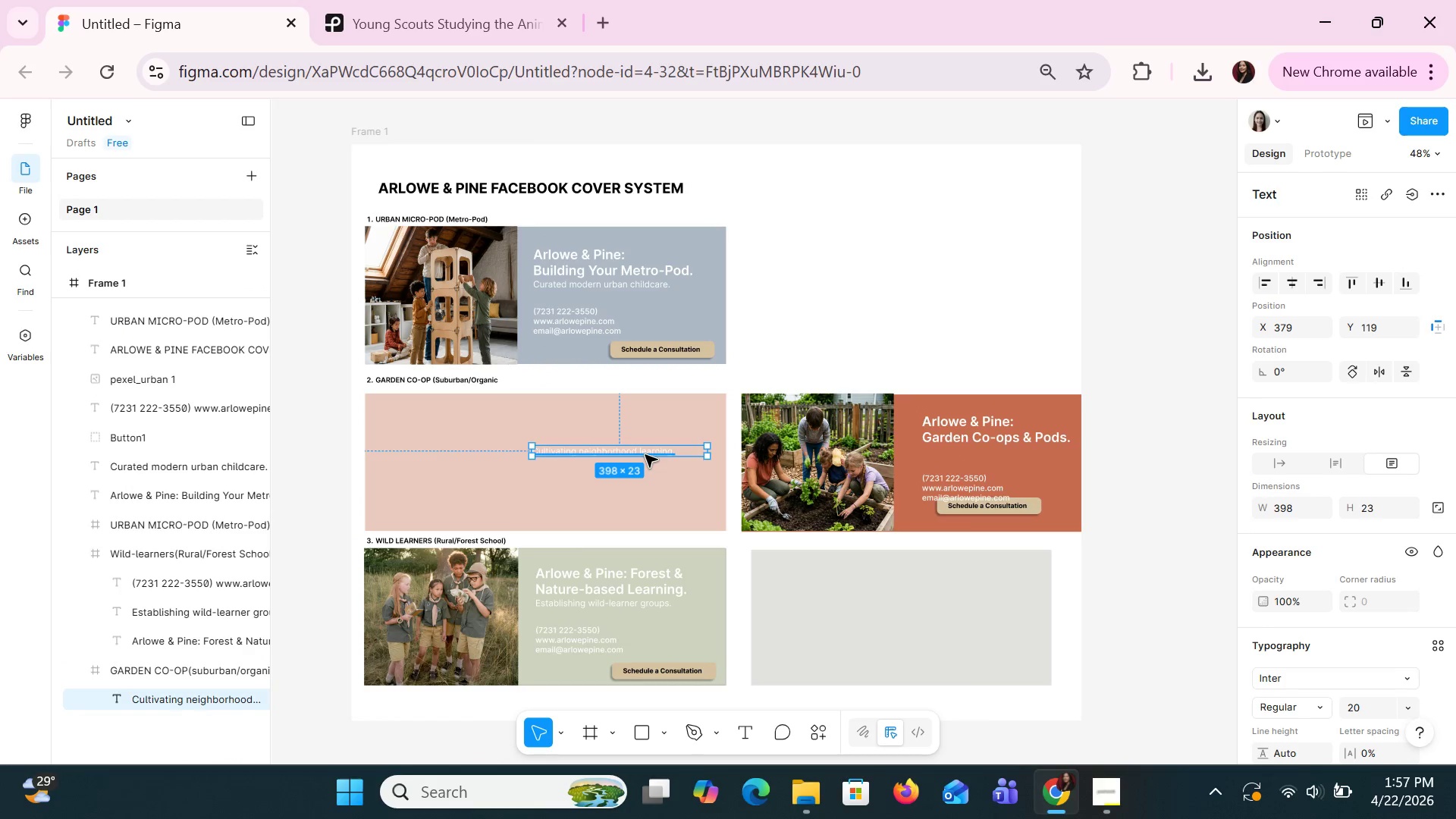 
left_click_drag(start_coordinate=[645, 454], to_coordinate=[949, 455])
 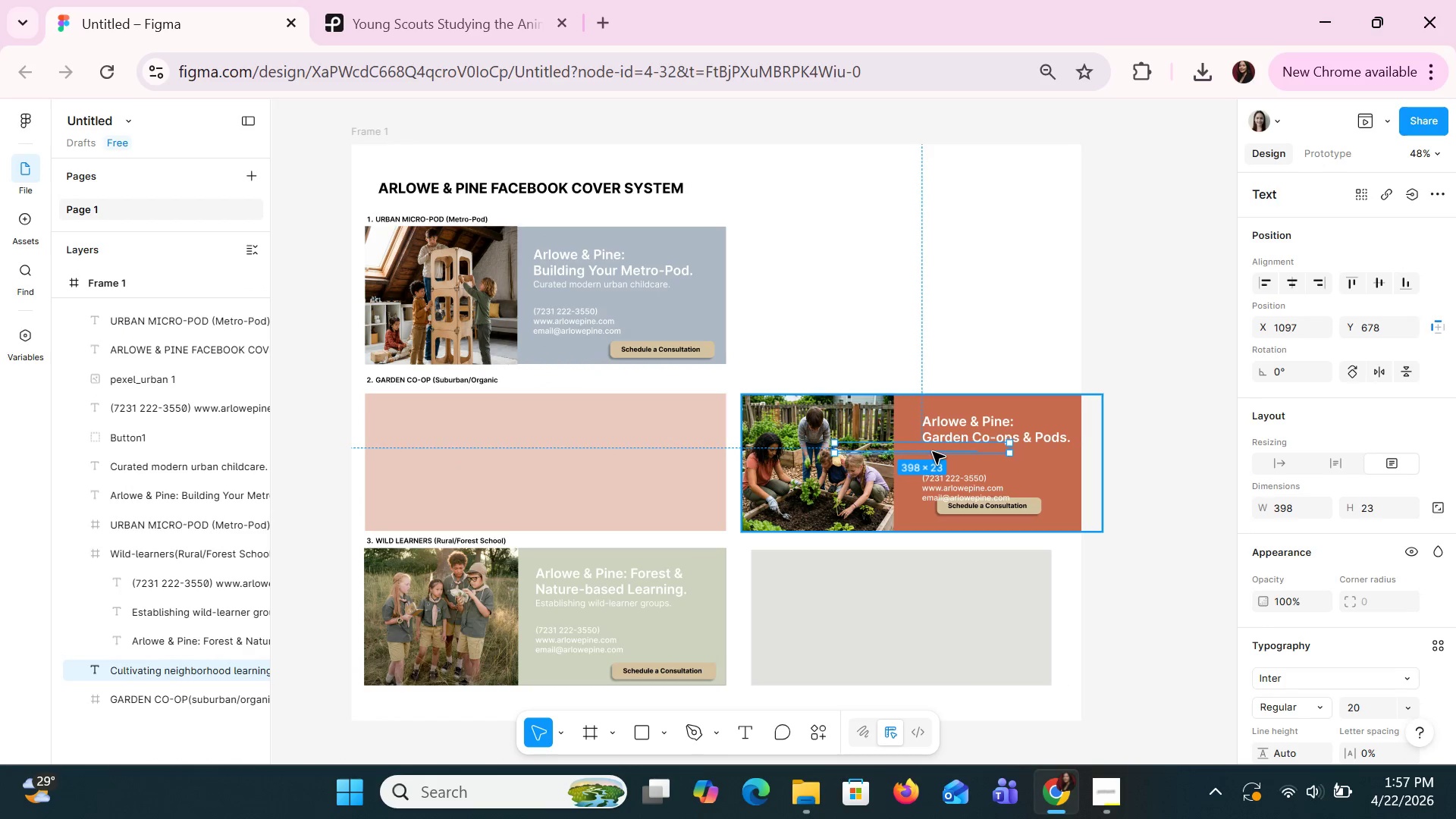 
right_click([932, 451])
 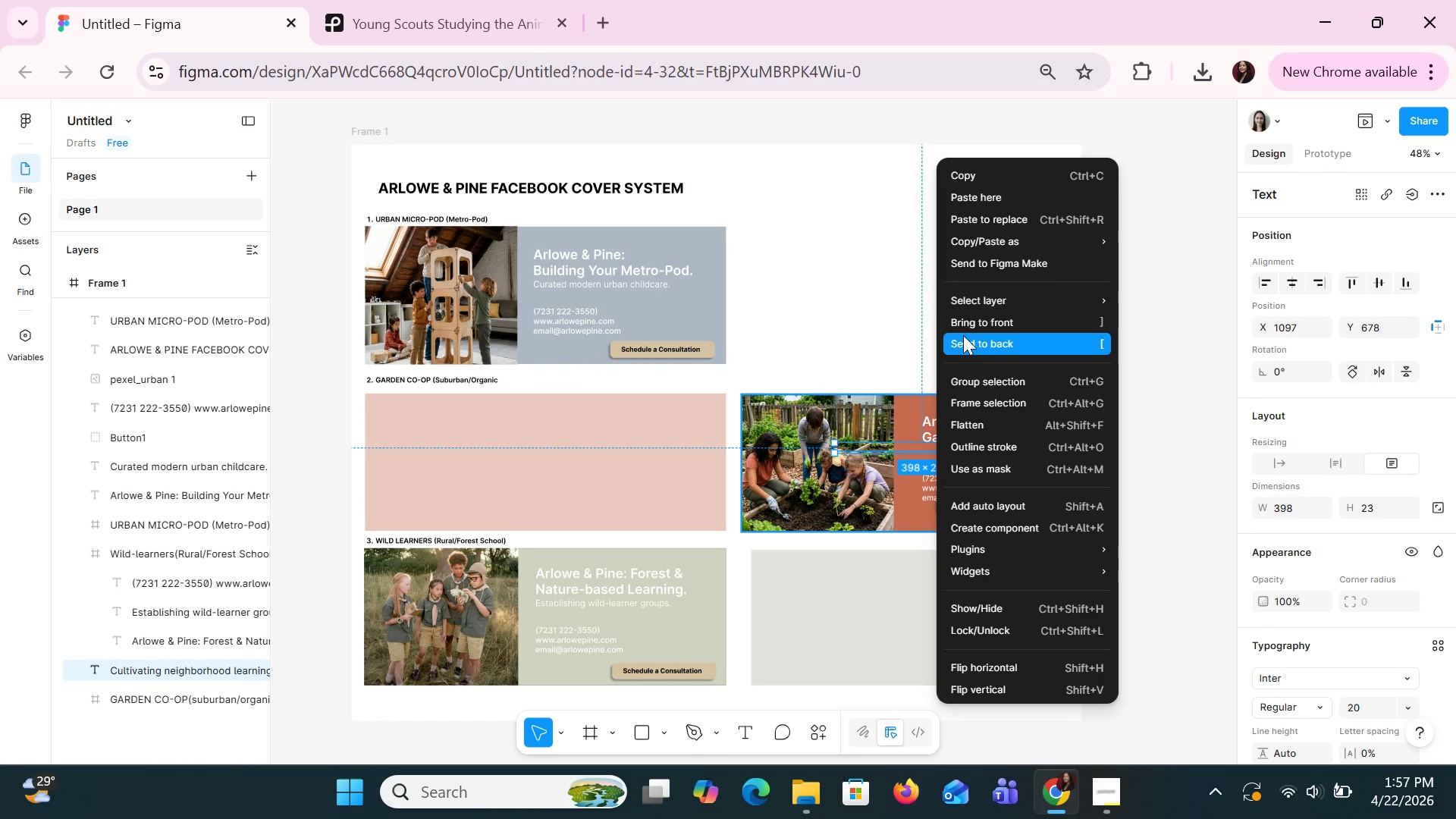 
left_click([970, 318])
 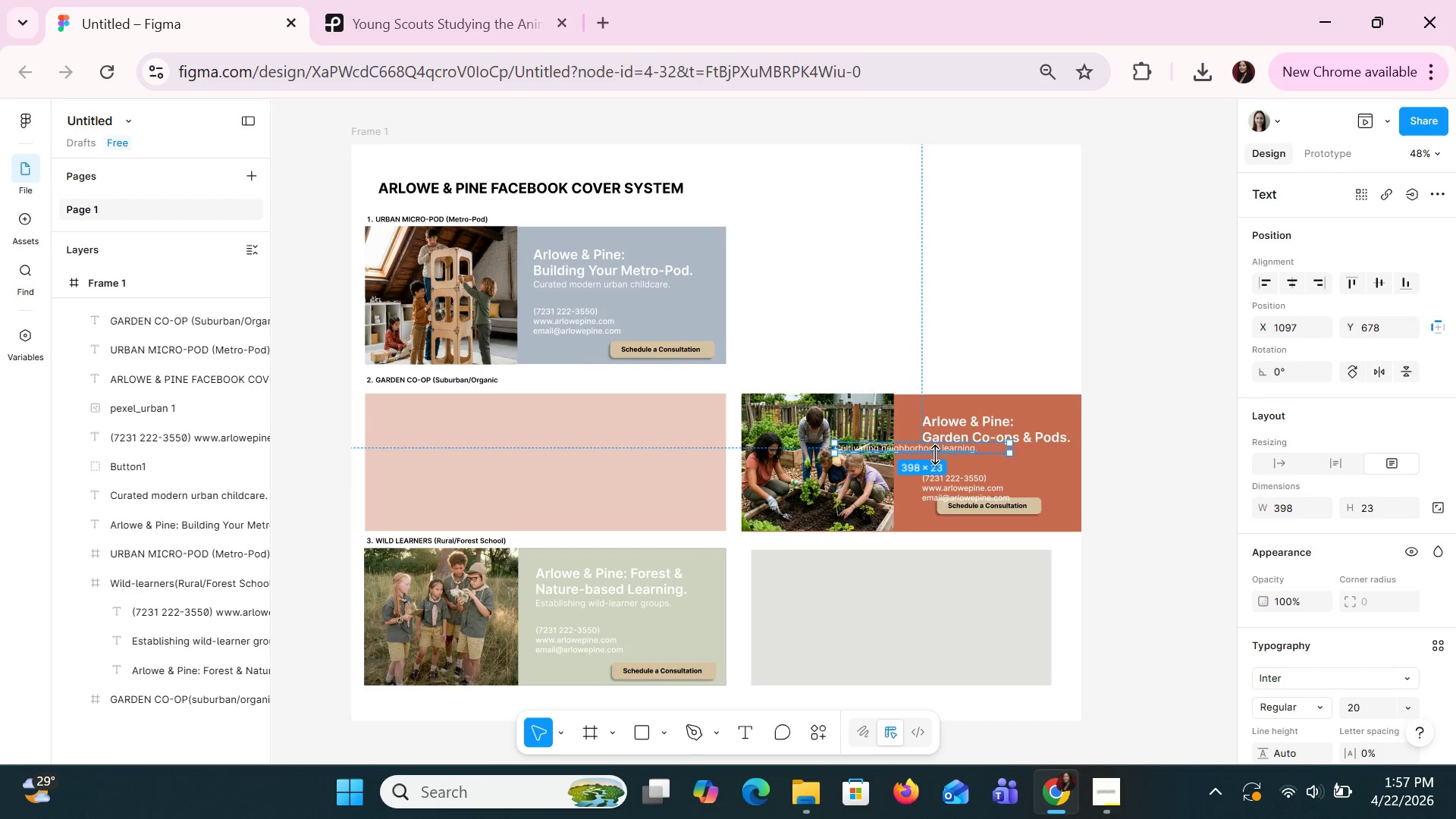 
left_click([569, 529])
 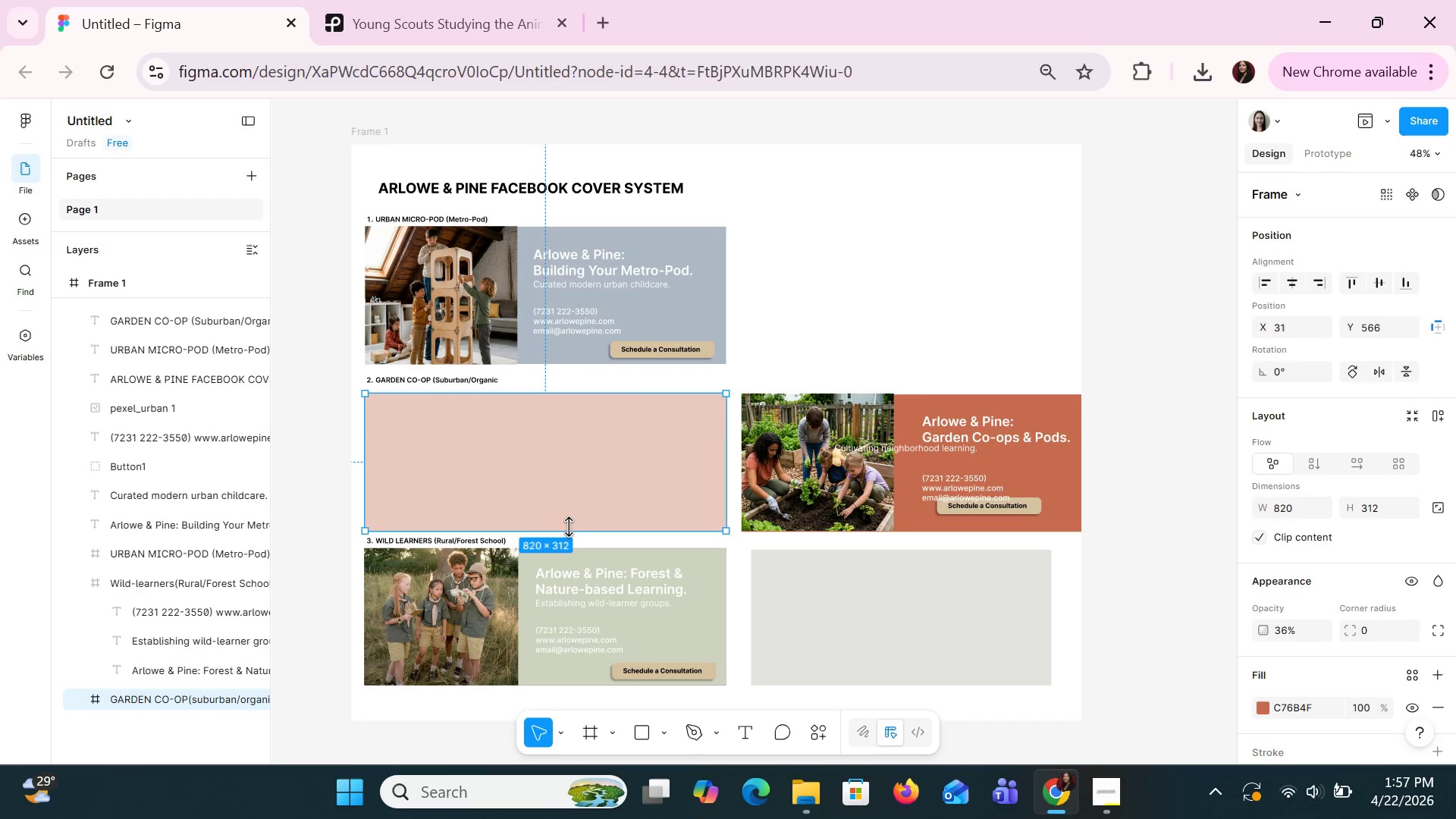 
key(Delete)
 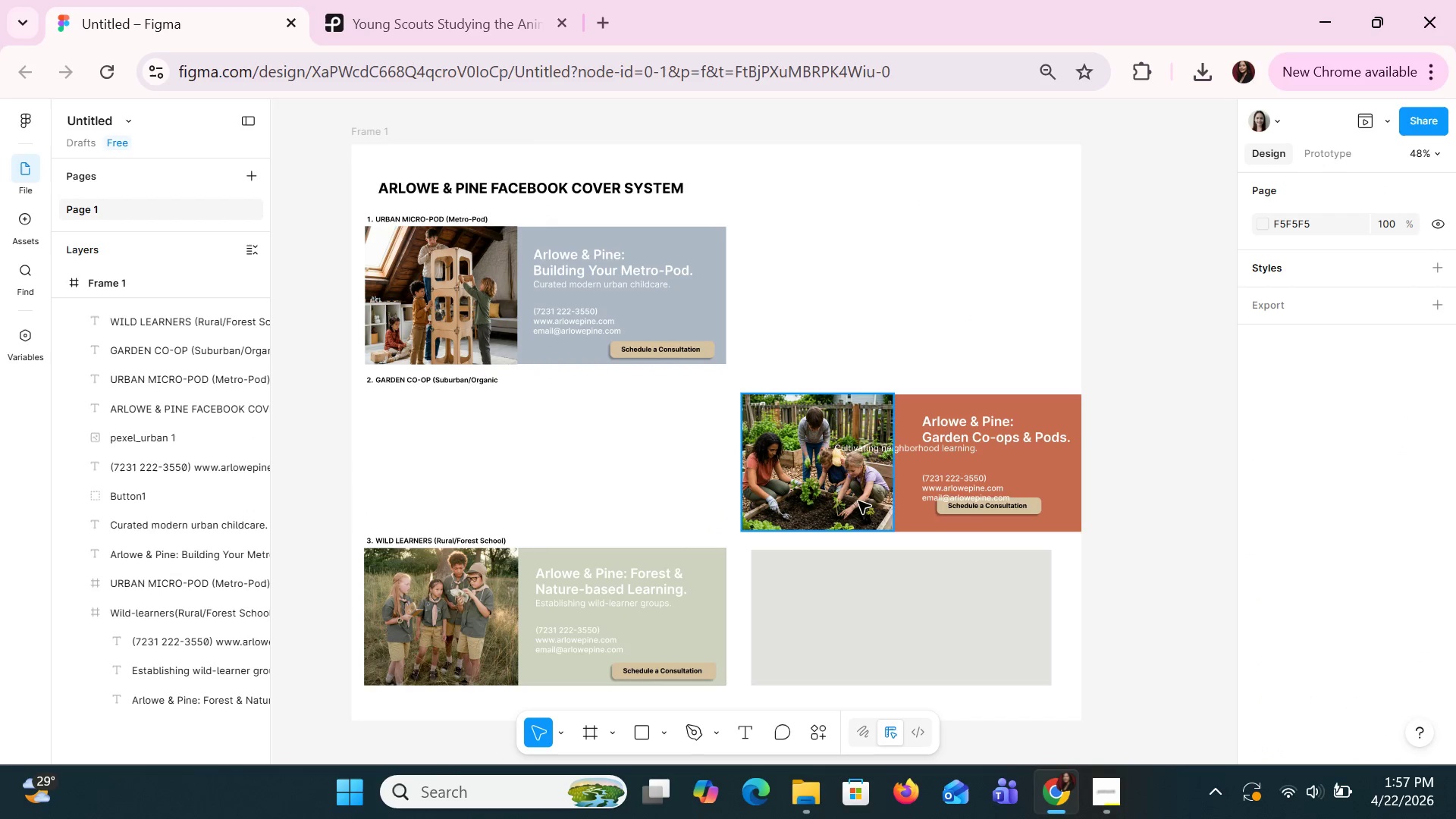 
left_click([858, 503])
 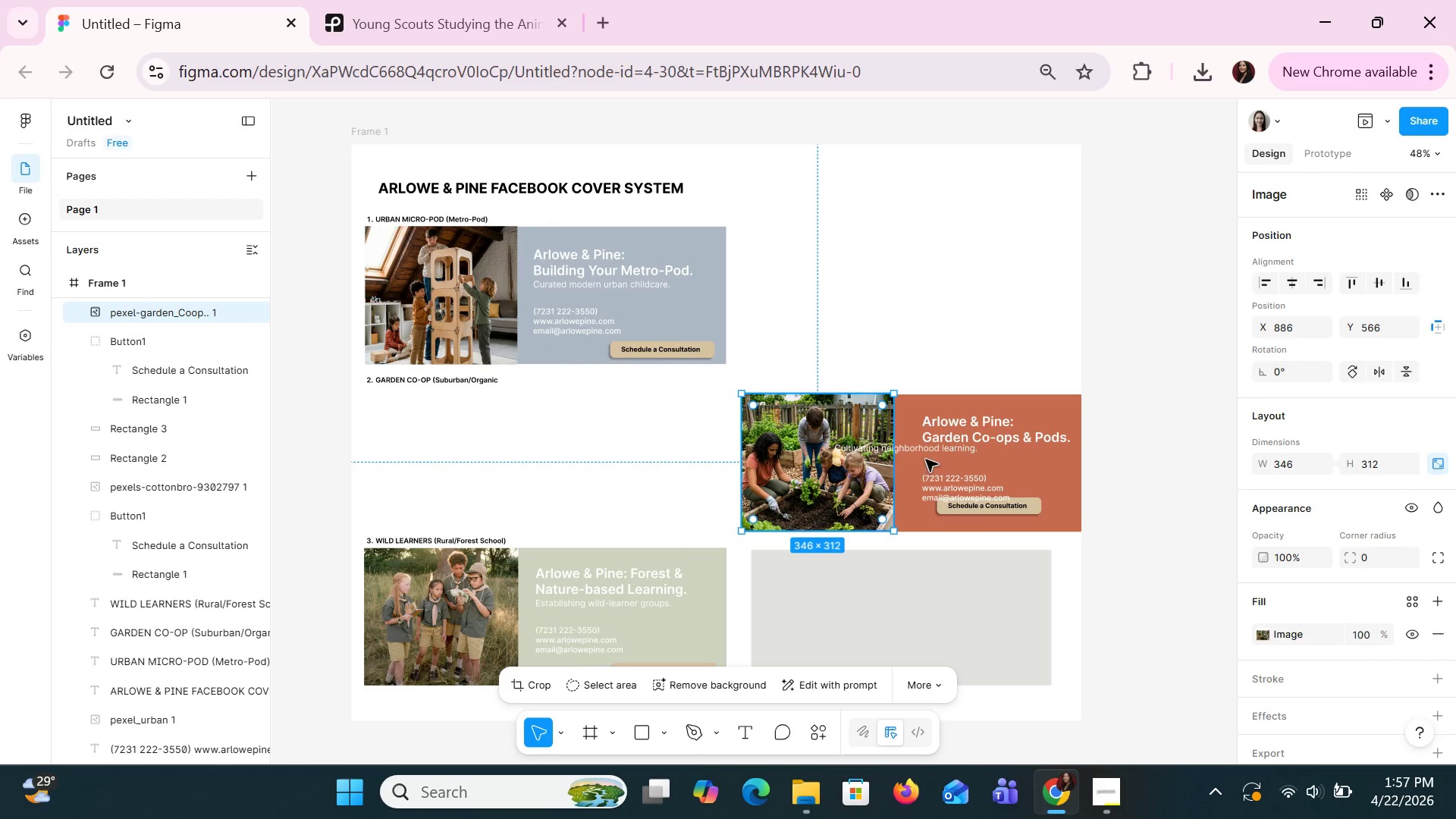 
hold_key(key=ShiftLeft, duration=1.5)
left_click([951, 425])
 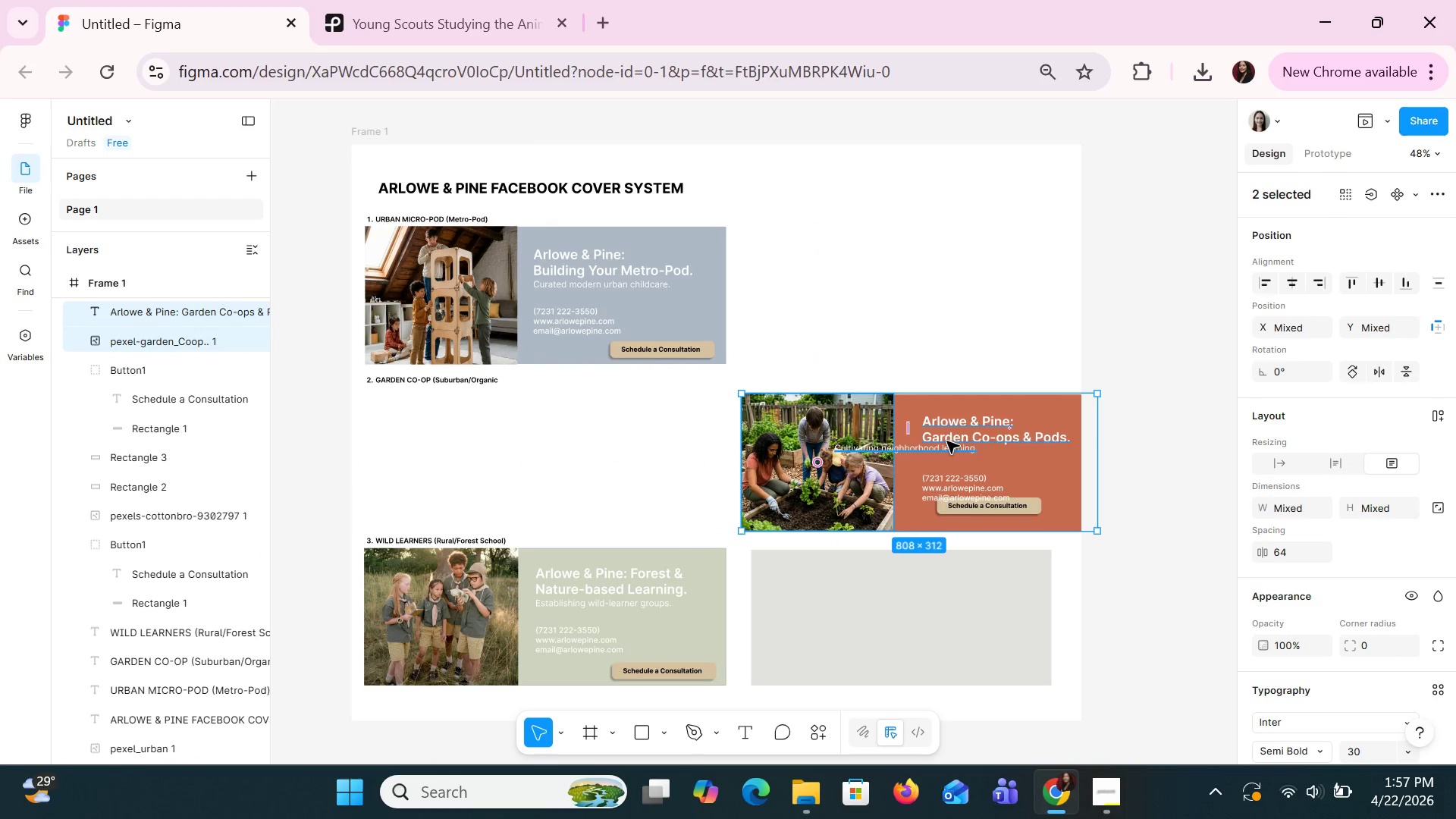 
hold_key(key=ShiftLeft, duration=1.5)
left_click([949, 447])
 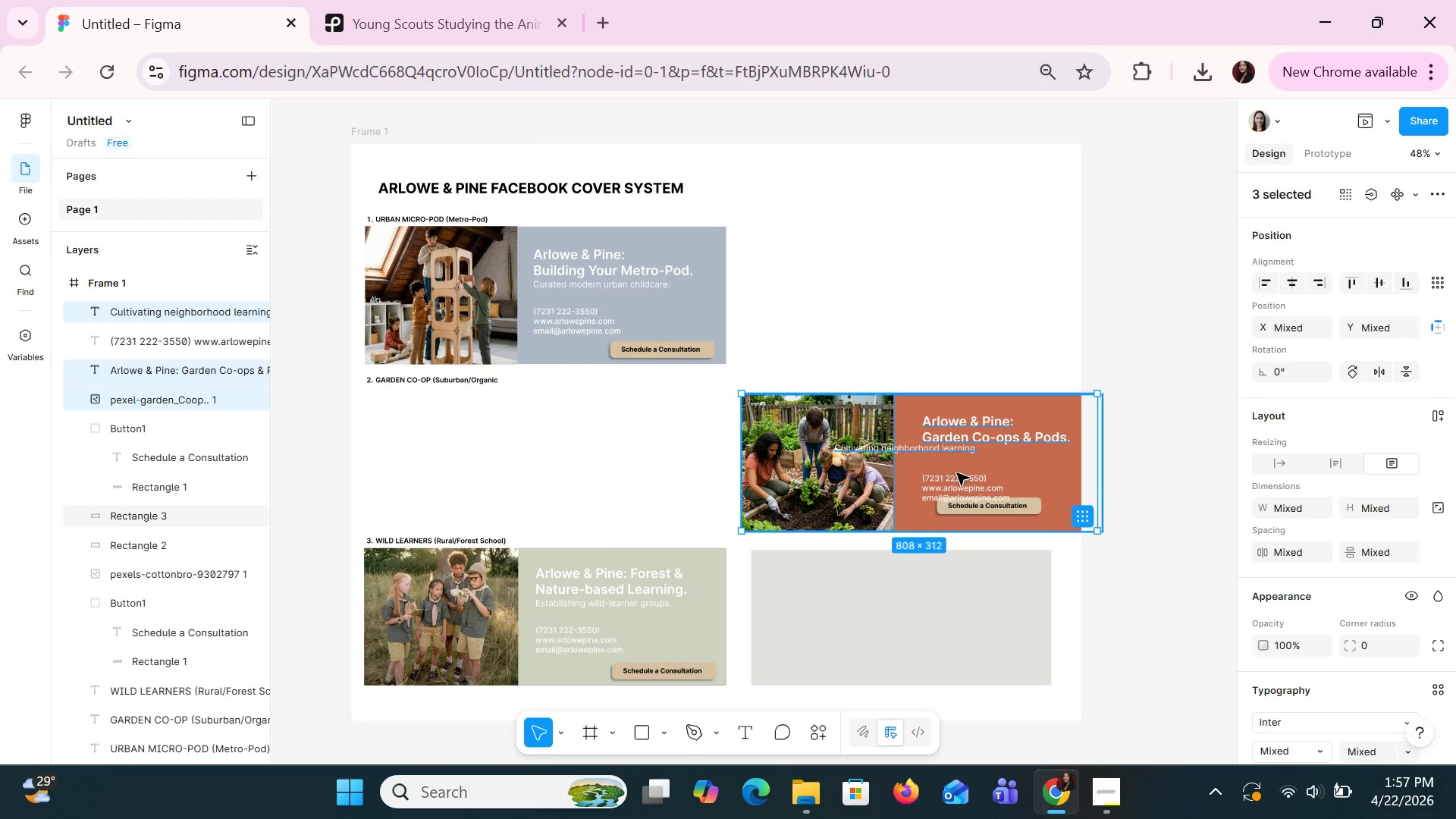 
left_click([962, 487])
 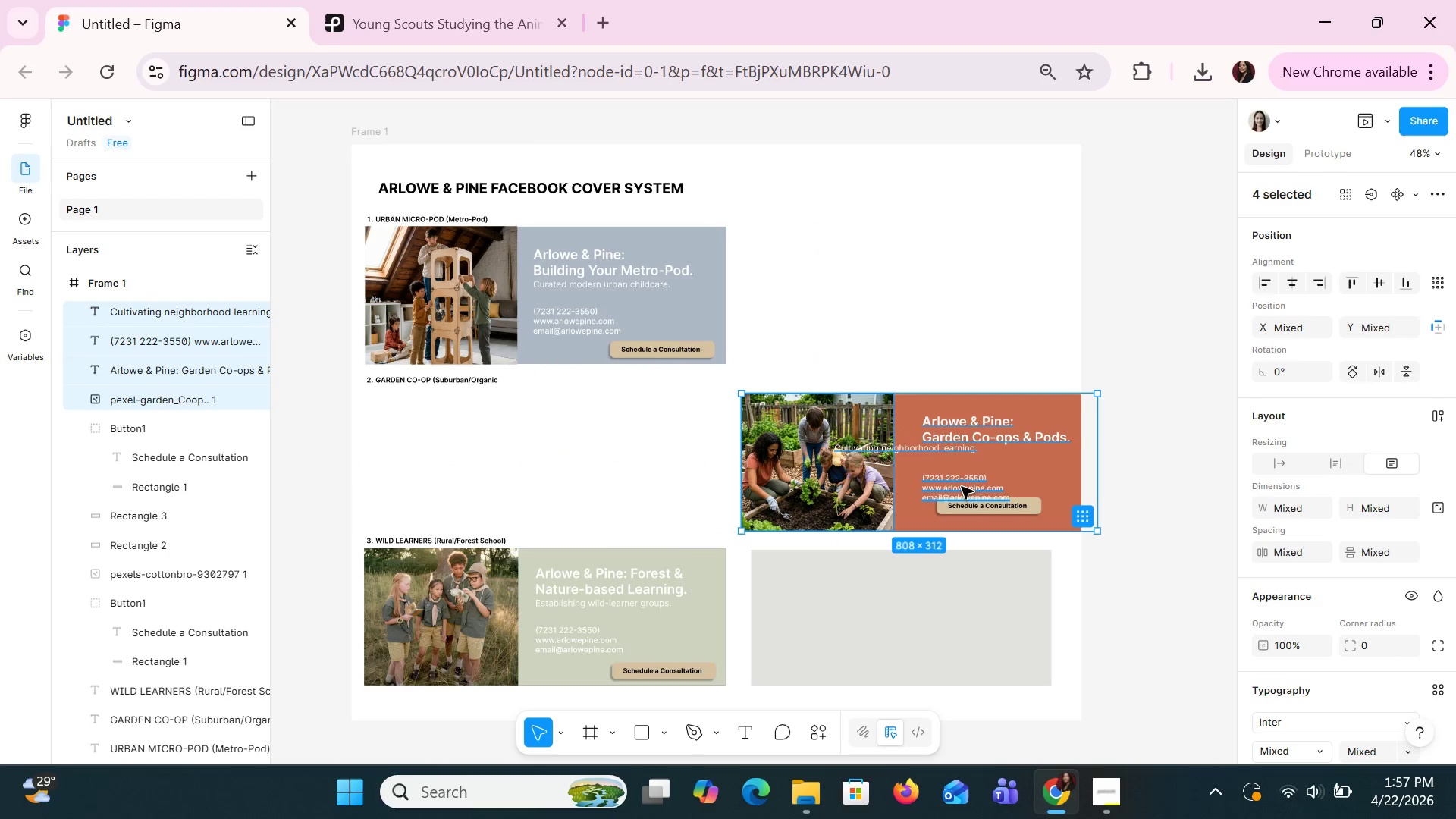 
hold_key(key=ShiftLeft, duration=1.52)
left_click([1027, 507])
 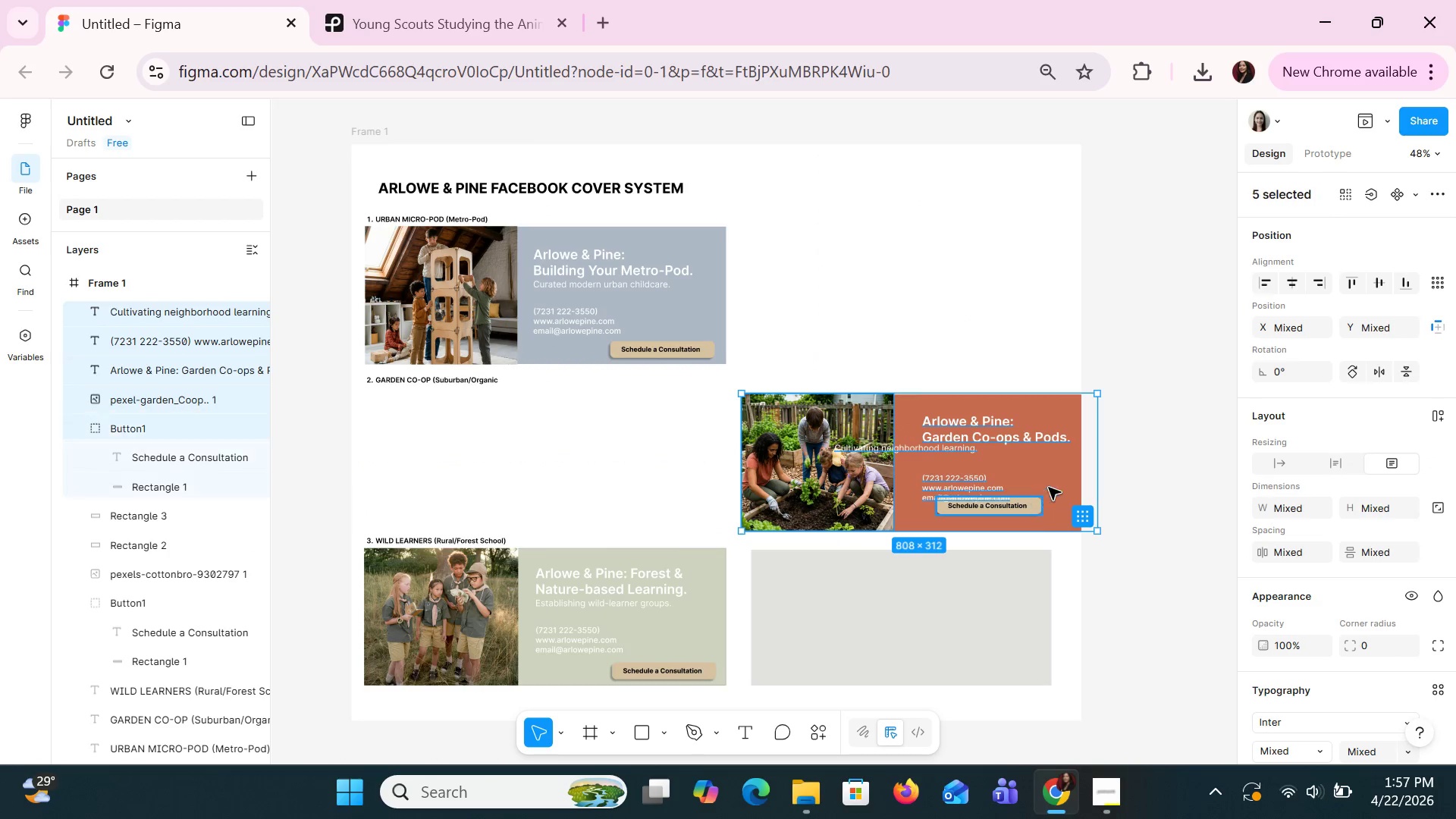 
key(Shift+ShiftLeft)
 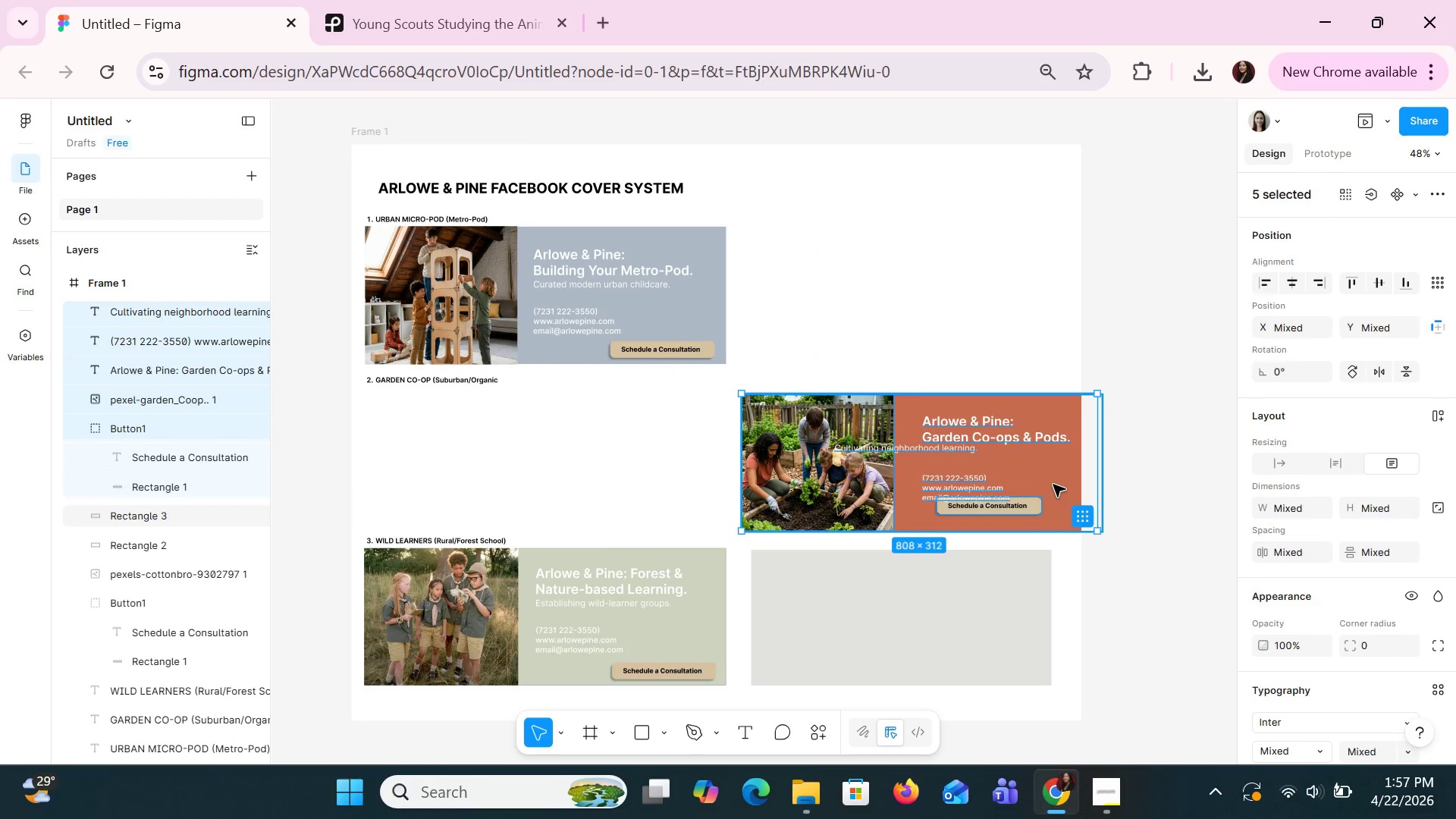 
key(Shift+ShiftLeft)
 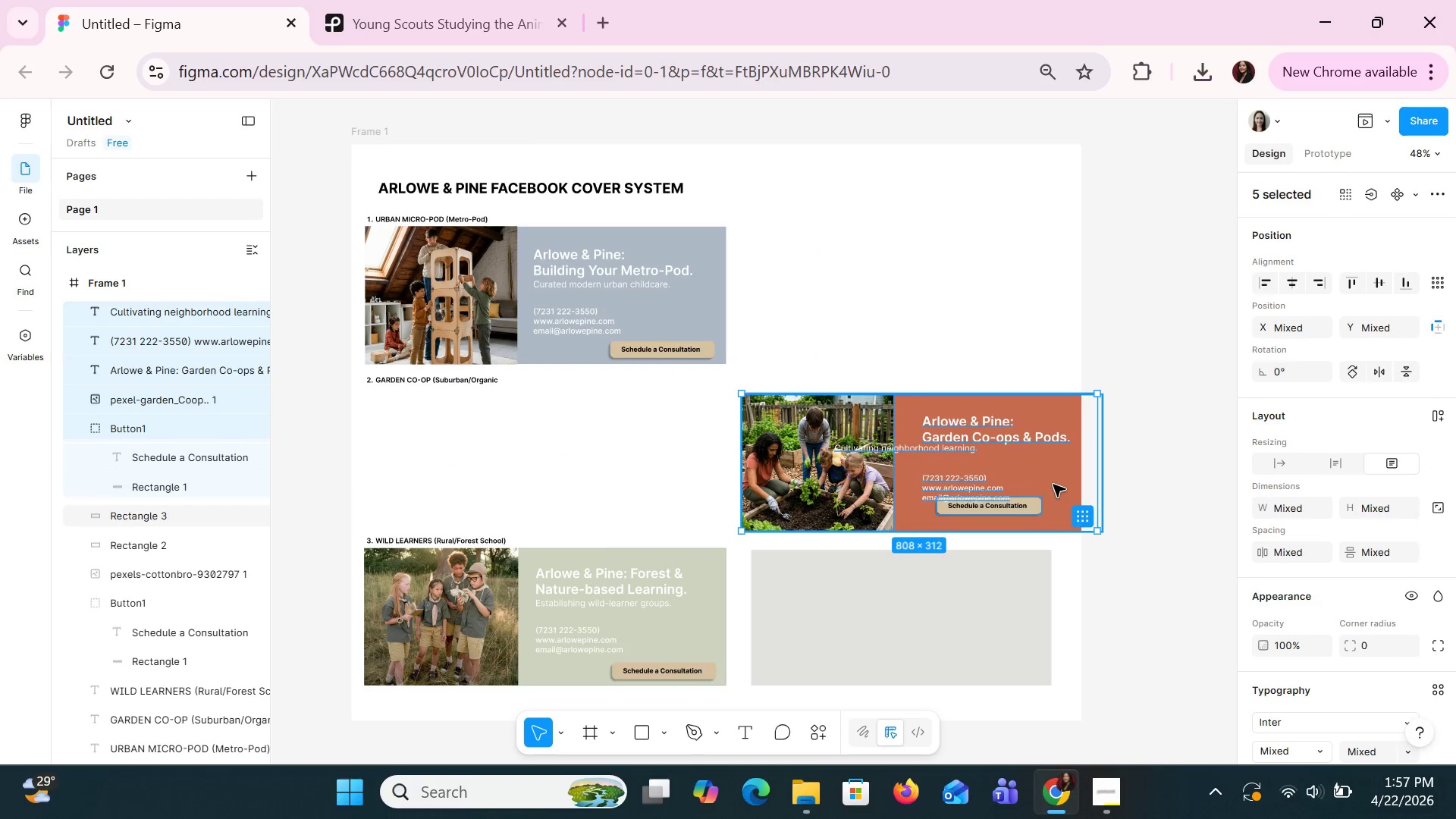 
key(Shift+ShiftLeft)
 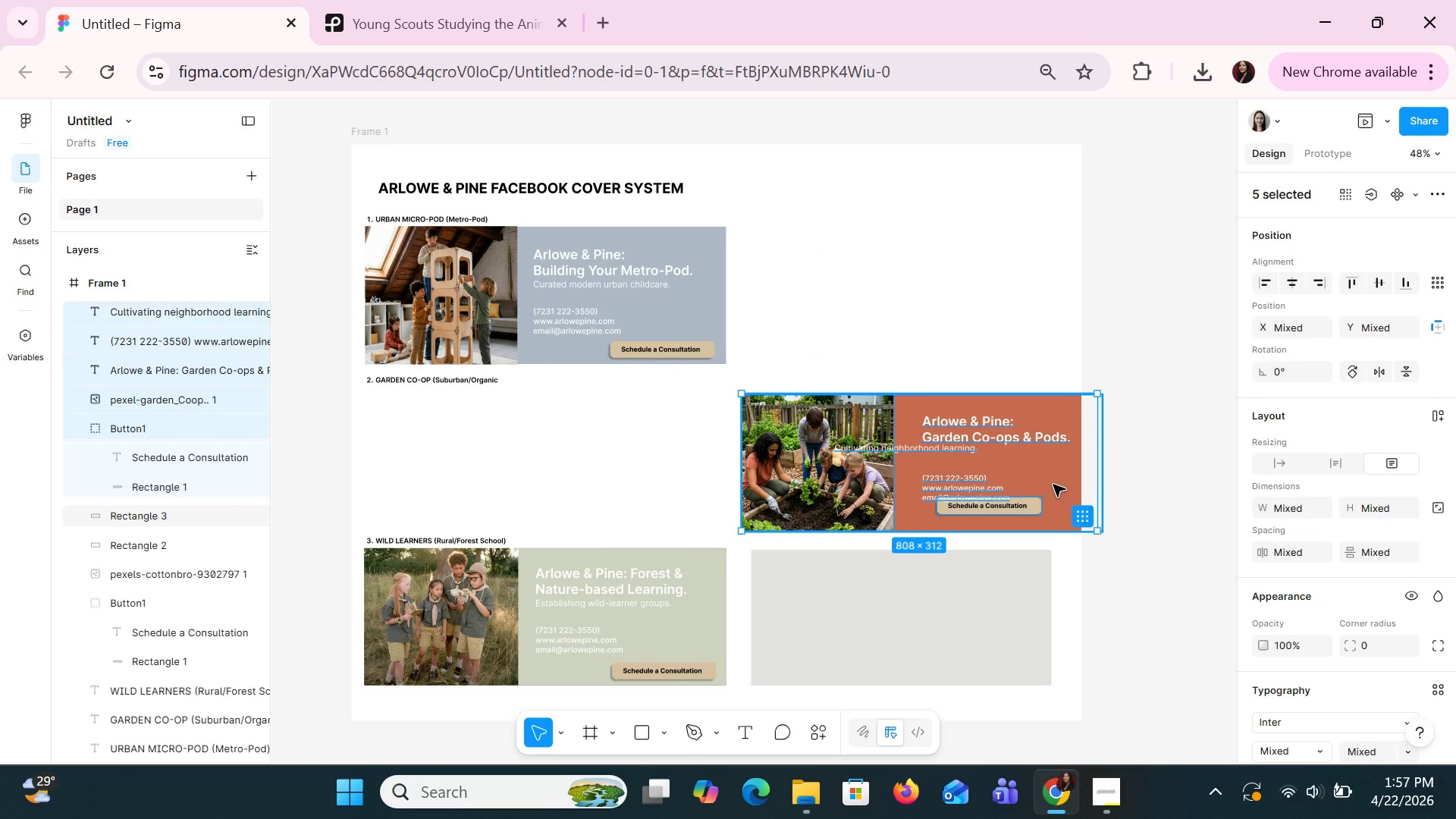 
key(Shift+ShiftLeft)
 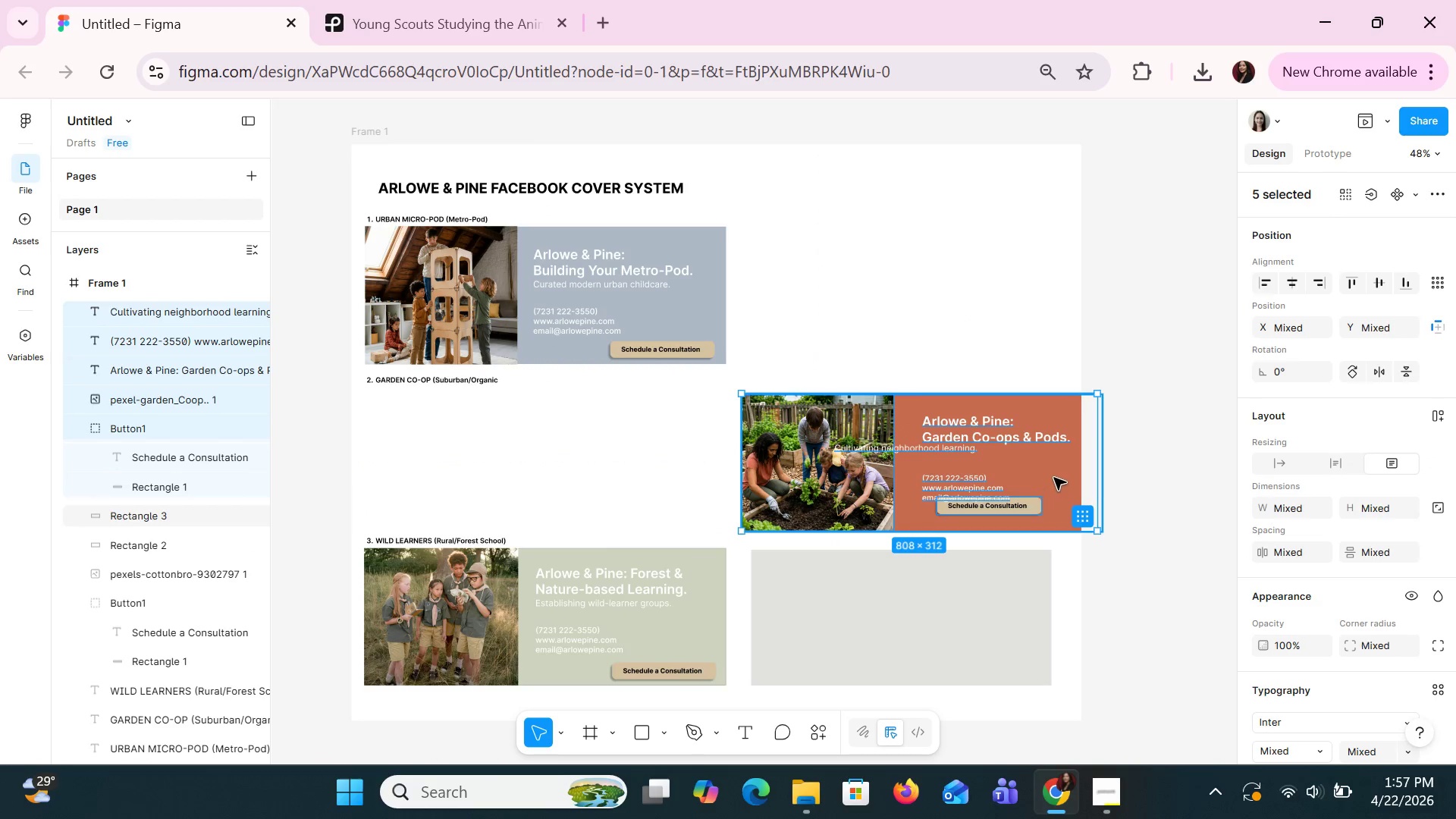 
key(Shift+ShiftLeft)
 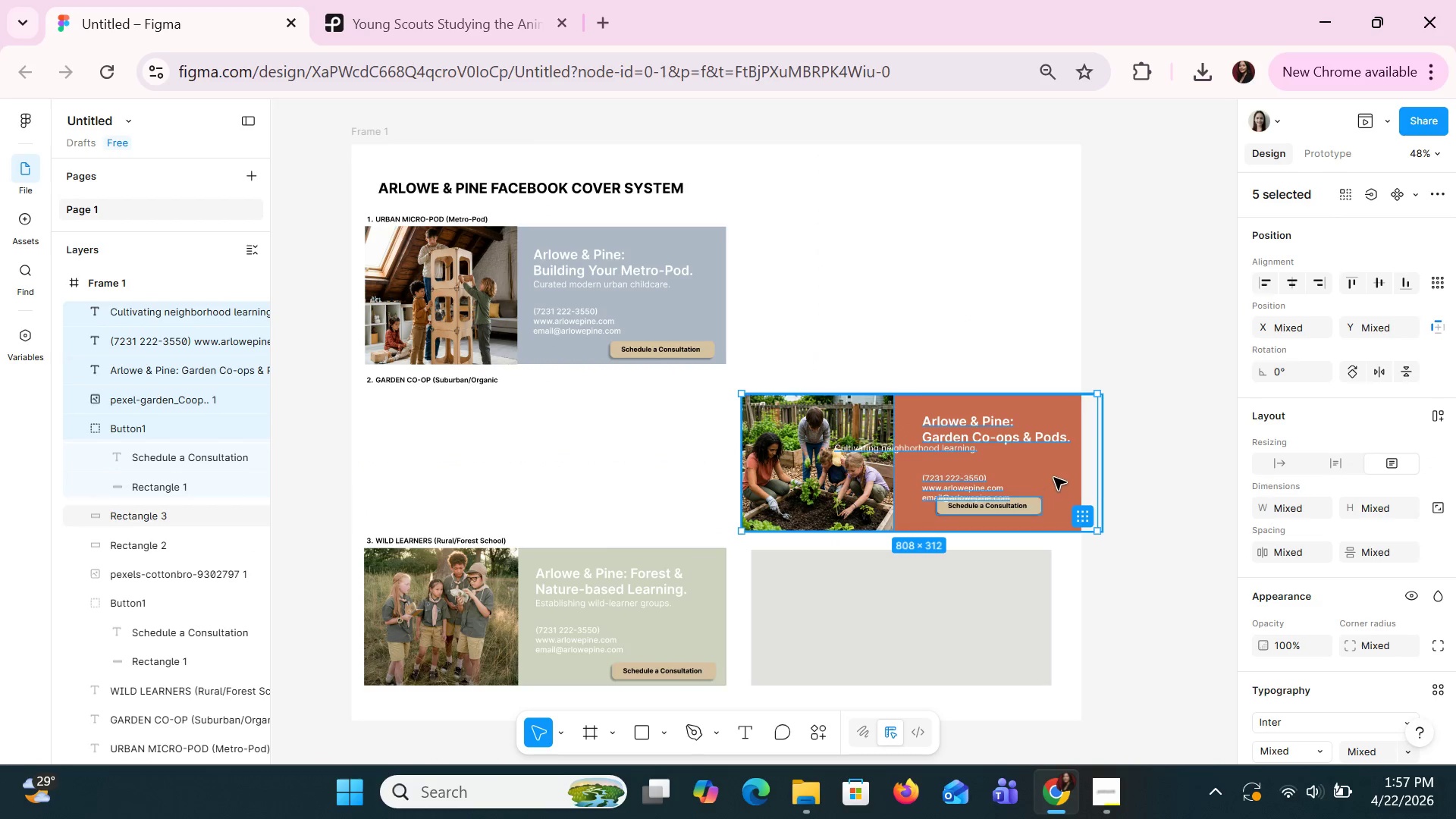 
key(Shift+ShiftLeft)
 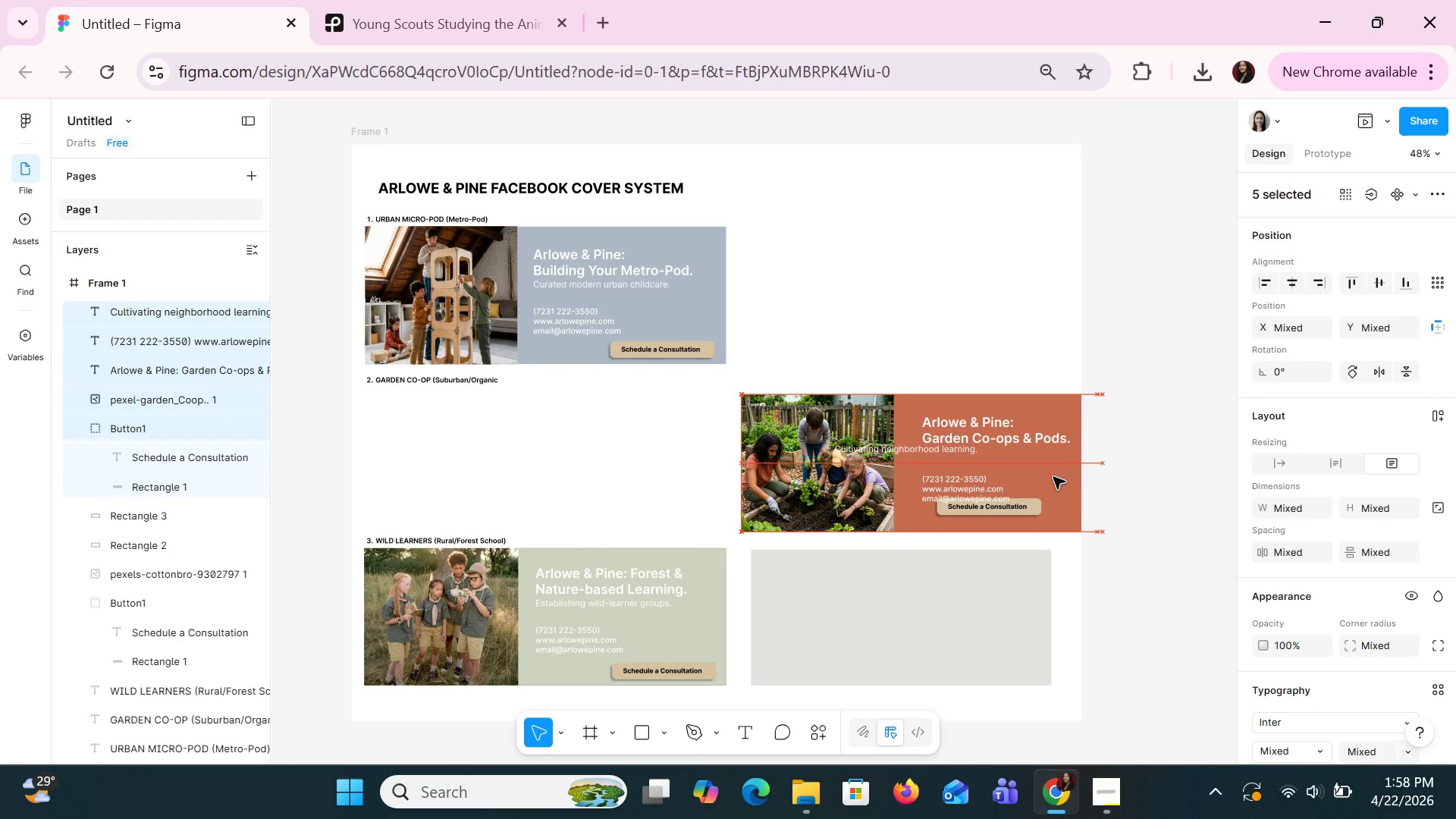 
wait(6.05)
 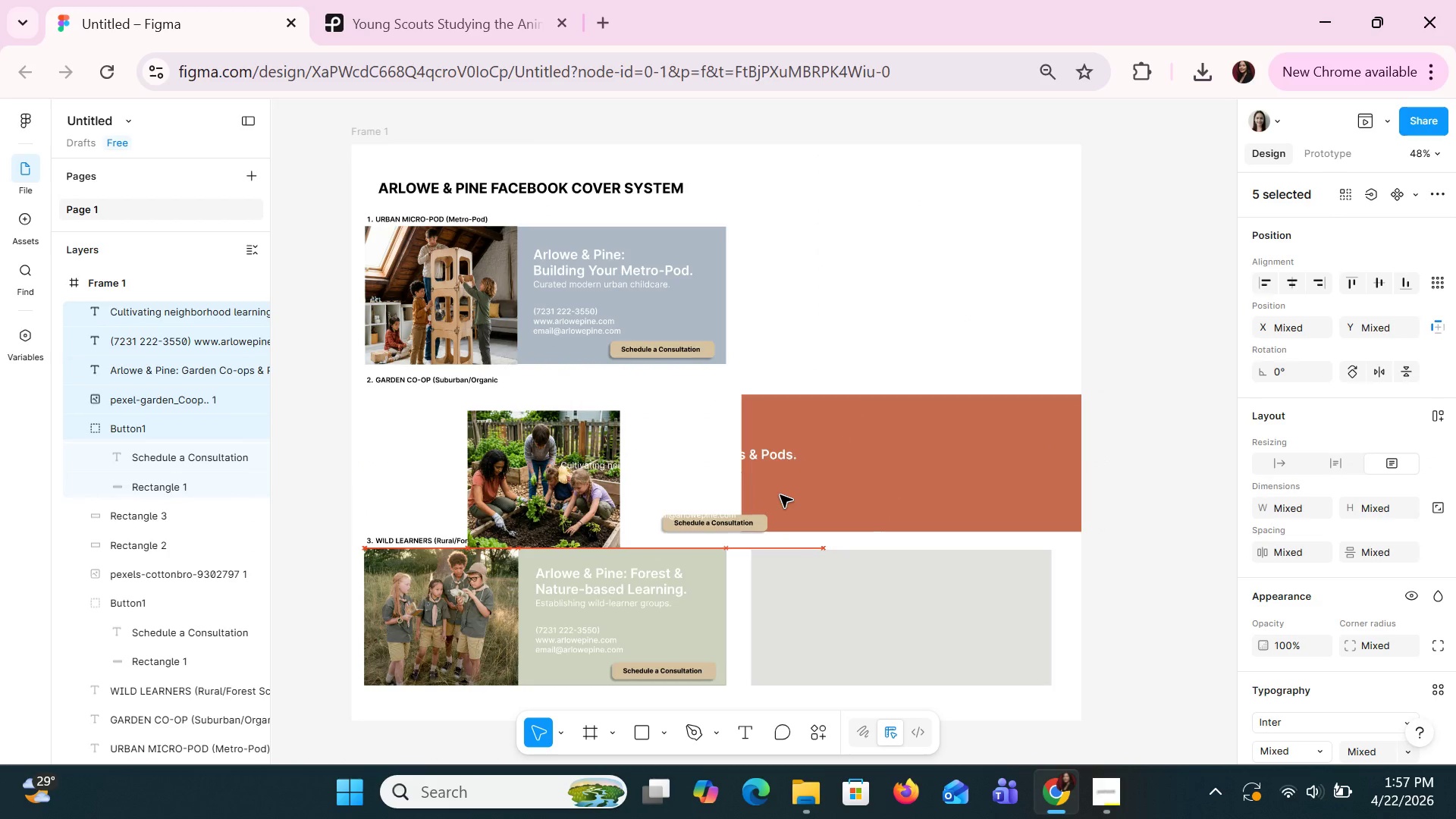 
left_click([902, 361])
 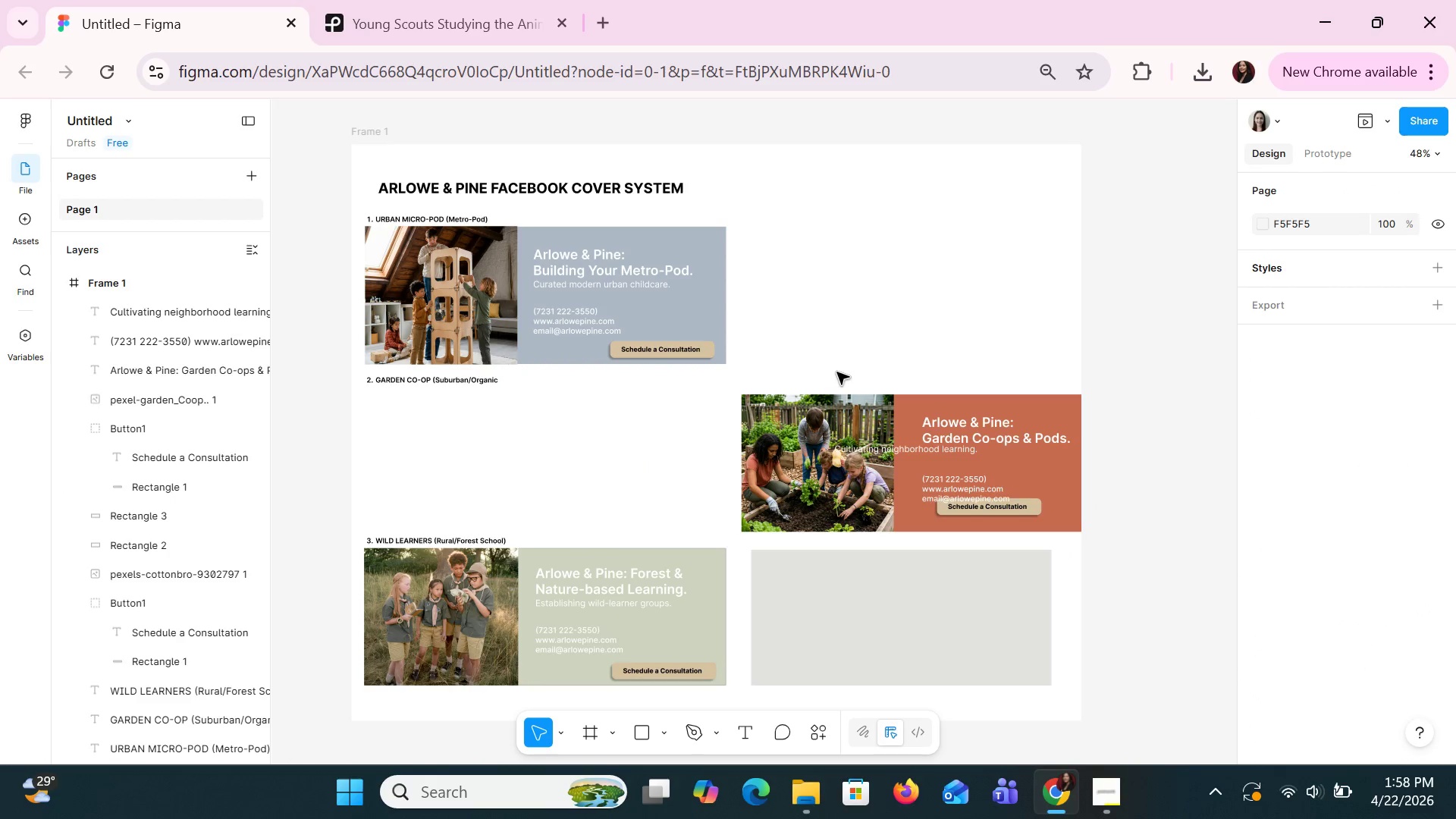 
left_click_drag(start_coordinate=[835, 373], to_coordinate=[1084, 539])
 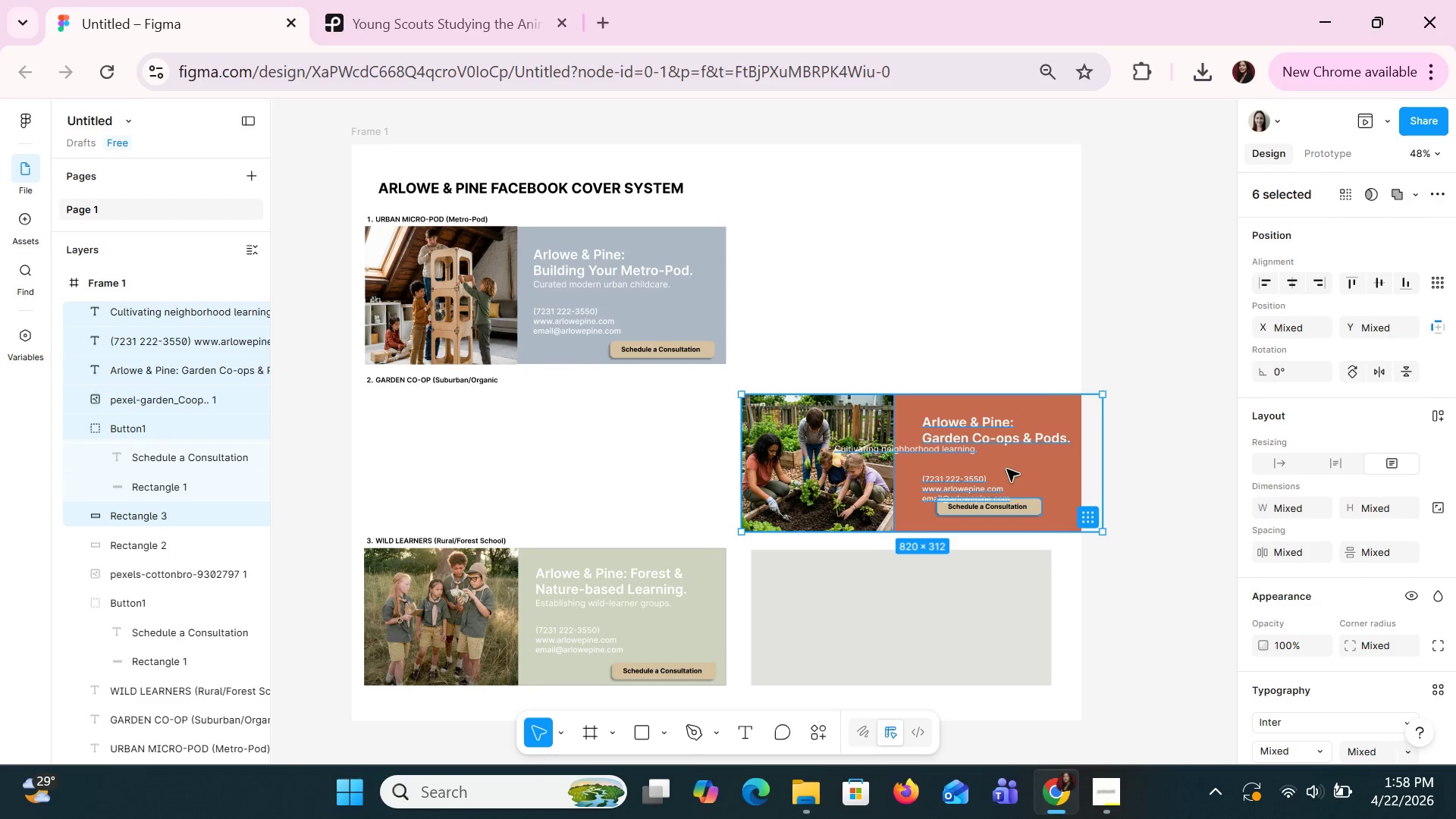 
left_click_drag(start_coordinate=[1006, 469], to_coordinate=[632, 466])
 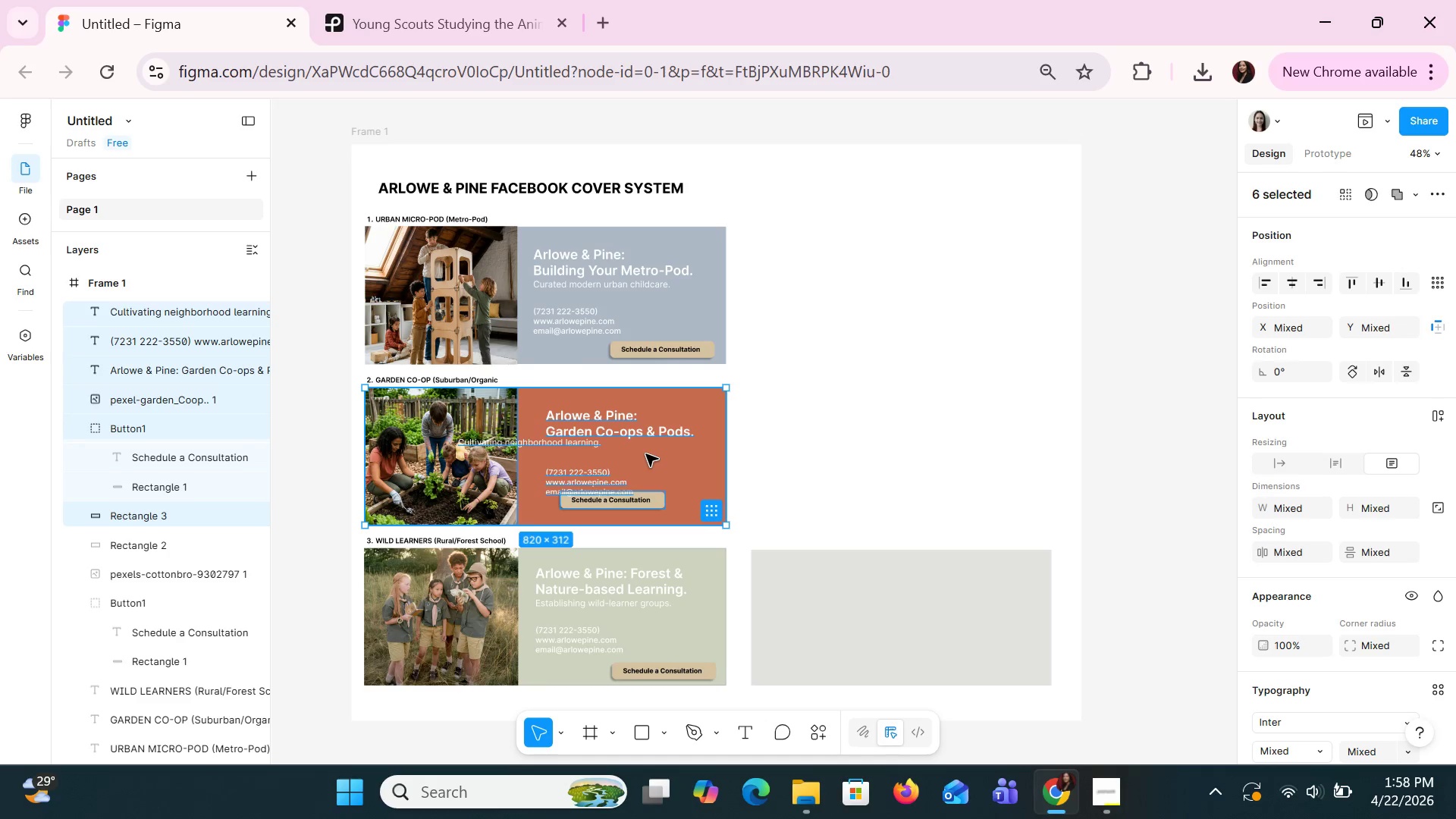 
hold_key(key=ControlLeft, duration=1.5)
 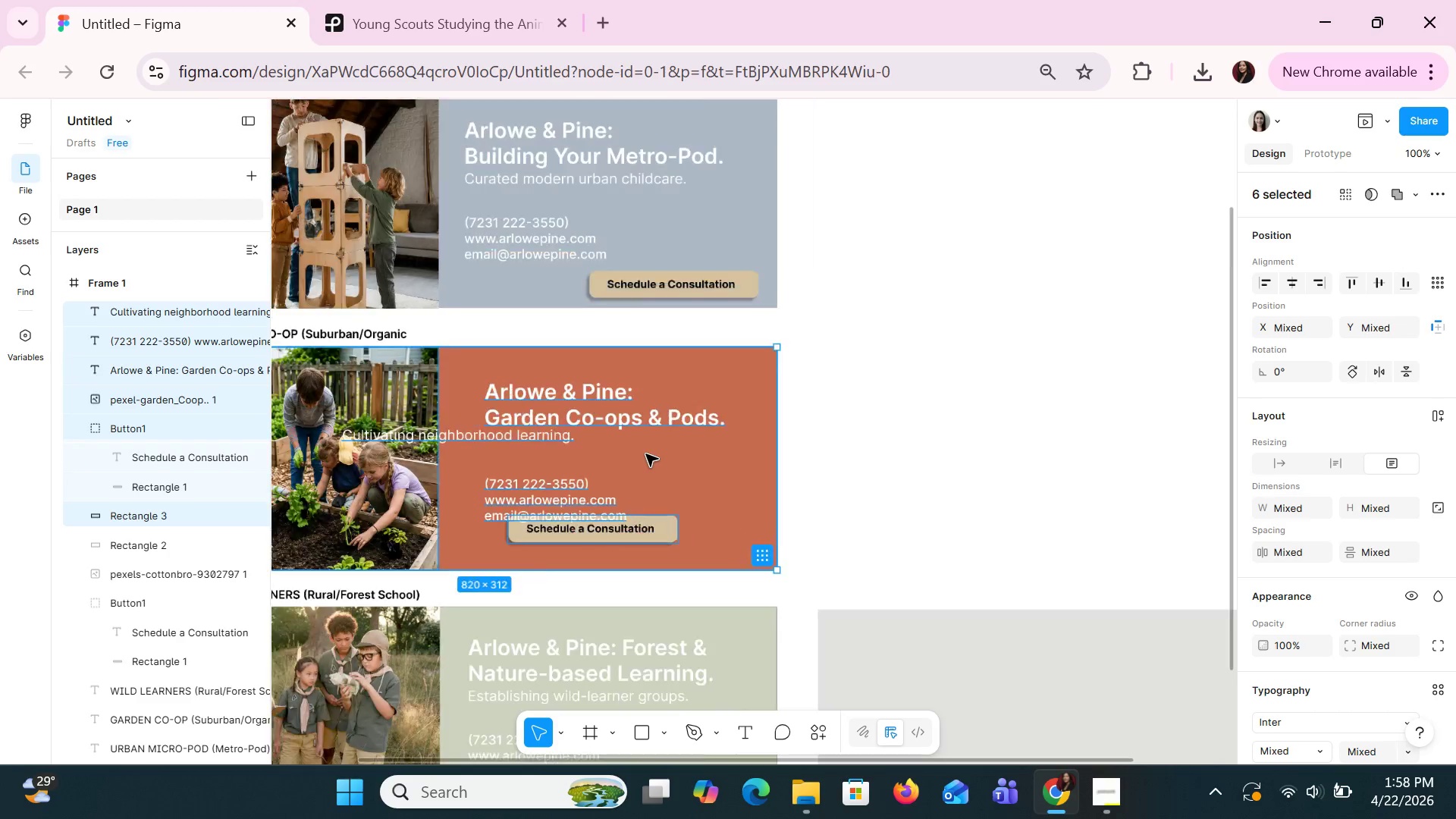 
hold_key(key=ControlLeft, duration=0.92)
 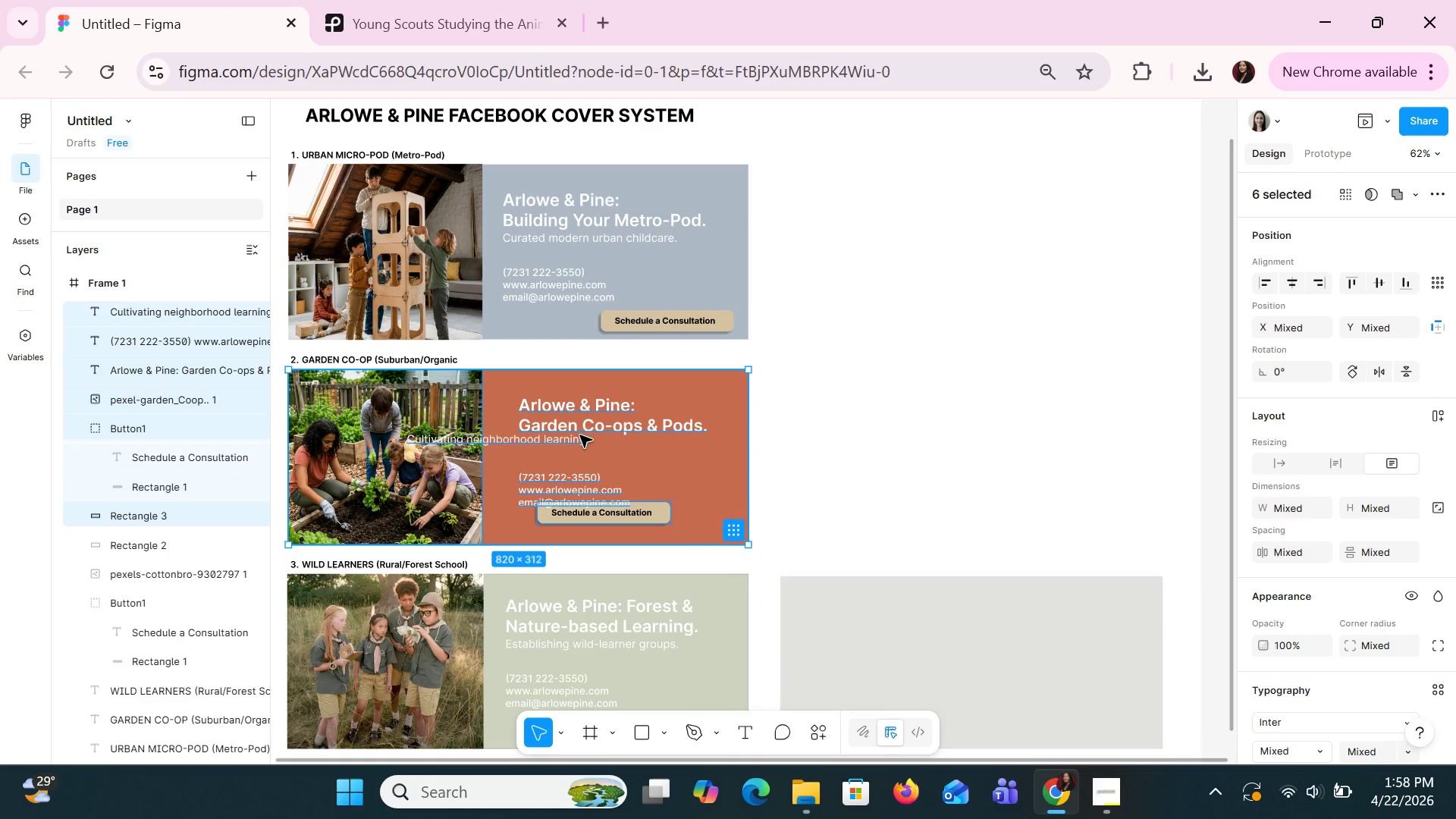 
scroll: coordinate [645, 453], scroll_direction: up, amount: 3.0
 